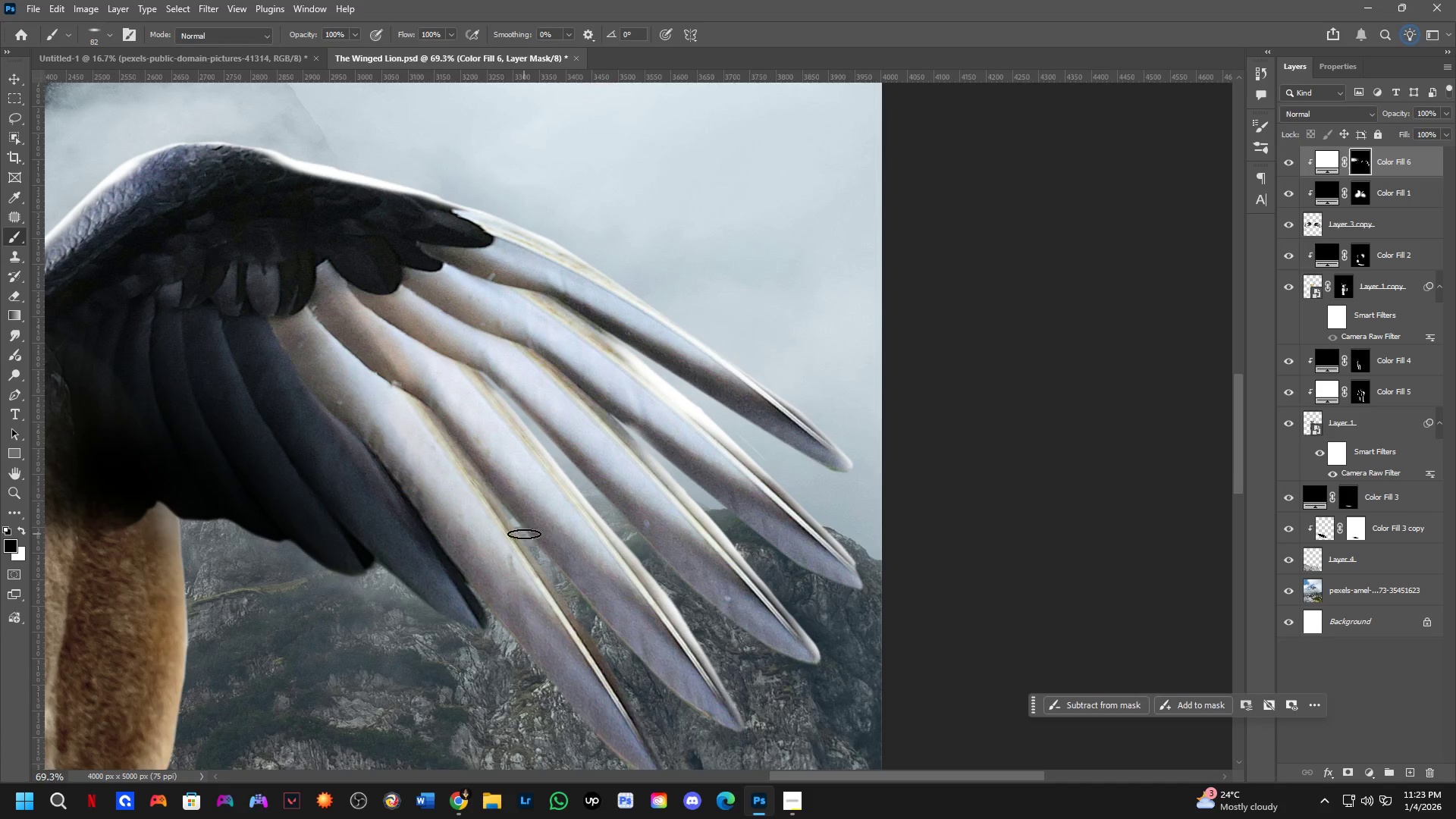 
hold_key(key=Space, duration=0.48)
 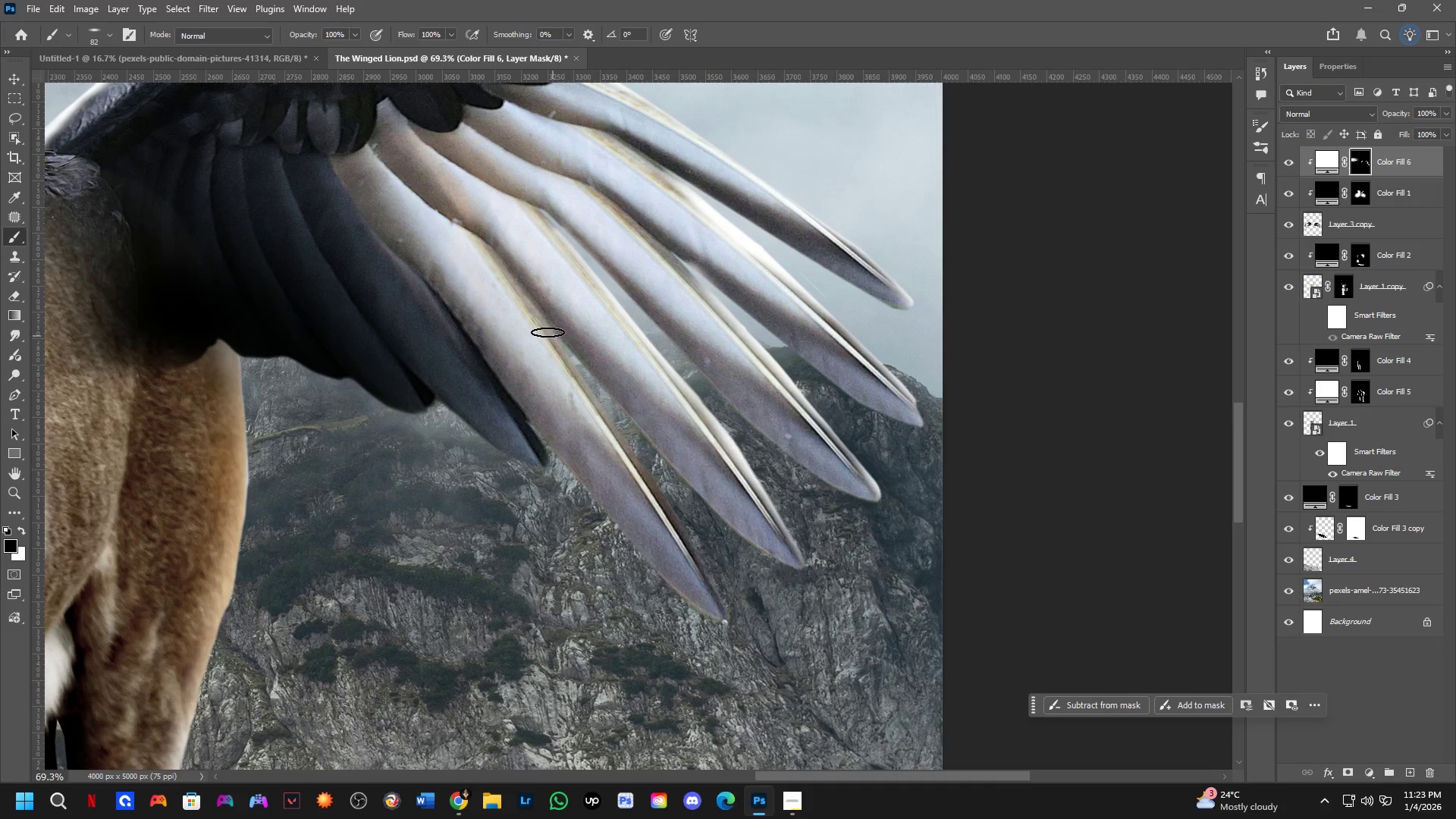 
left_click_drag(start_coordinate=[525, 534], to_coordinate=[585, 372])
 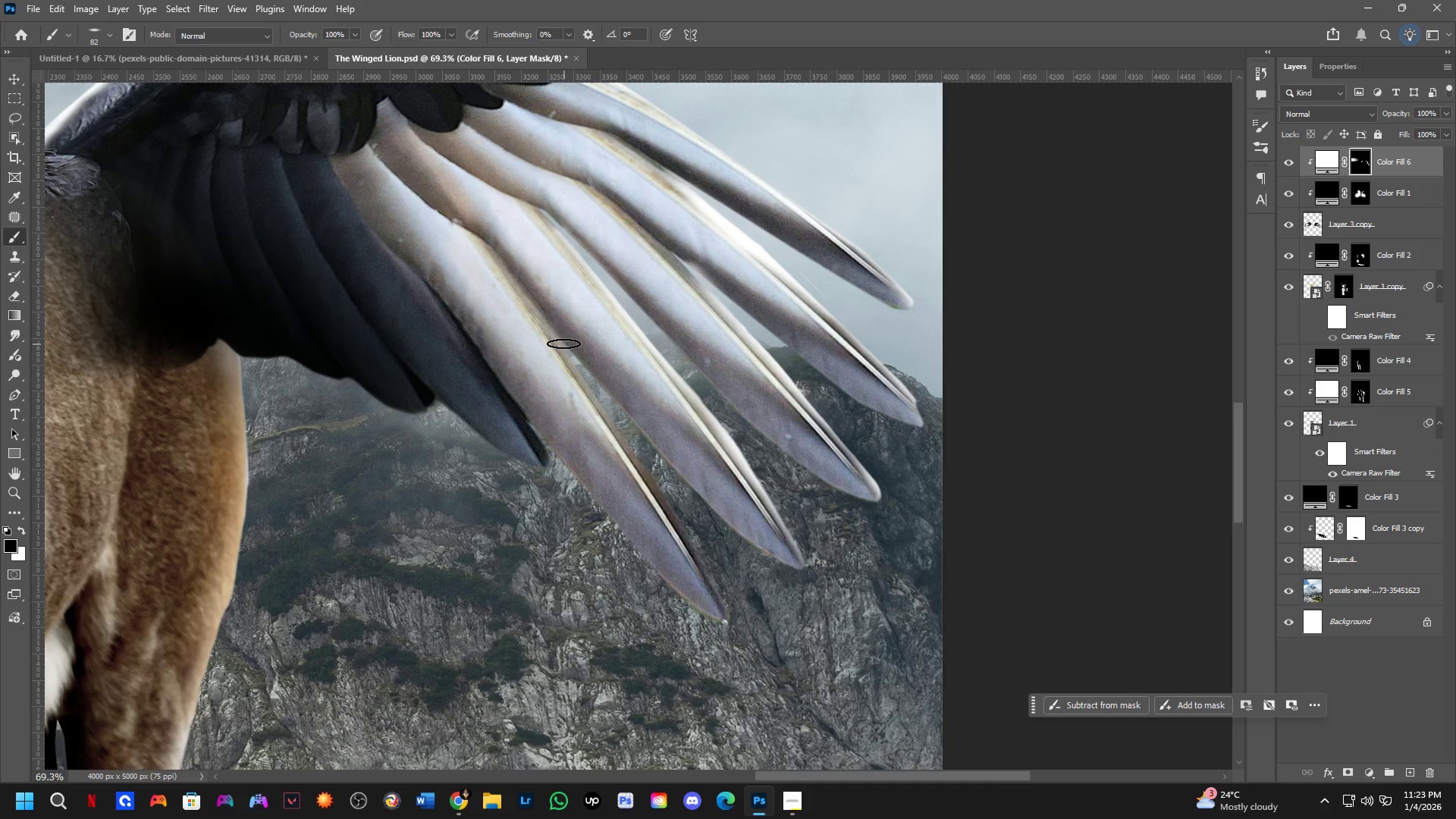 
type(xx)
 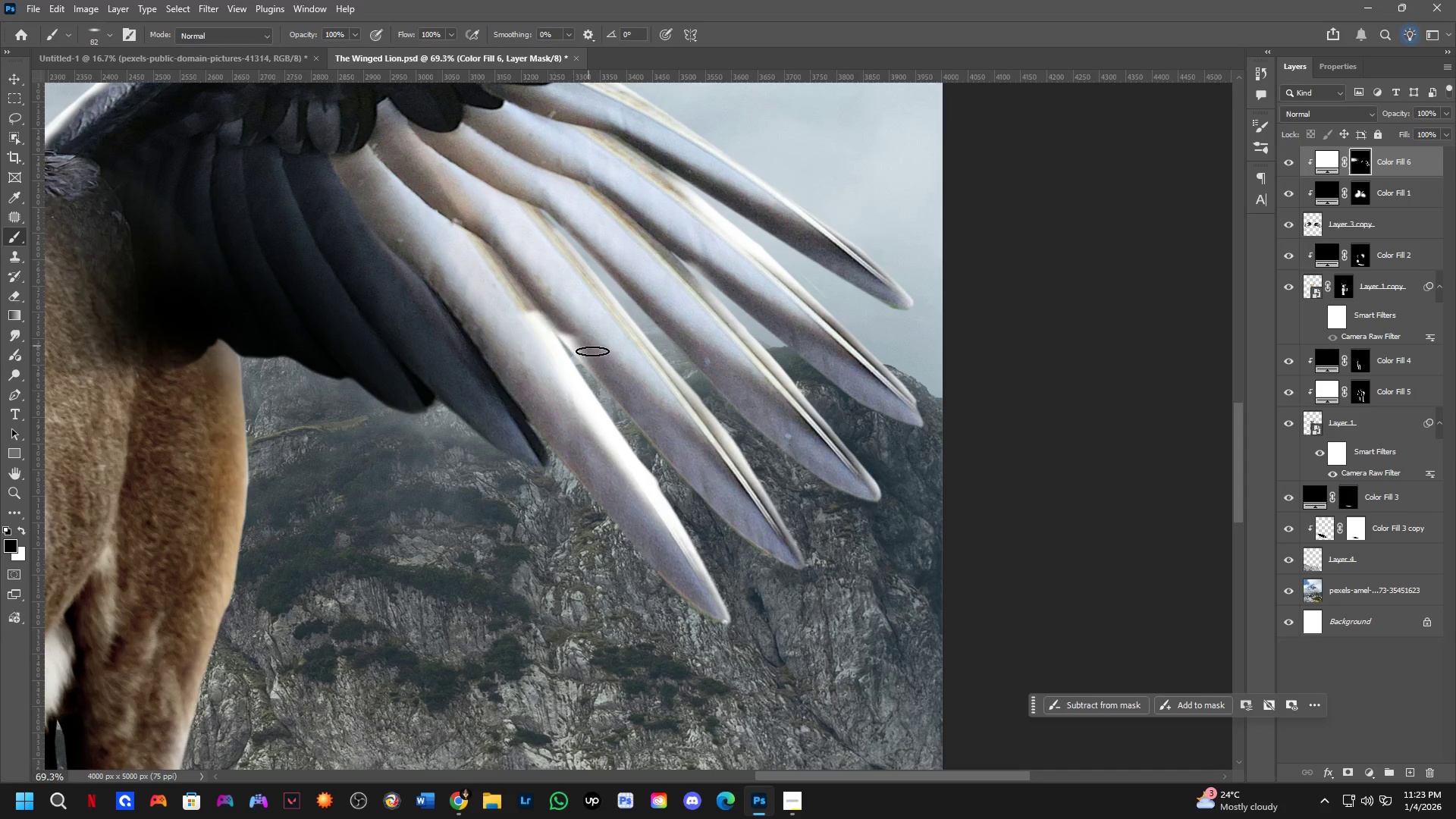 
left_click_drag(start_coordinate=[539, 315], to_coordinate=[767, 679])
 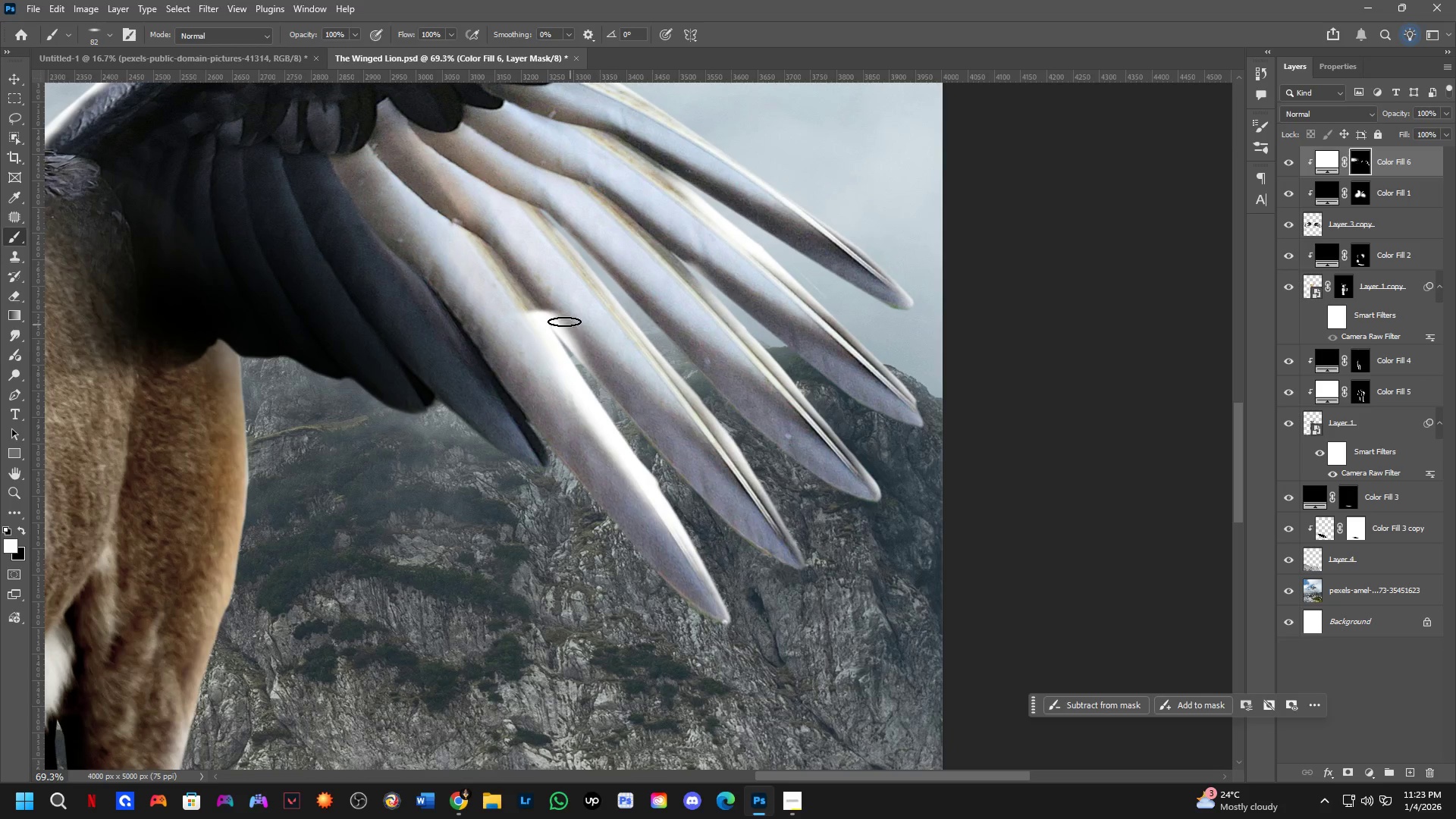 
left_click_drag(start_coordinate=[533, 295], to_coordinate=[613, 384])
 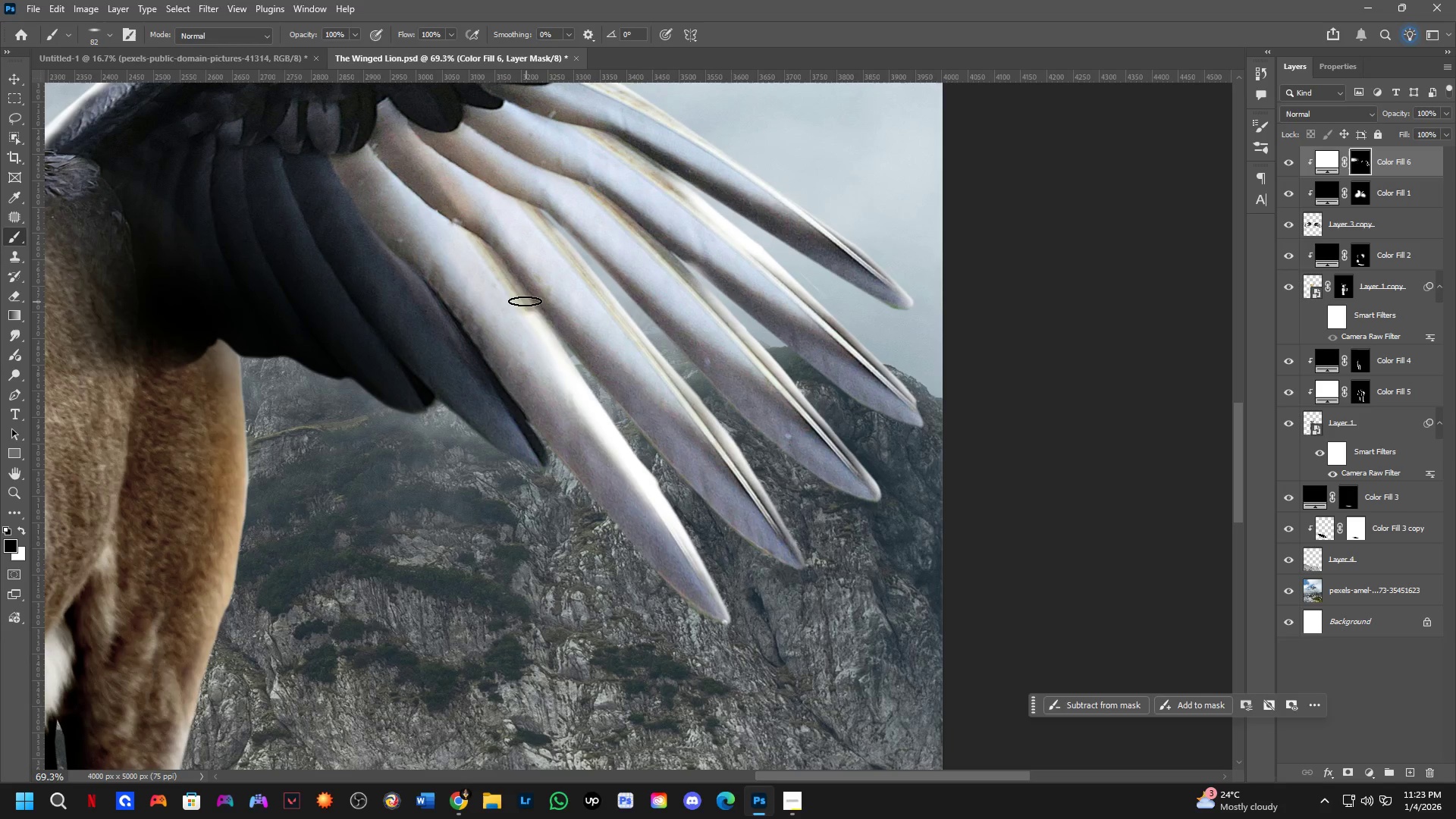 
left_click_drag(start_coordinate=[513, 290], to_coordinate=[721, 654])
 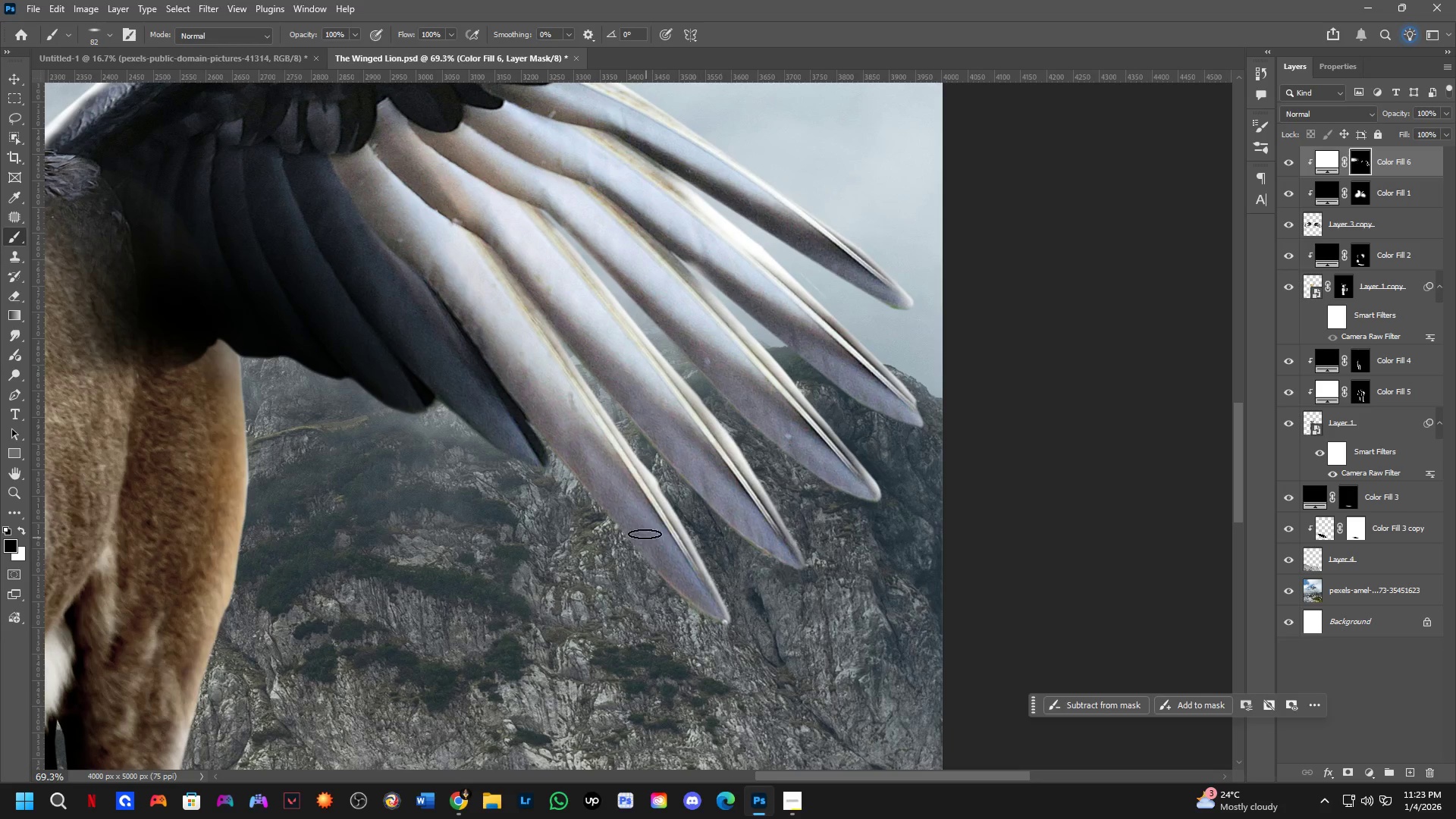 
key(Shift+ShiftLeft)
 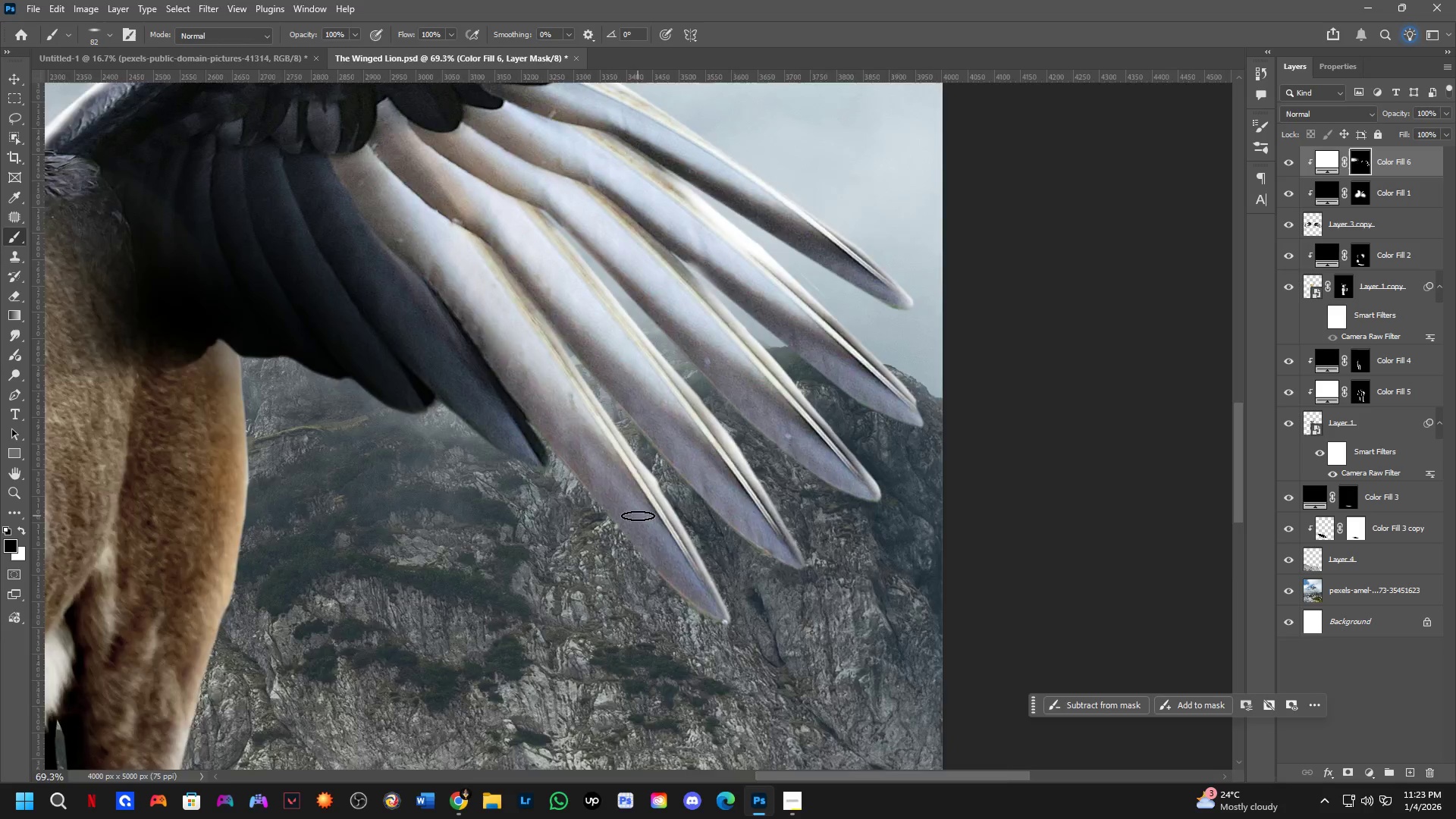 
scroll: coordinate [638, 516], scroll_direction: down, amount: 5.0
 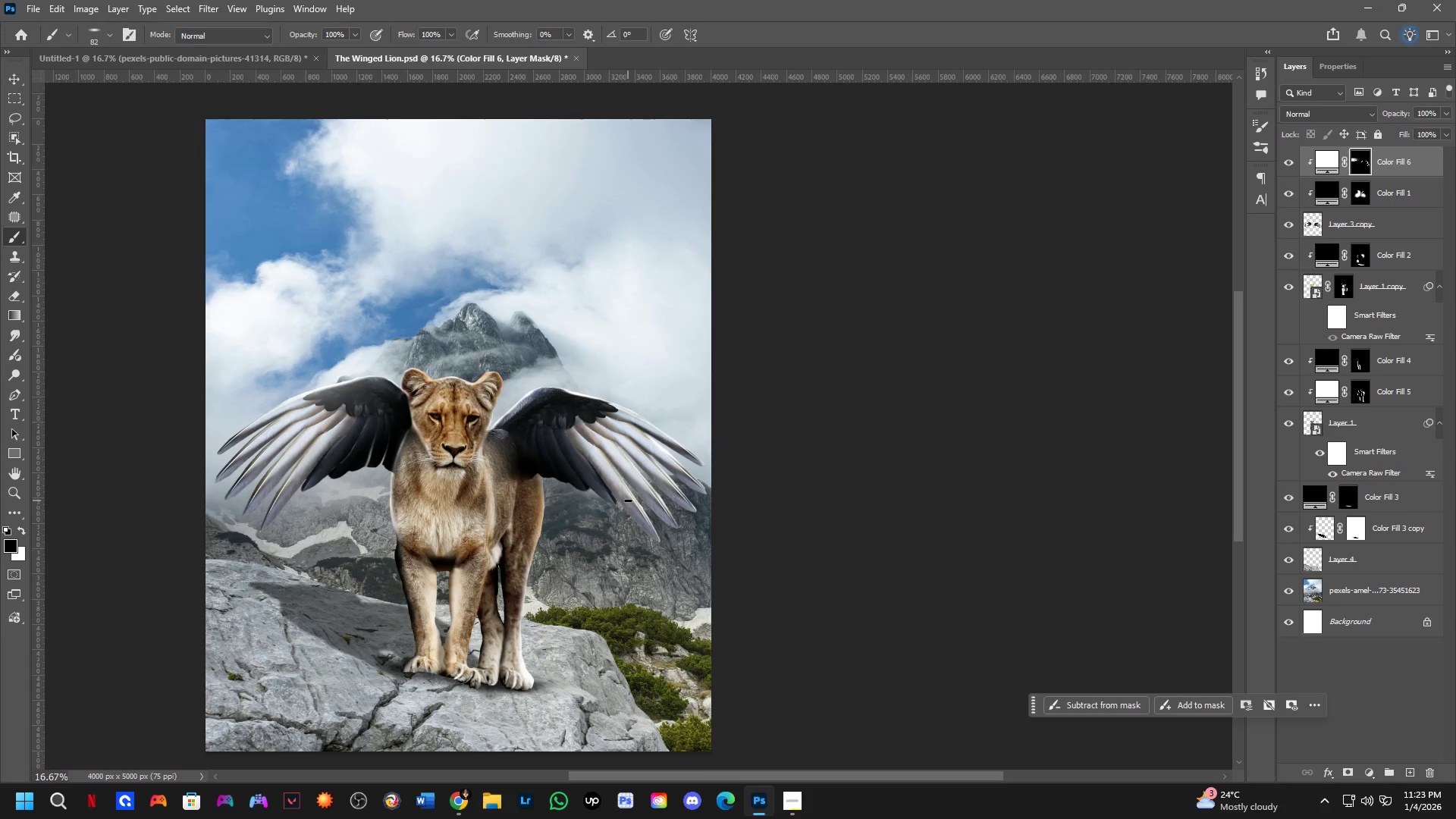 
hold_key(key=Space, duration=0.39)
 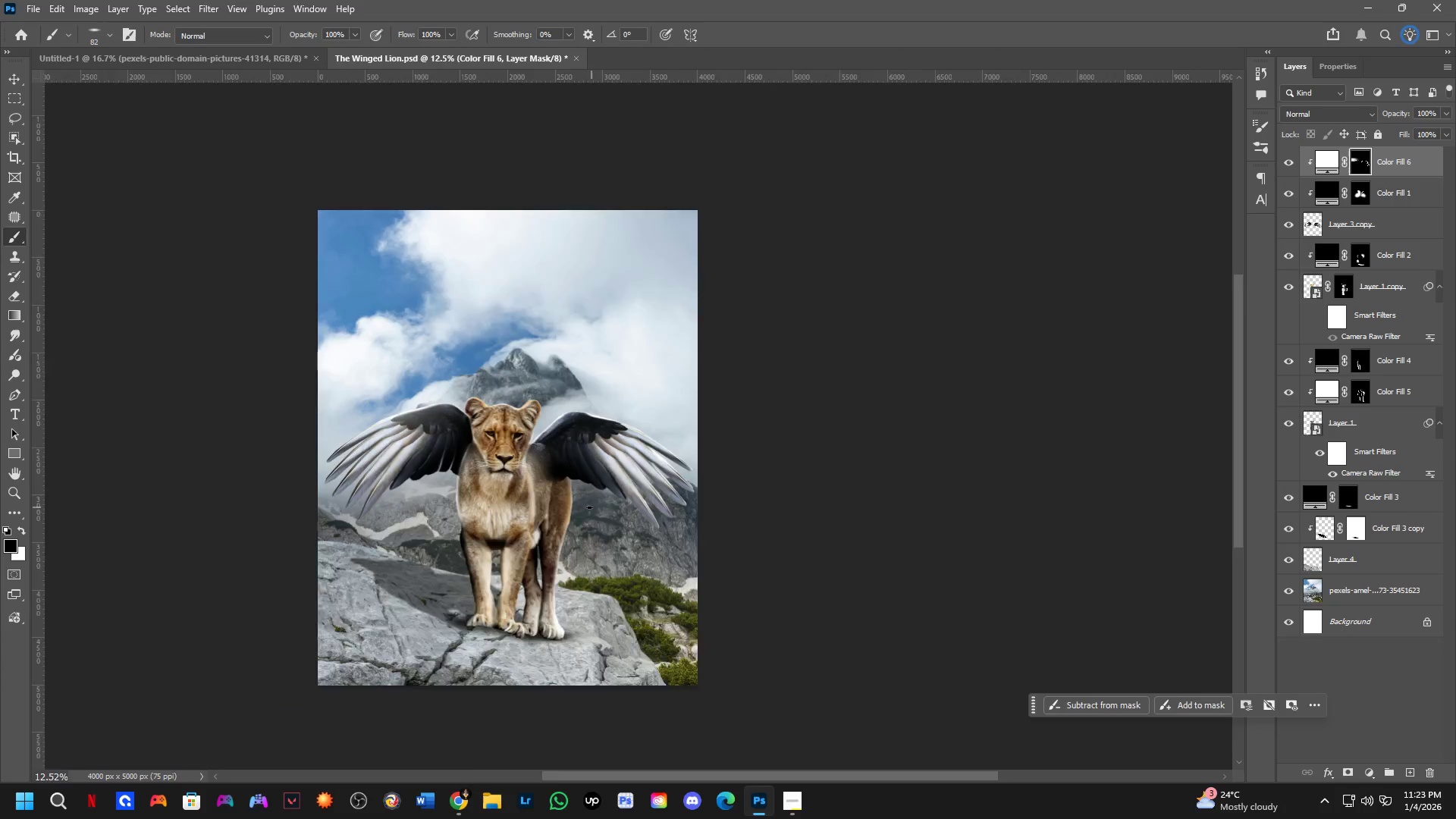 
left_click_drag(start_coordinate=[626, 526], to_coordinate=[634, 522])
 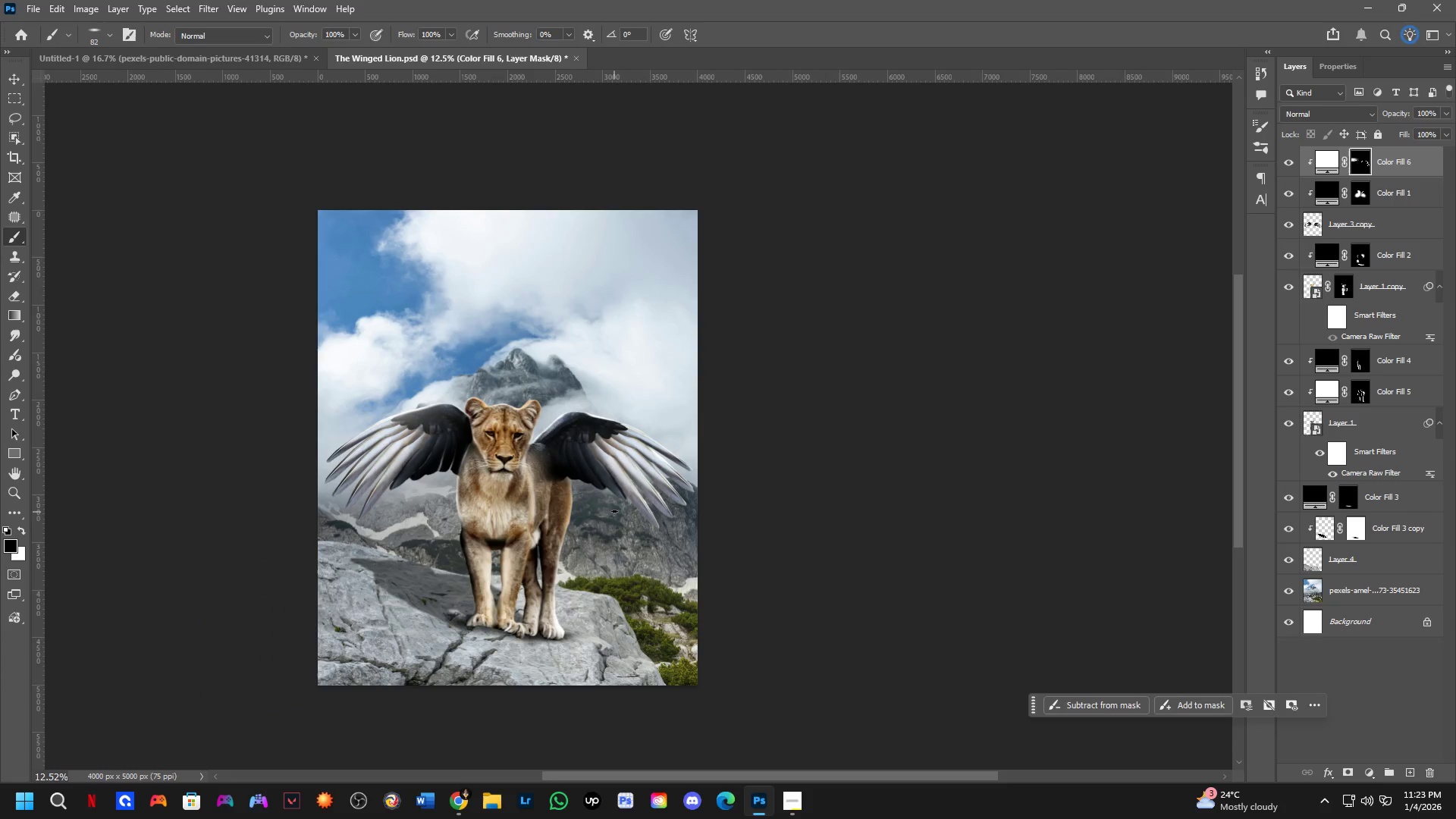 
scroll: coordinate [627, 499], scroll_direction: down, amount: 3.0
 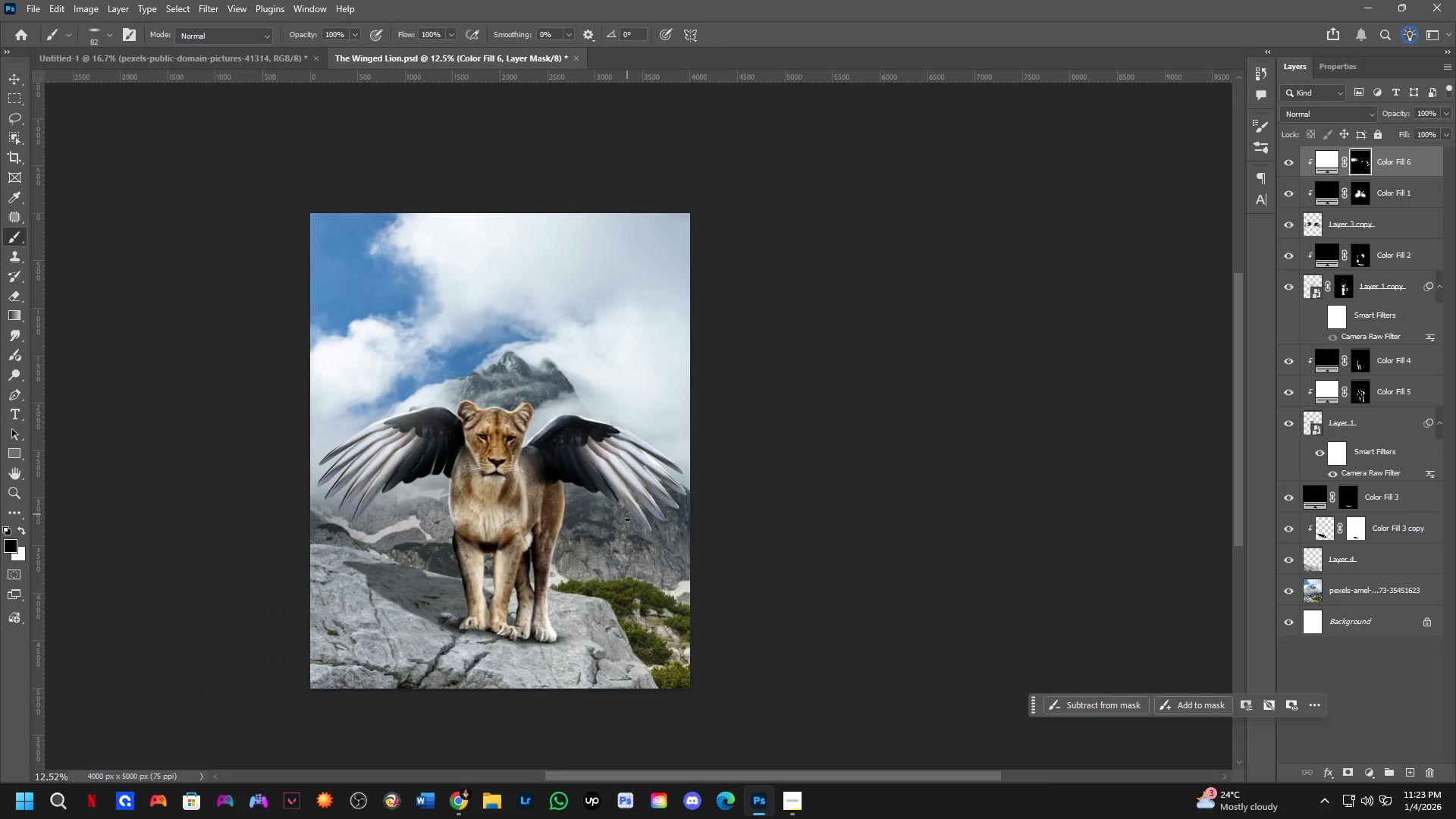 
scroll: coordinate [543, 485], scroll_direction: up, amount: 8.0
 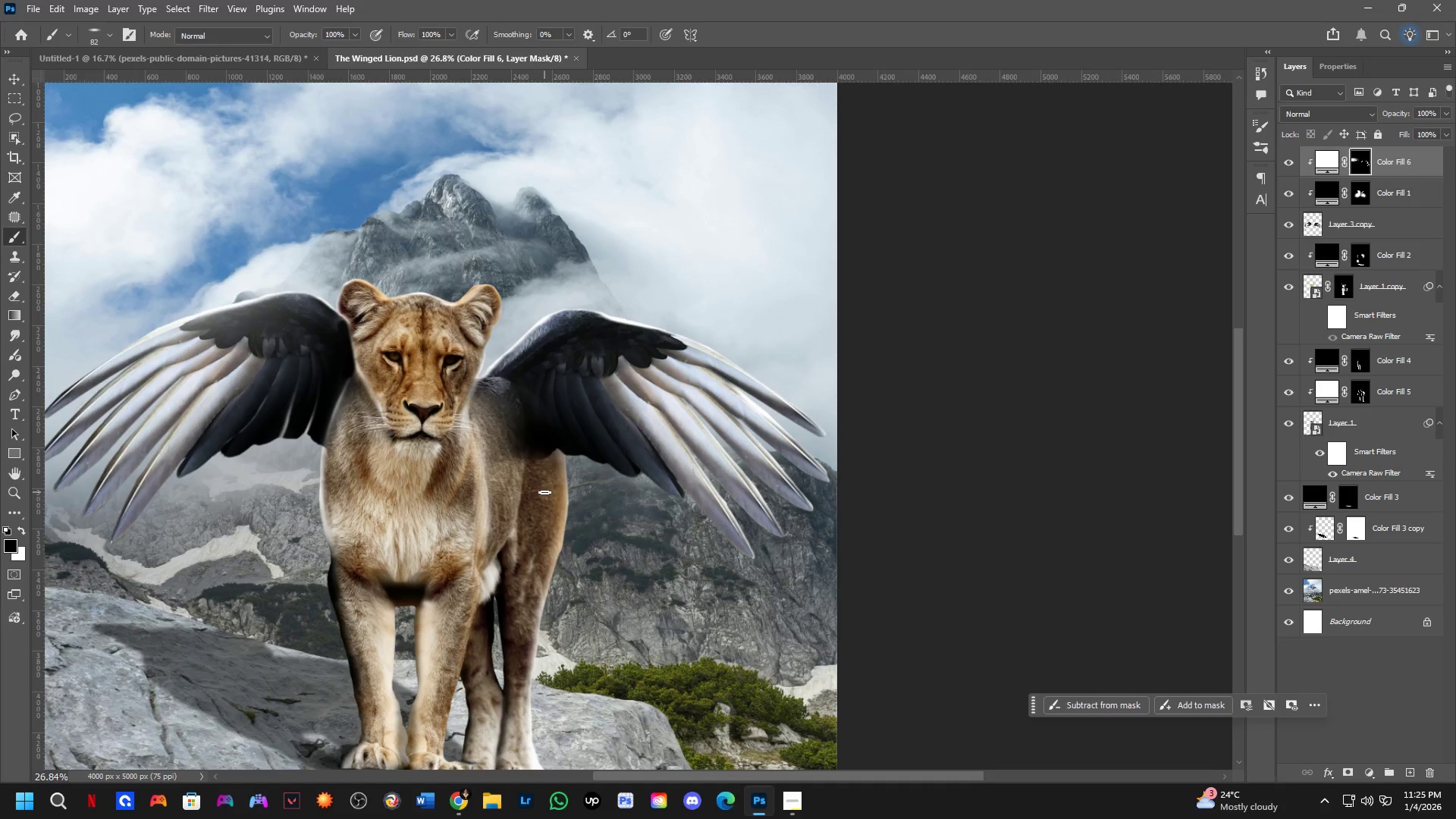 
wait(106.96)
 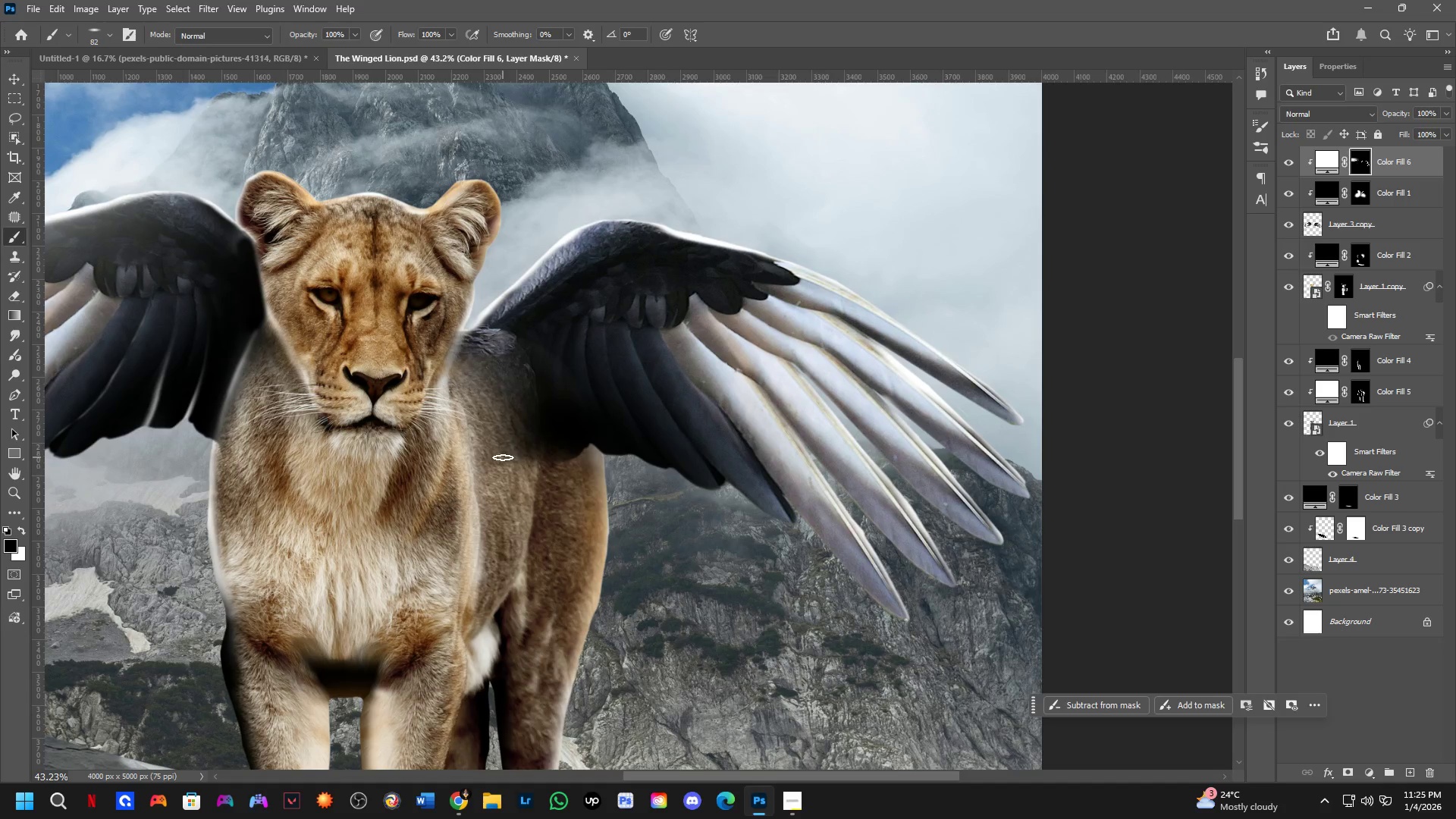 
hold_key(key=AltLeft, duration=0.41)
 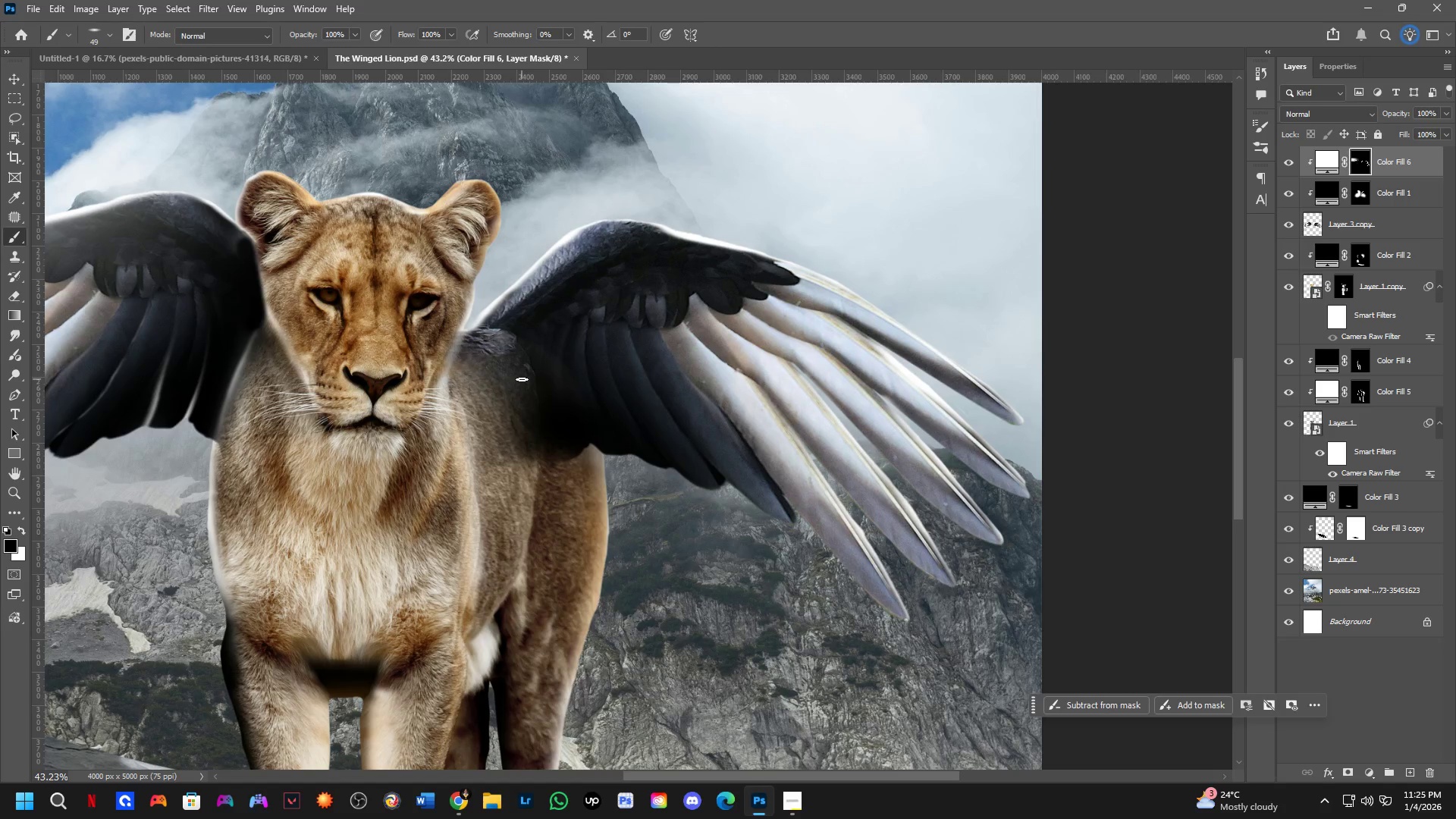 
scroll: coordinate [503, 456], scroll_direction: up, amount: 5.0
 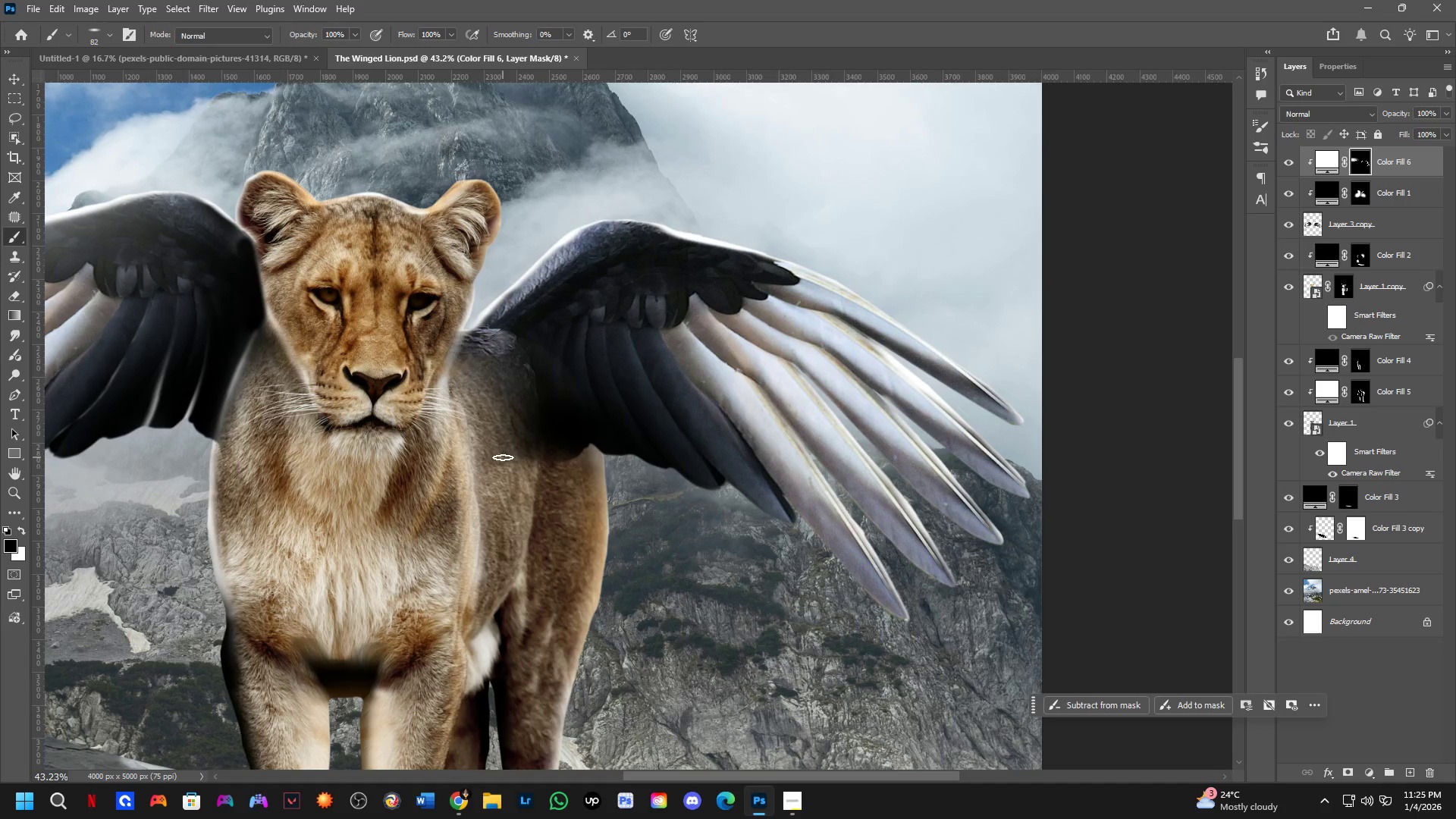 
hold_key(key=AltLeft, duration=0.38)
 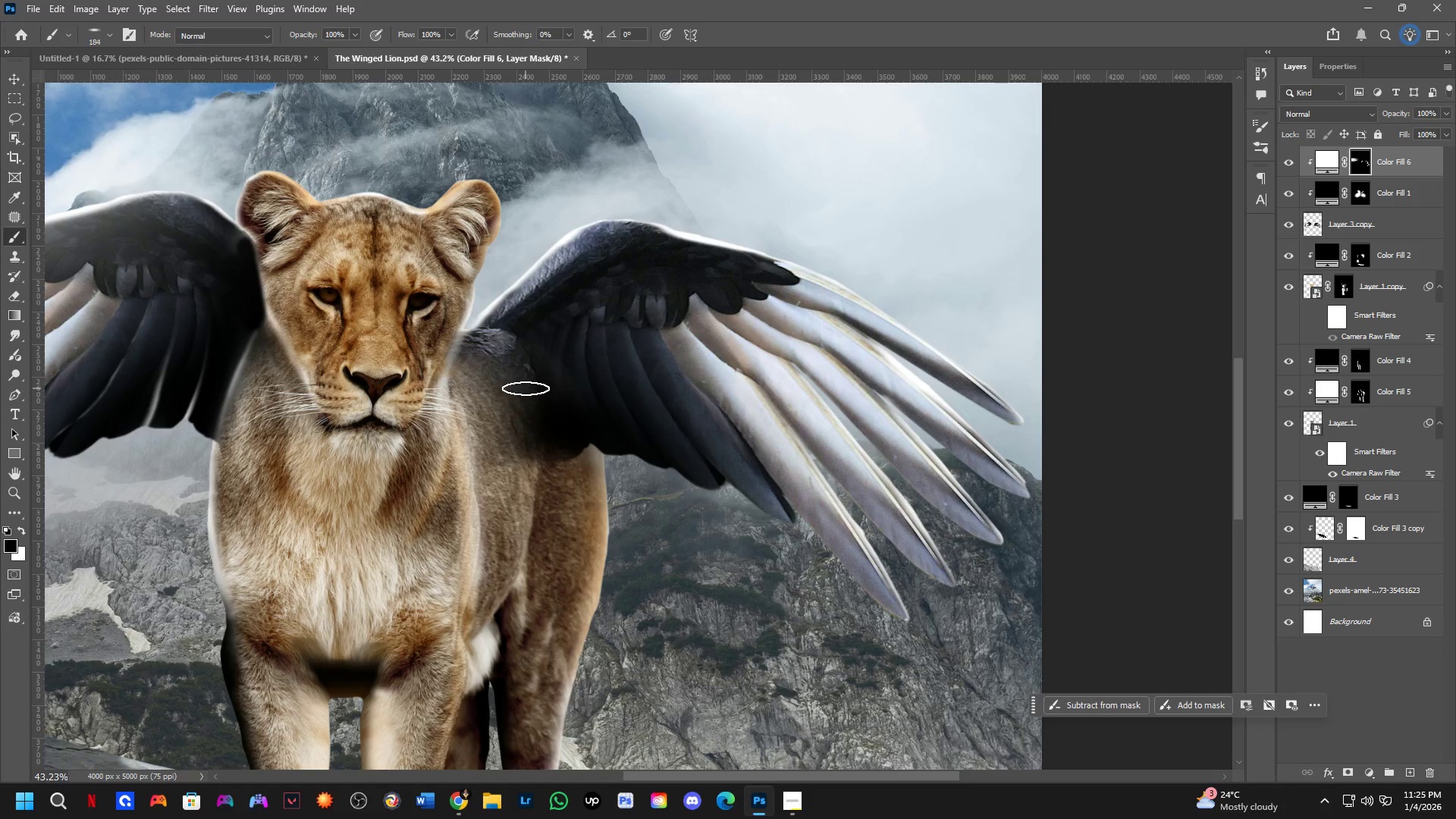 
hold_key(key=AltLeft, duration=0.36)
 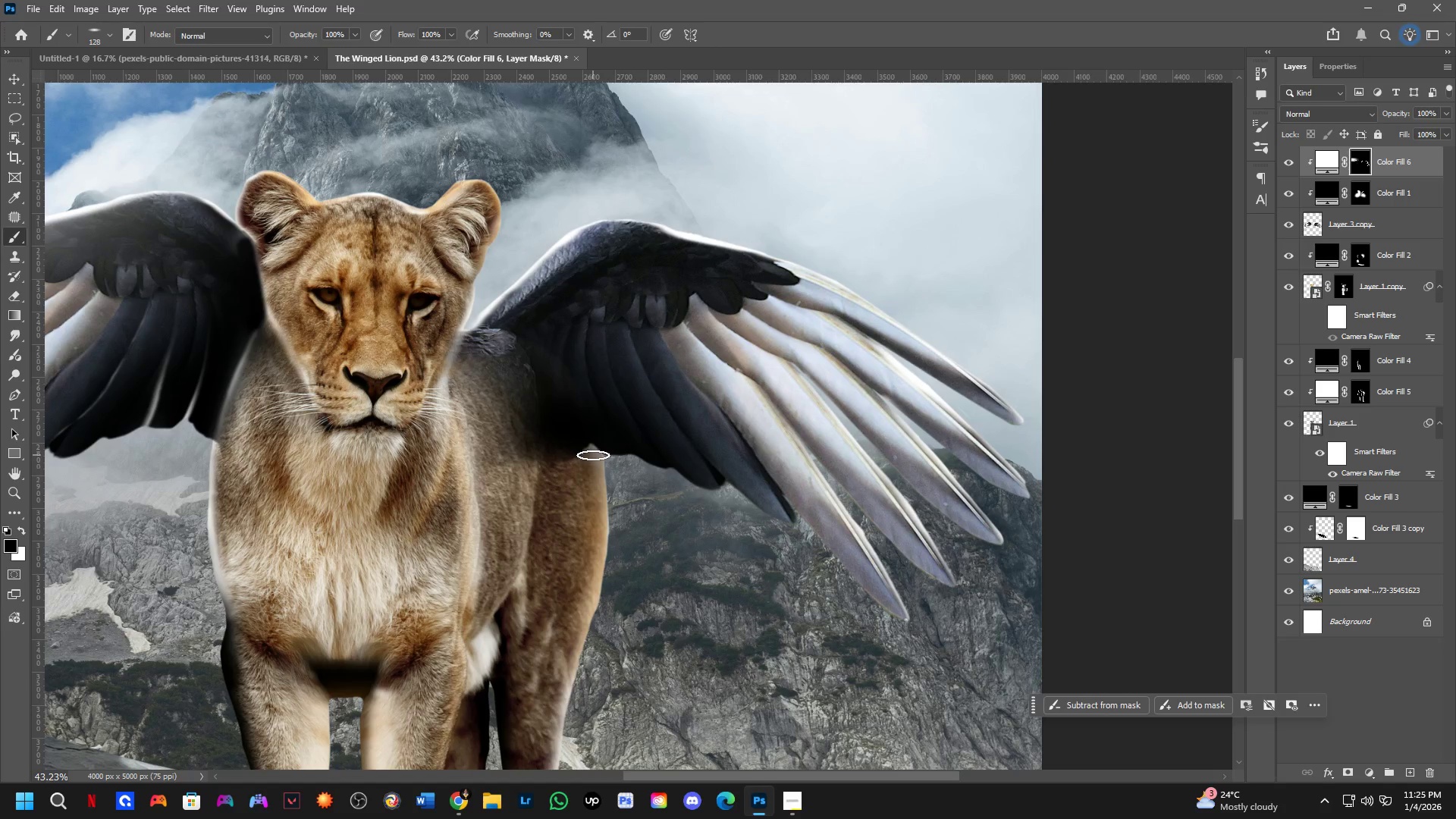 
key(Alt+AltLeft)
 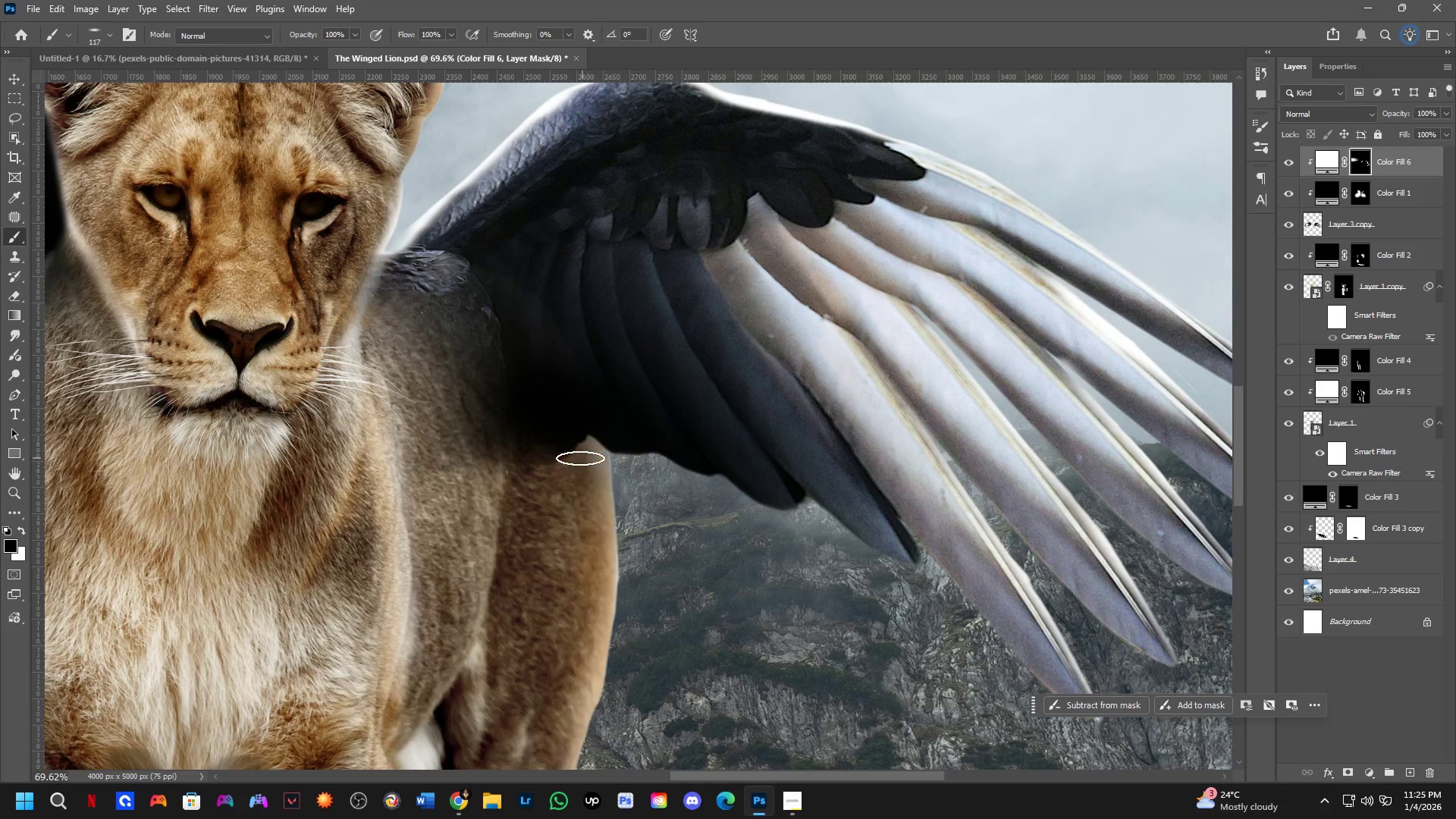 
scroll: coordinate [589, 455], scroll_direction: up, amount: 5.0
 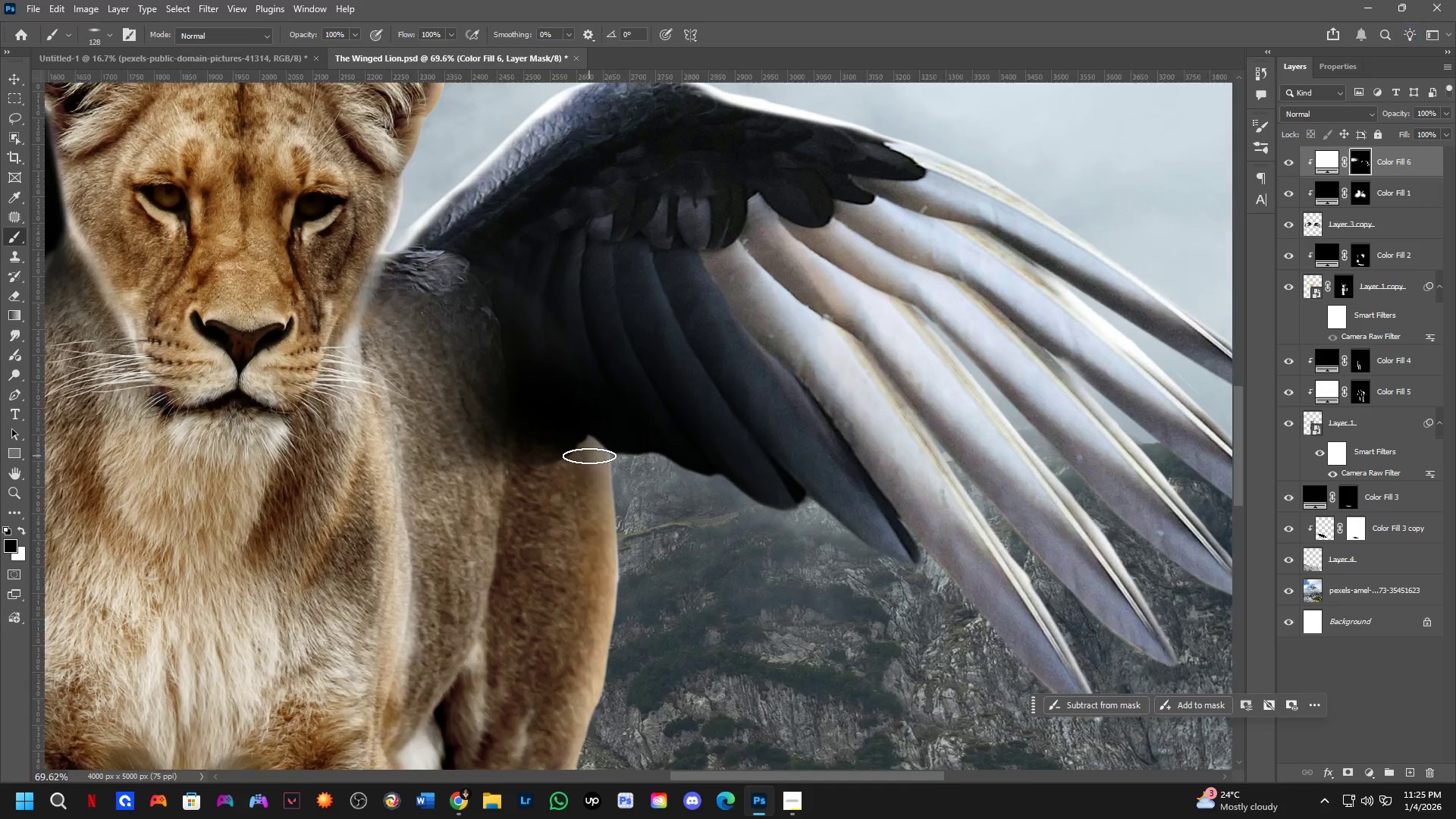 
key(X)
 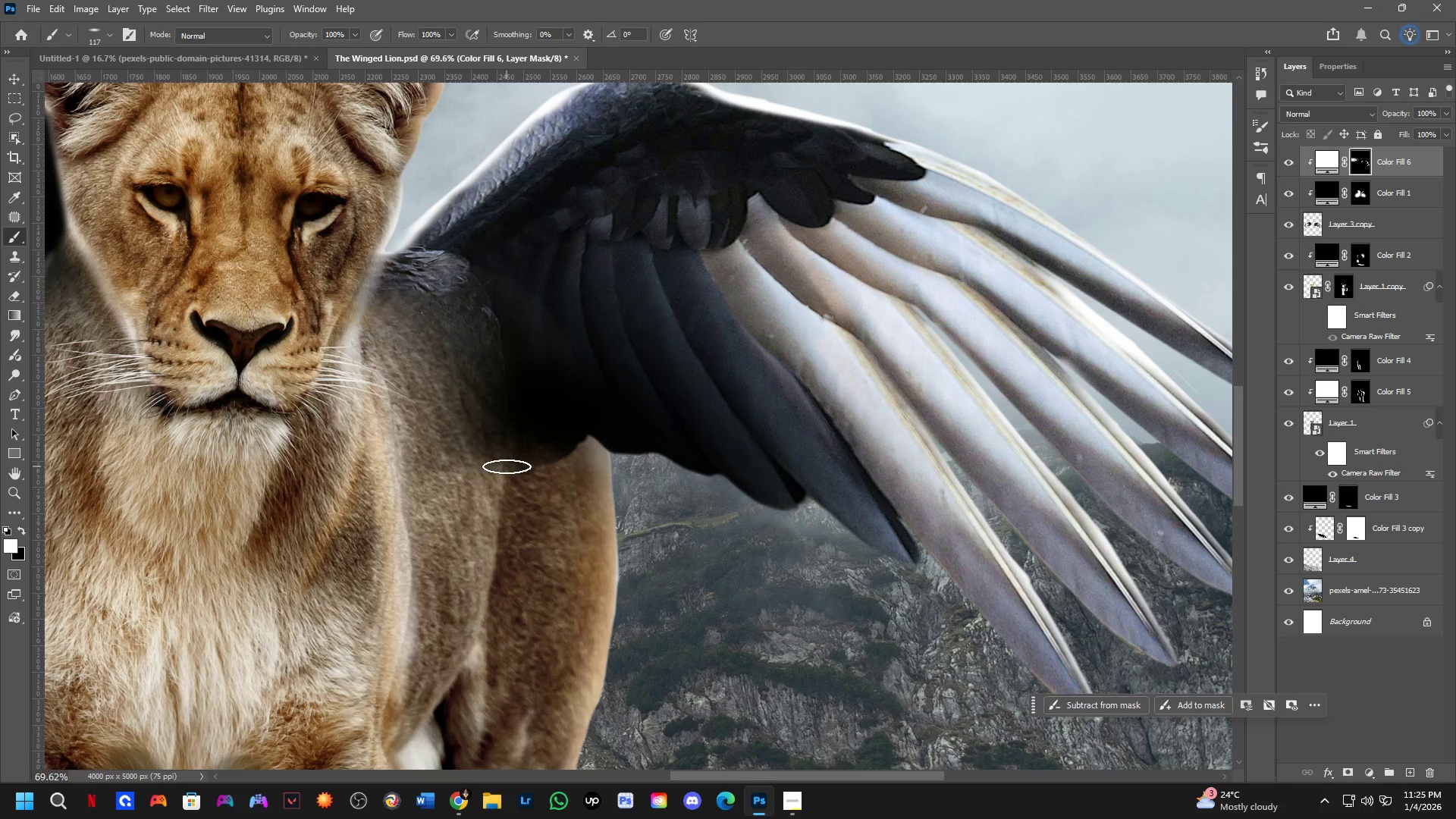 
left_click_drag(start_coordinate=[506, 466], to_coordinate=[580, 436])
 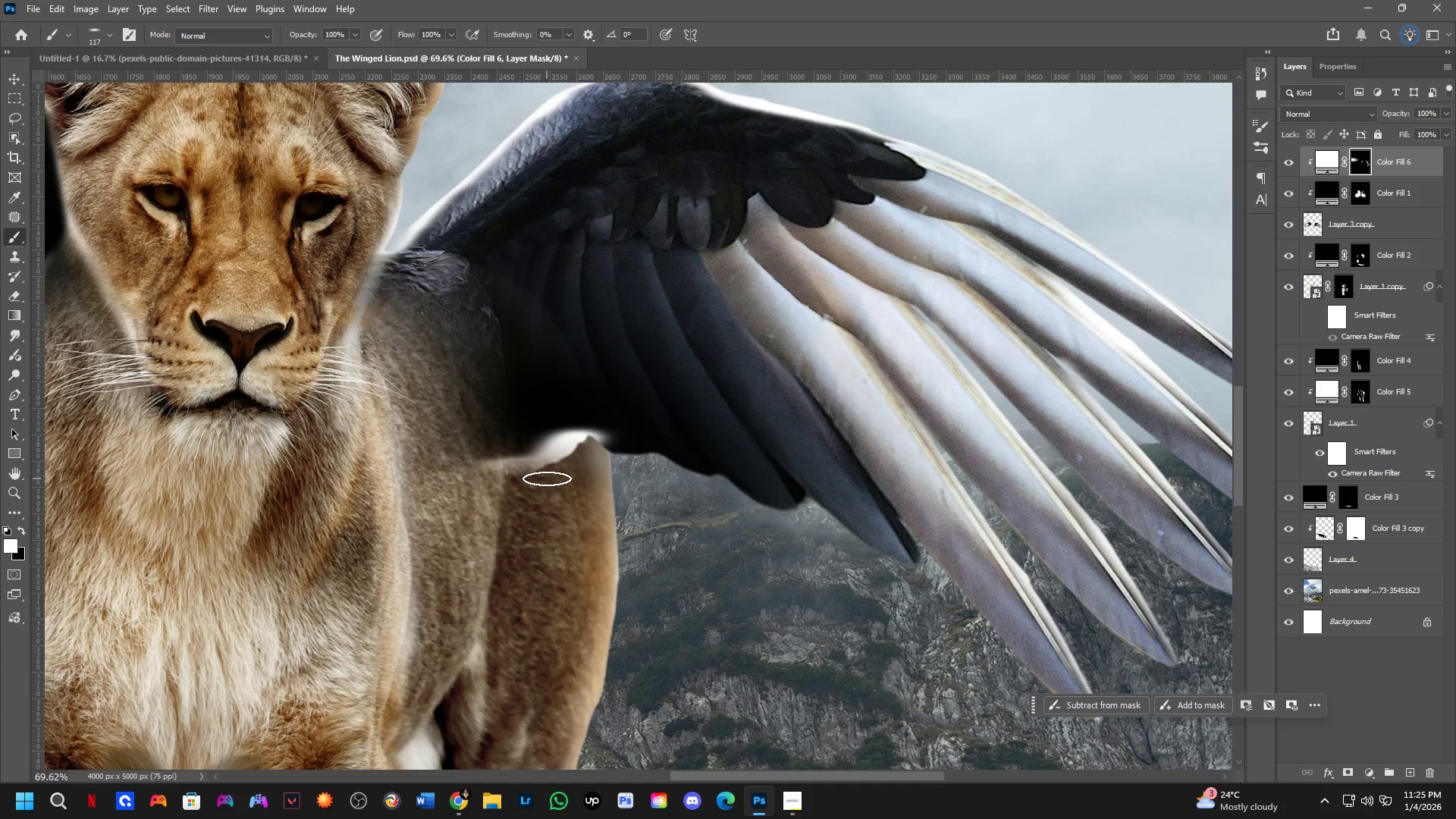 
key(Alt+AltLeft)
 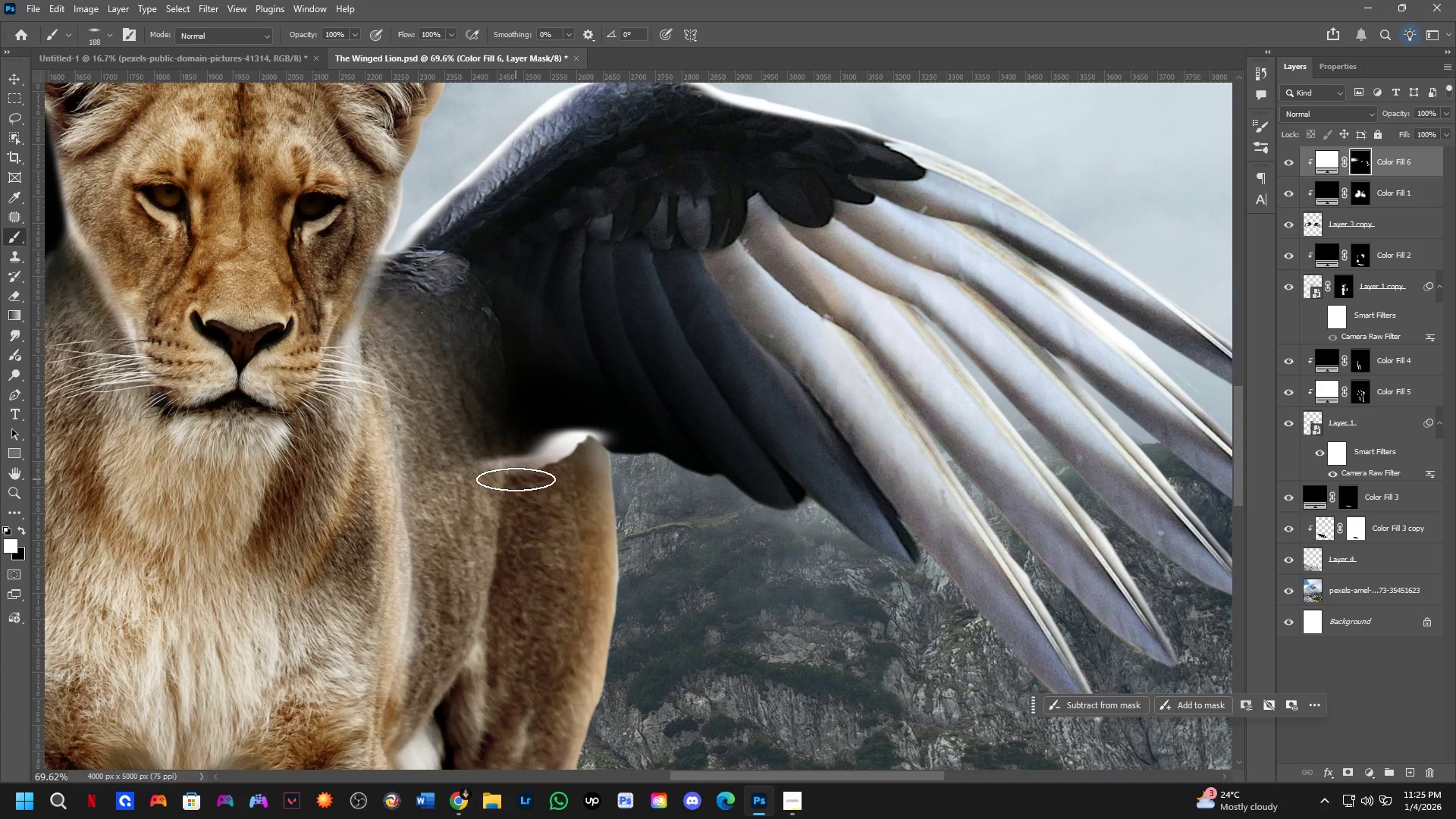 
hold_key(key=AltLeft, duration=0.45)
 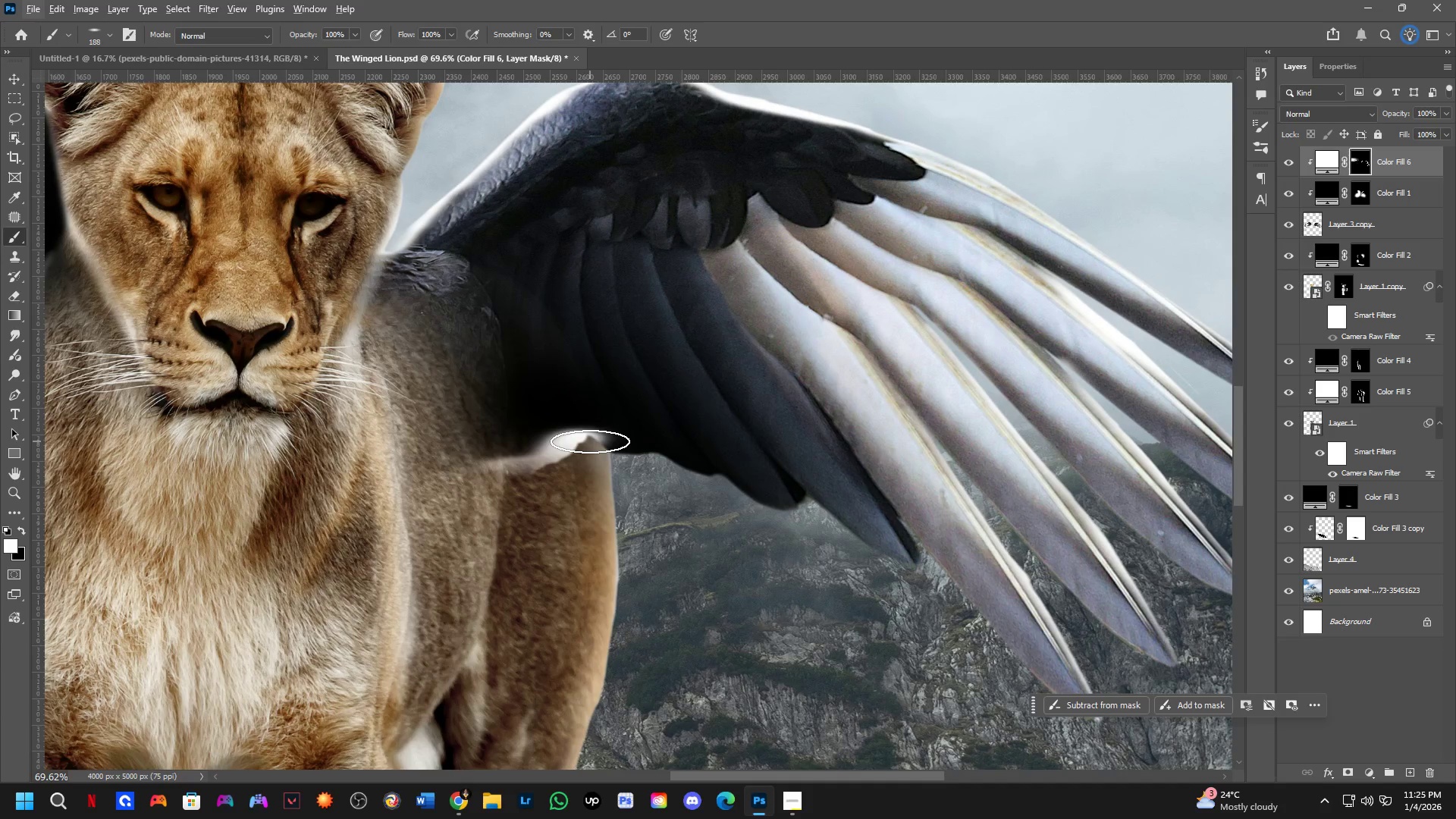 
left_click_drag(start_coordinate=[596, 426], to_coordinate=[595, 284])
 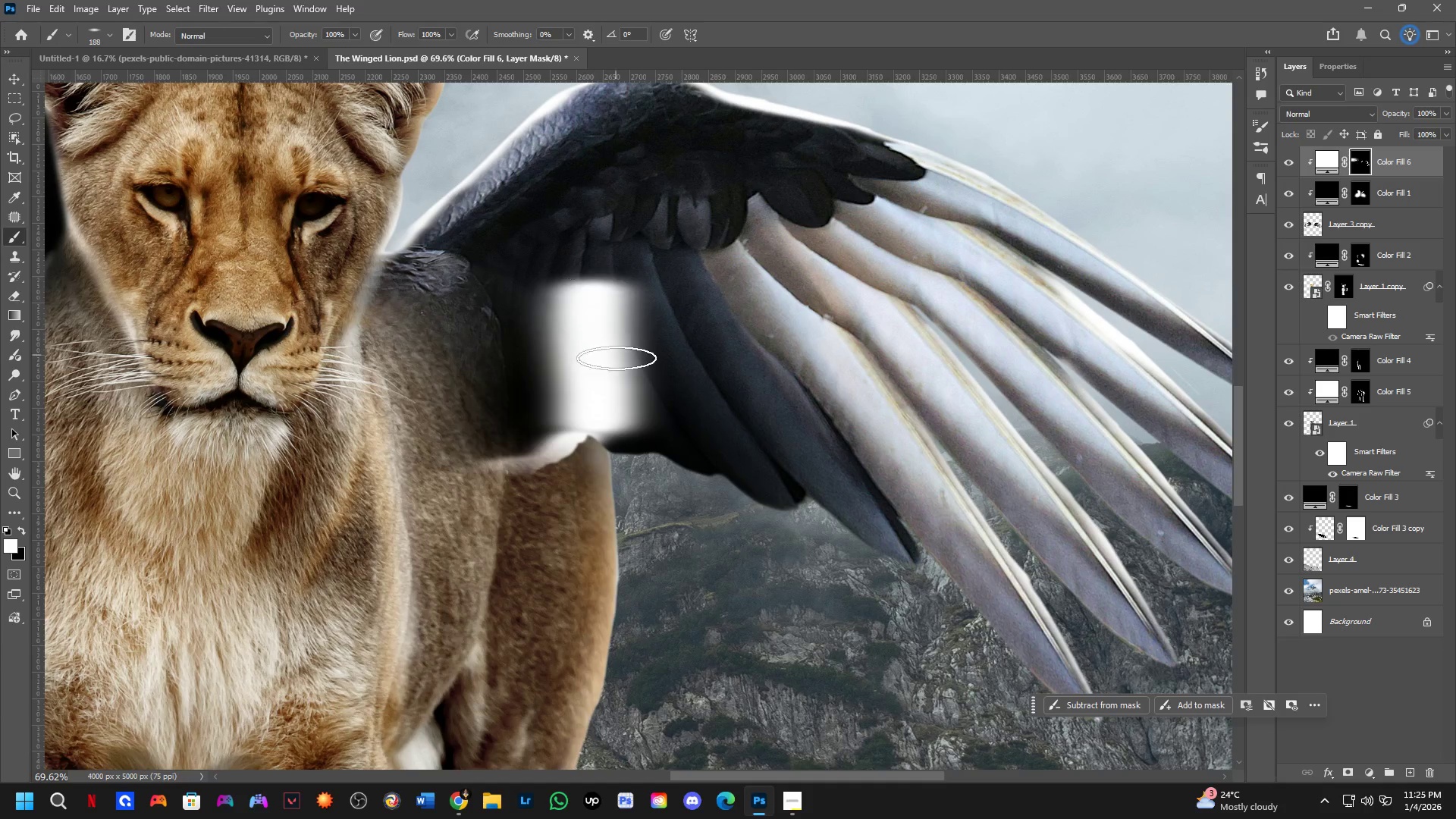 
key(Control+ControlLeft)
 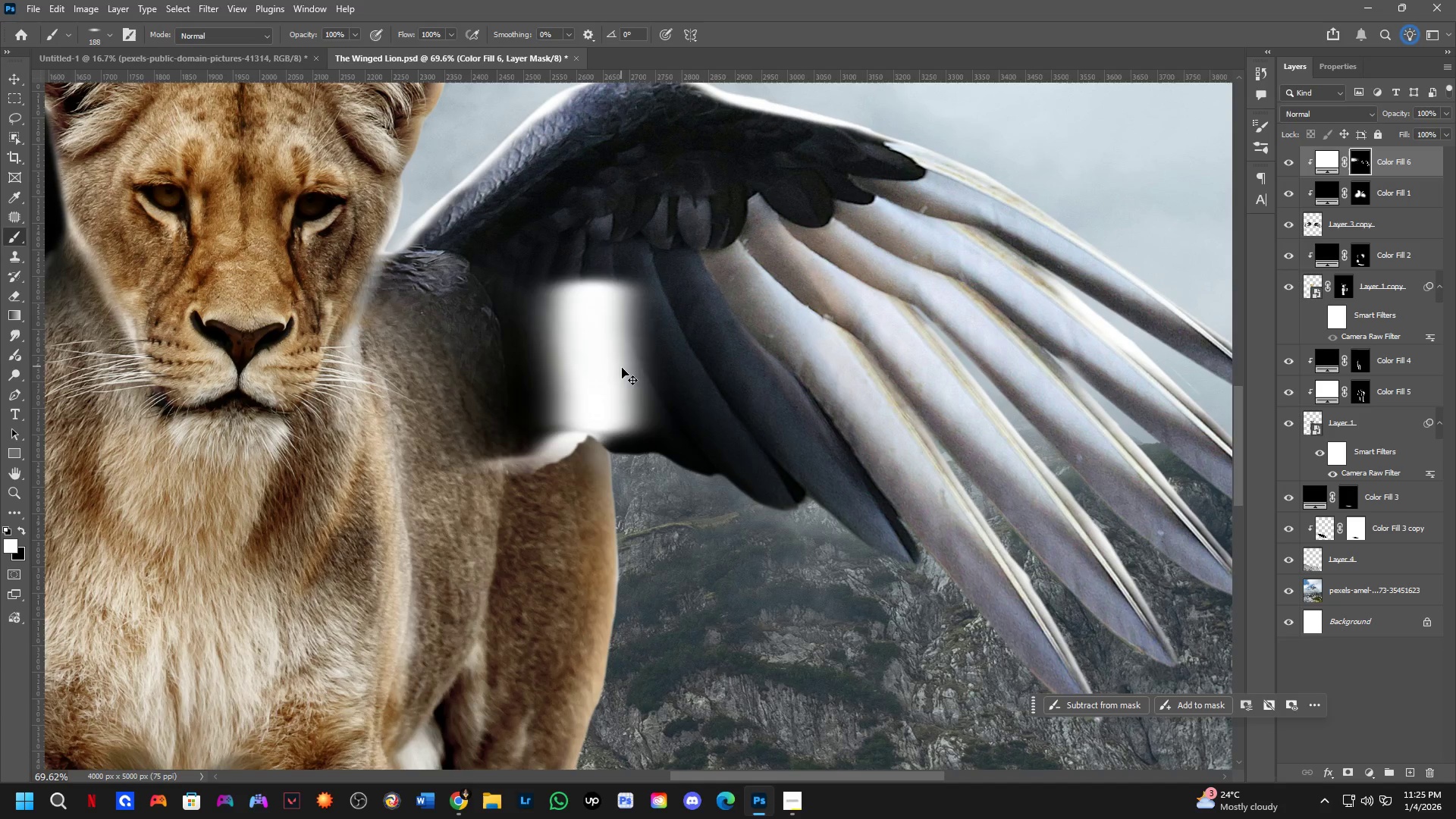 
key(Control+Z)
 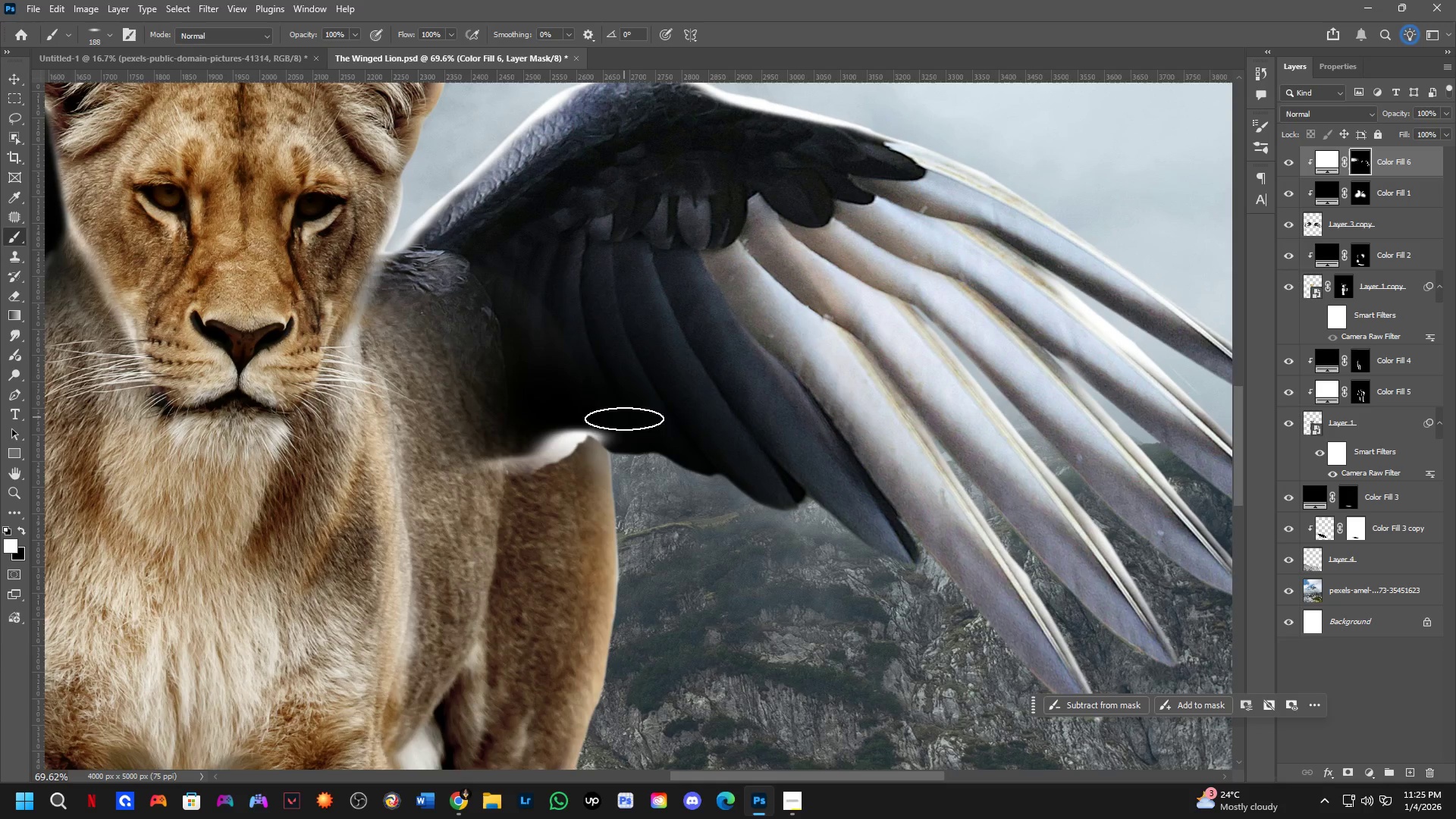 
hold_key(key=AltLeft, duration=0.56)
 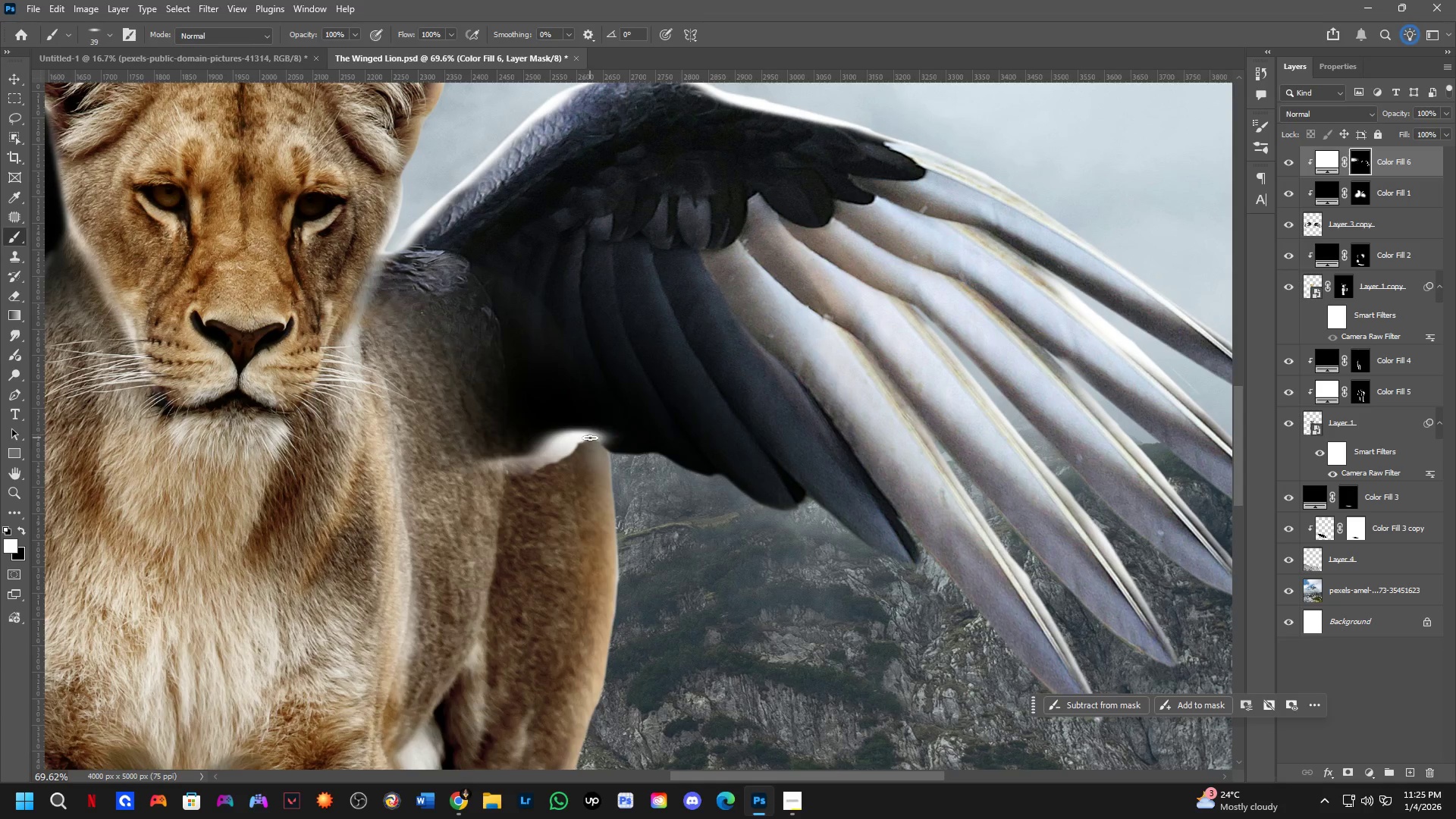 
key(Alt+AltLeft)
 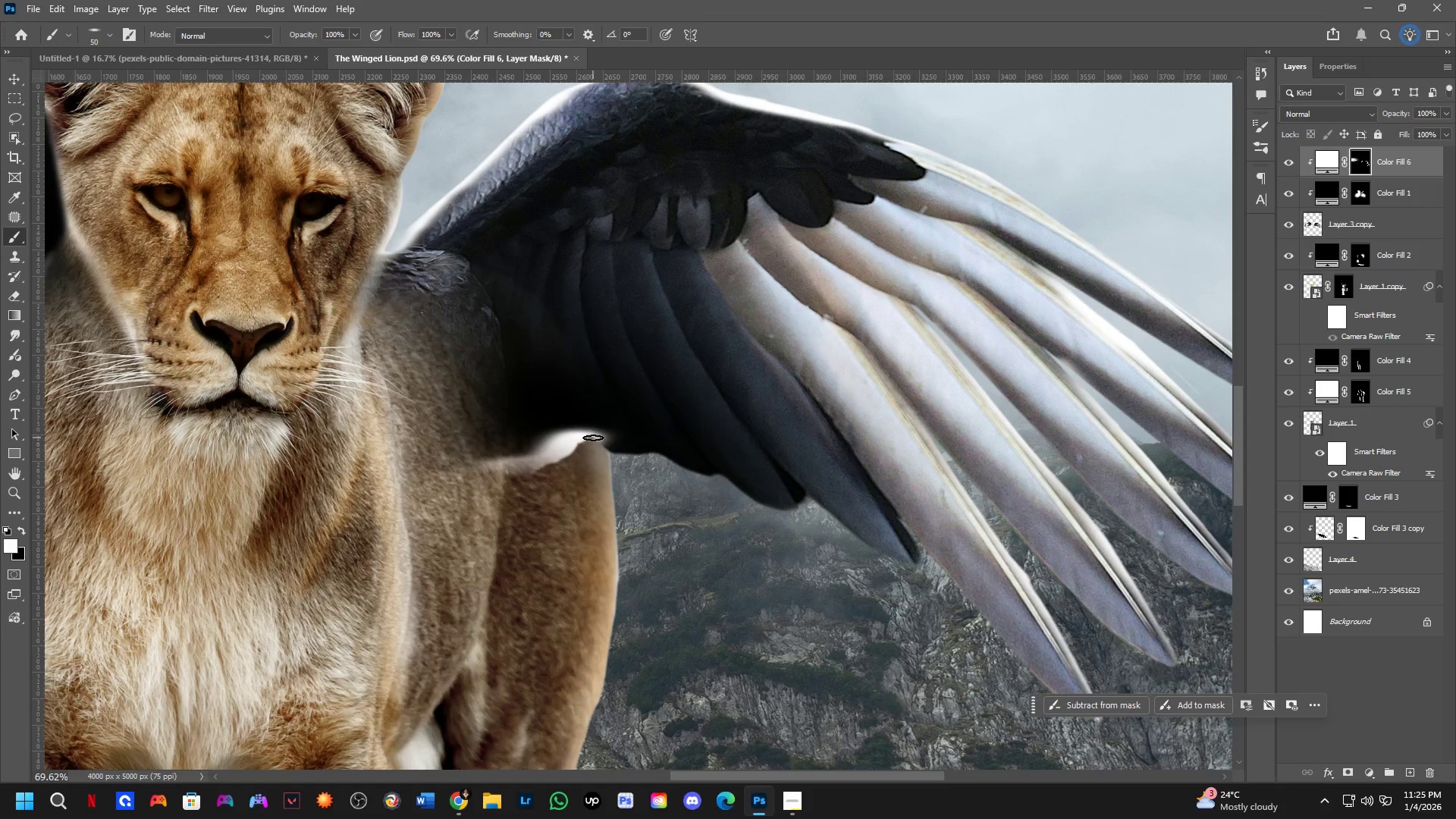 
key(Alt+AltLeft)
 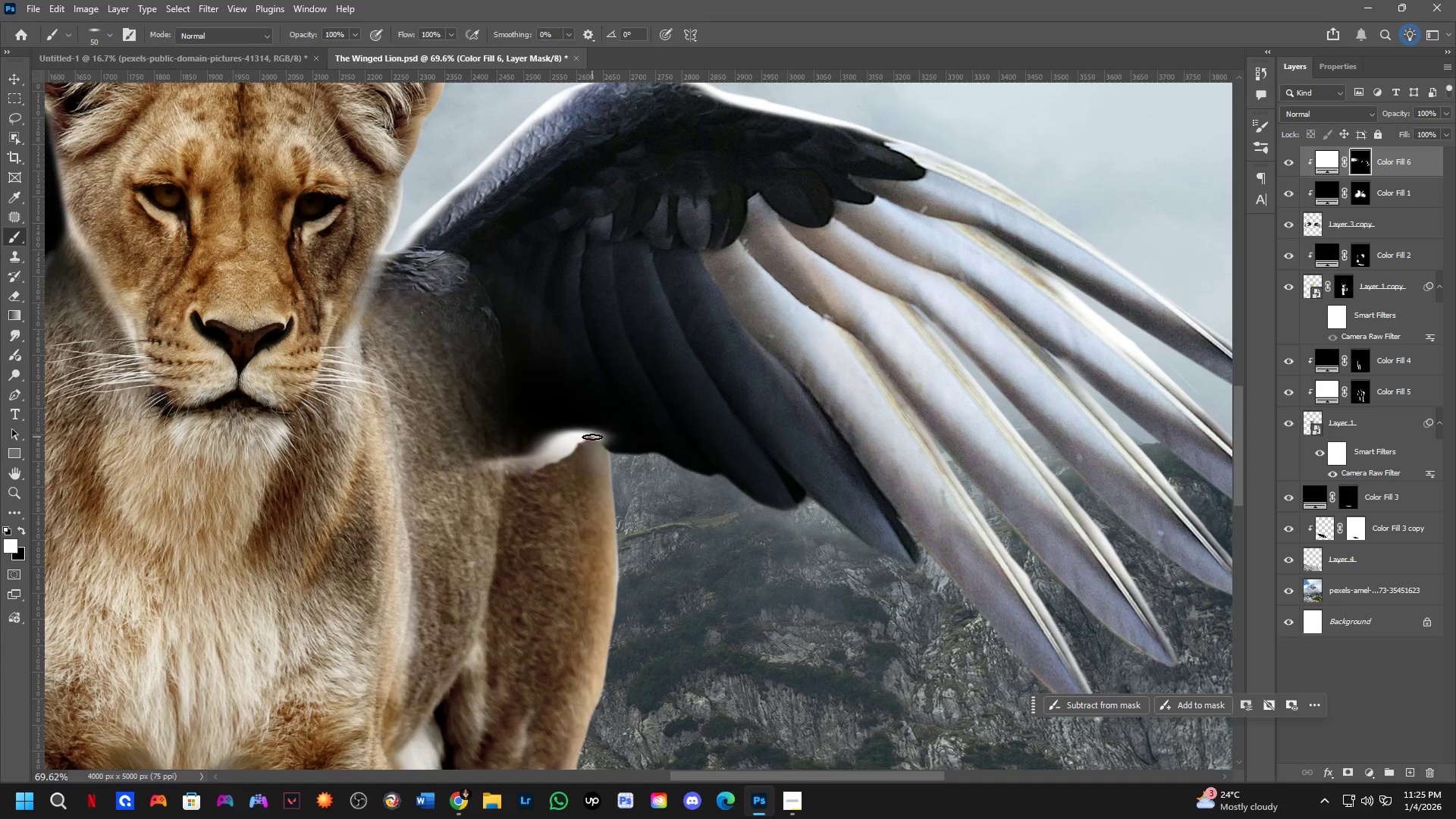 
left_click_drag(start_coordinate=[592, 437], to_coordinate=[573, 259])
 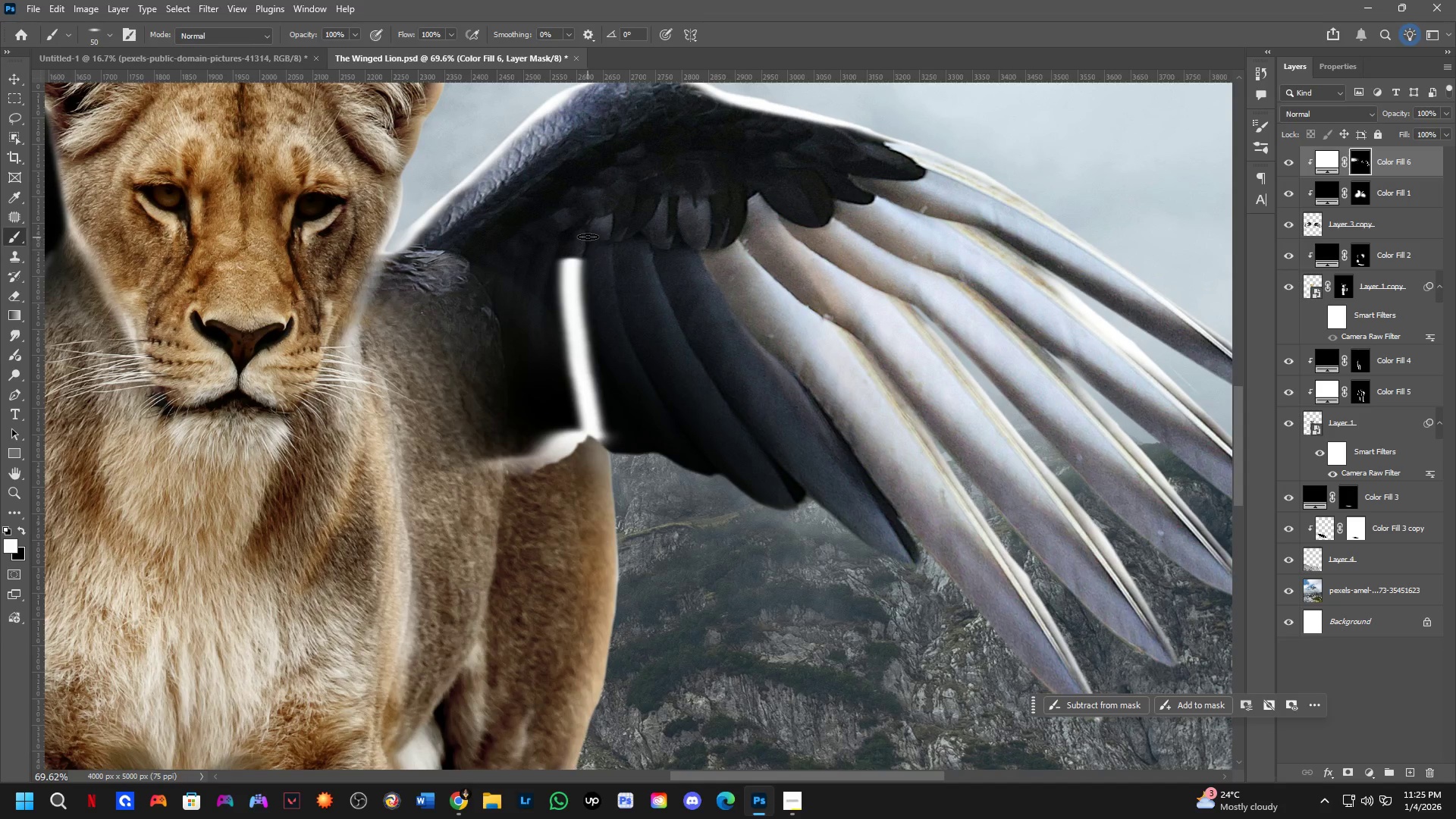 
key(X)
 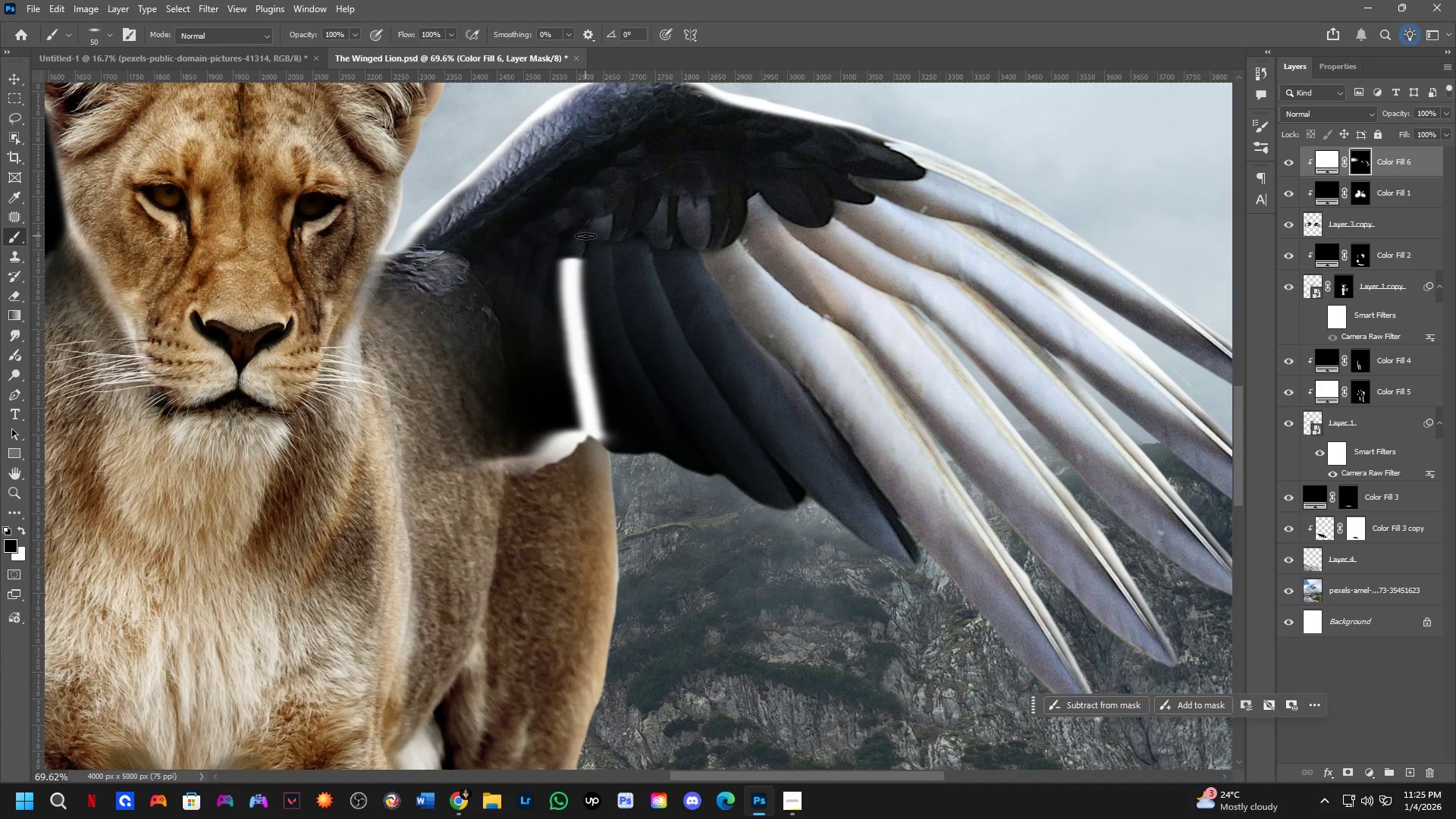 
left_click_drag(start_coordinate=[583, 240], to_coordinate=[626, 378])
 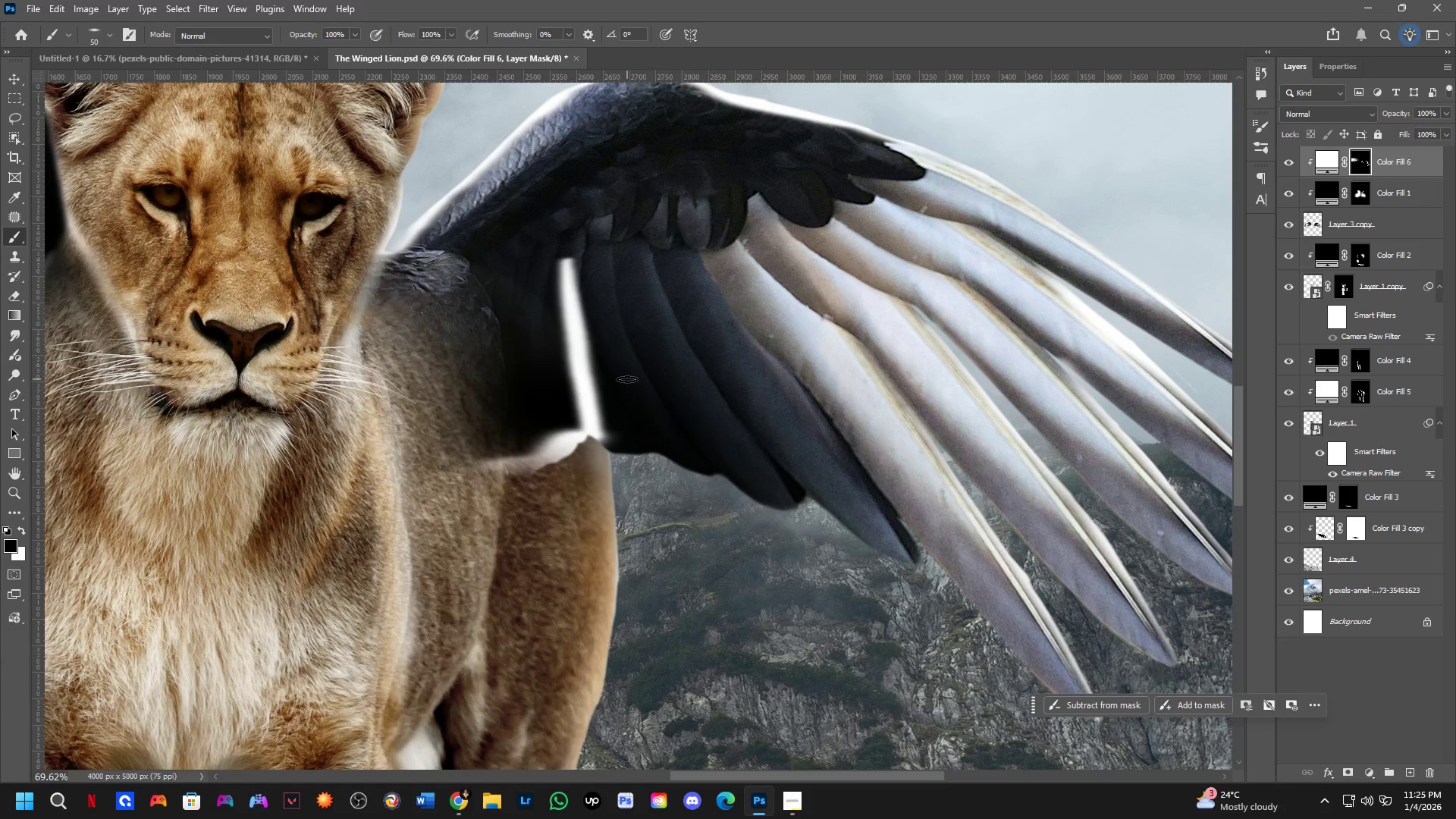 
key(Alt+AltLeft)
 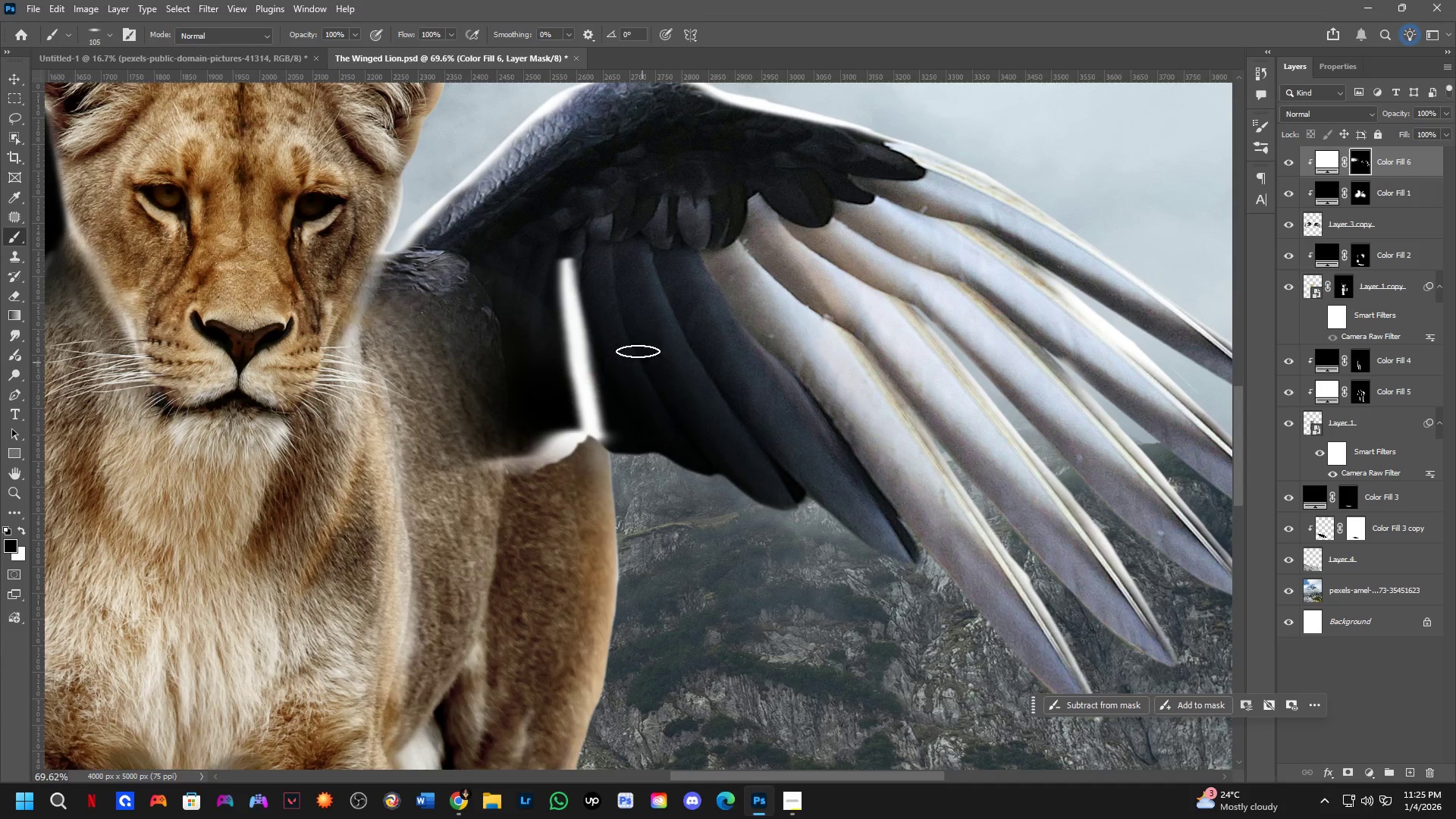 
key(Alt+AltLeft)
 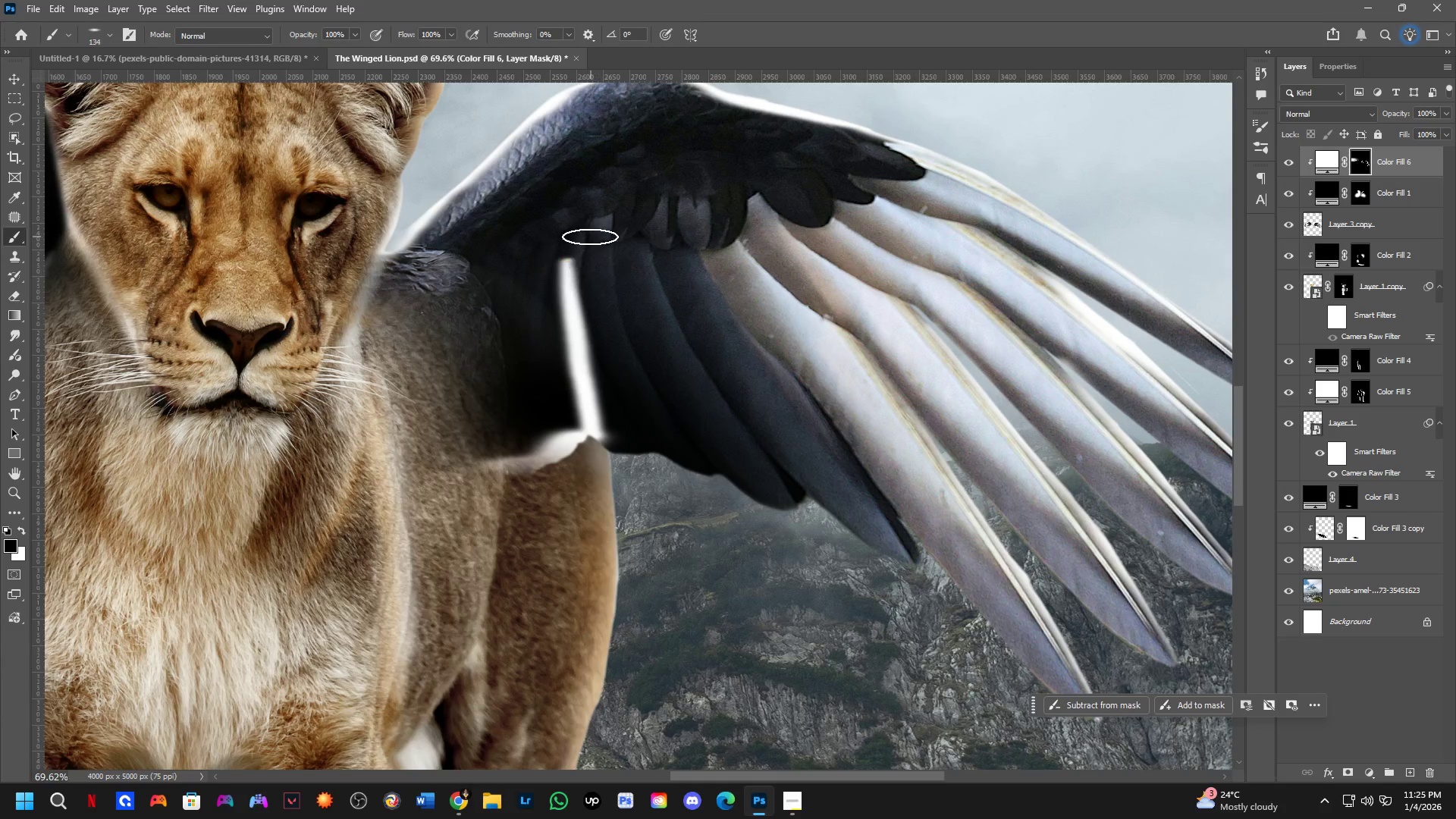 
left_click_drag(start_coordinate=[587, 238], to_coordinate=[646, 480])
 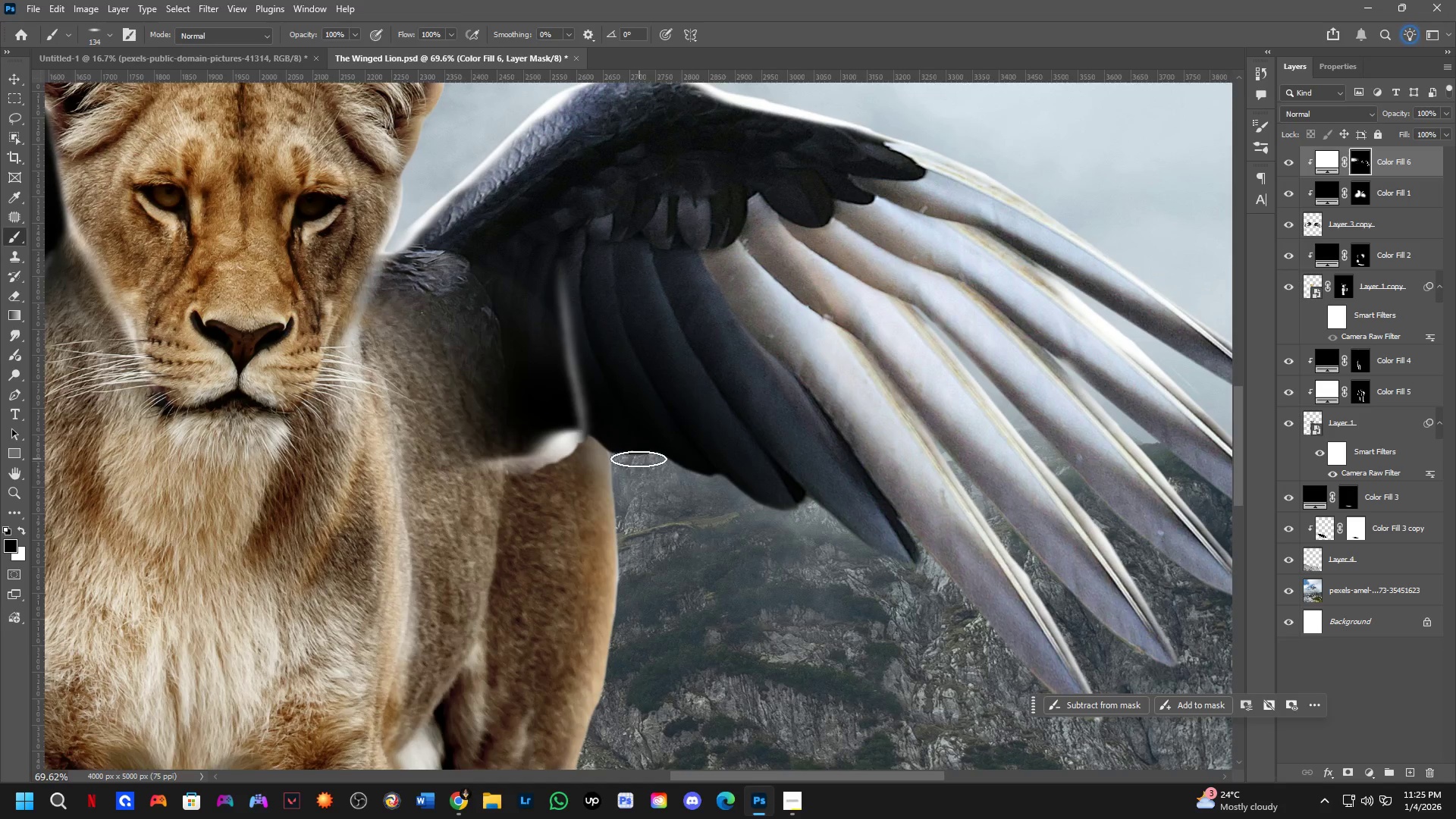 
scroll: coordinate [639, 459], scroll_direction: down, amount: 5.0
 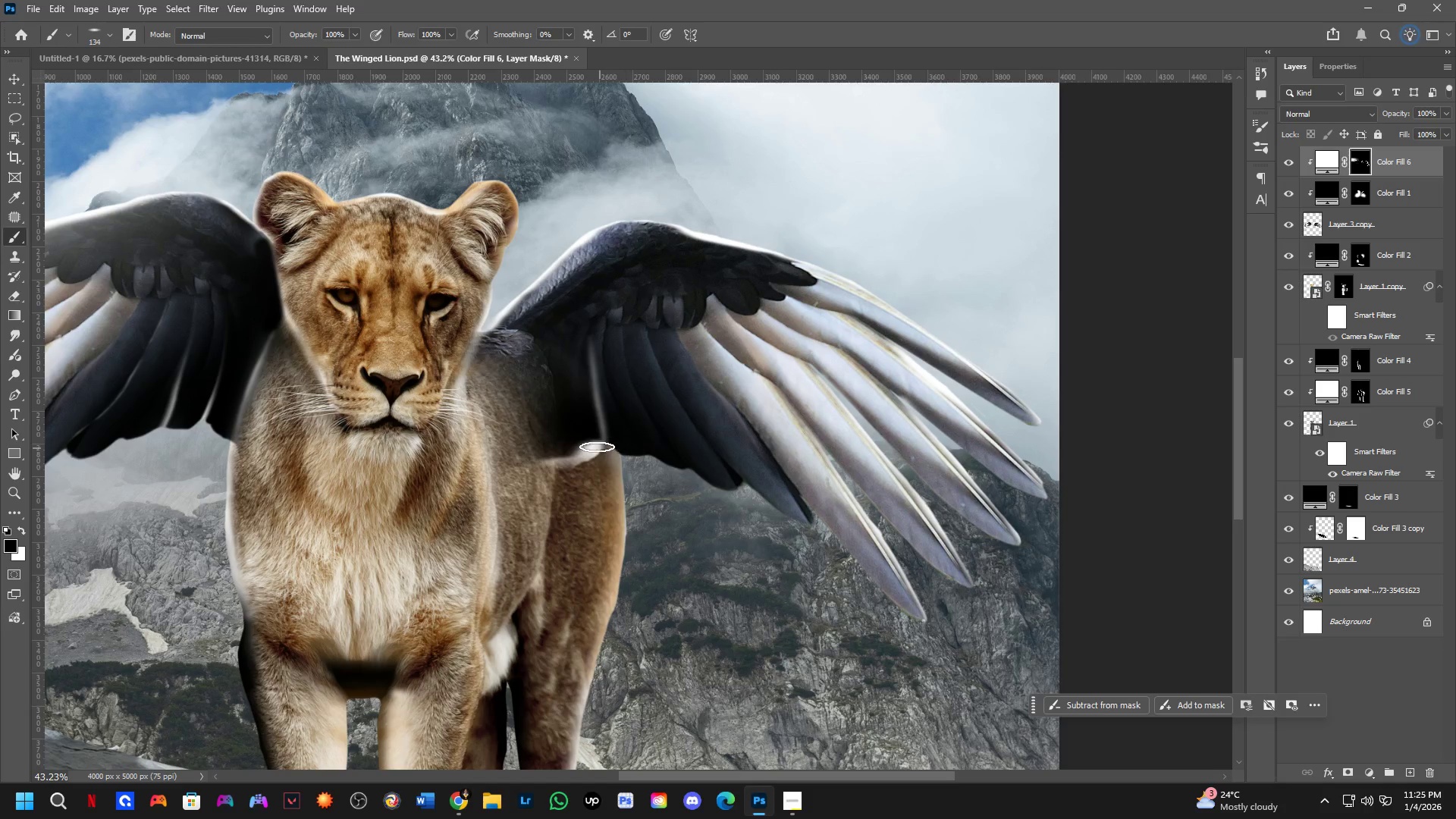 
left_click_drag(start_coordinate=[577, 431], to_coordinate=[540, 463])
 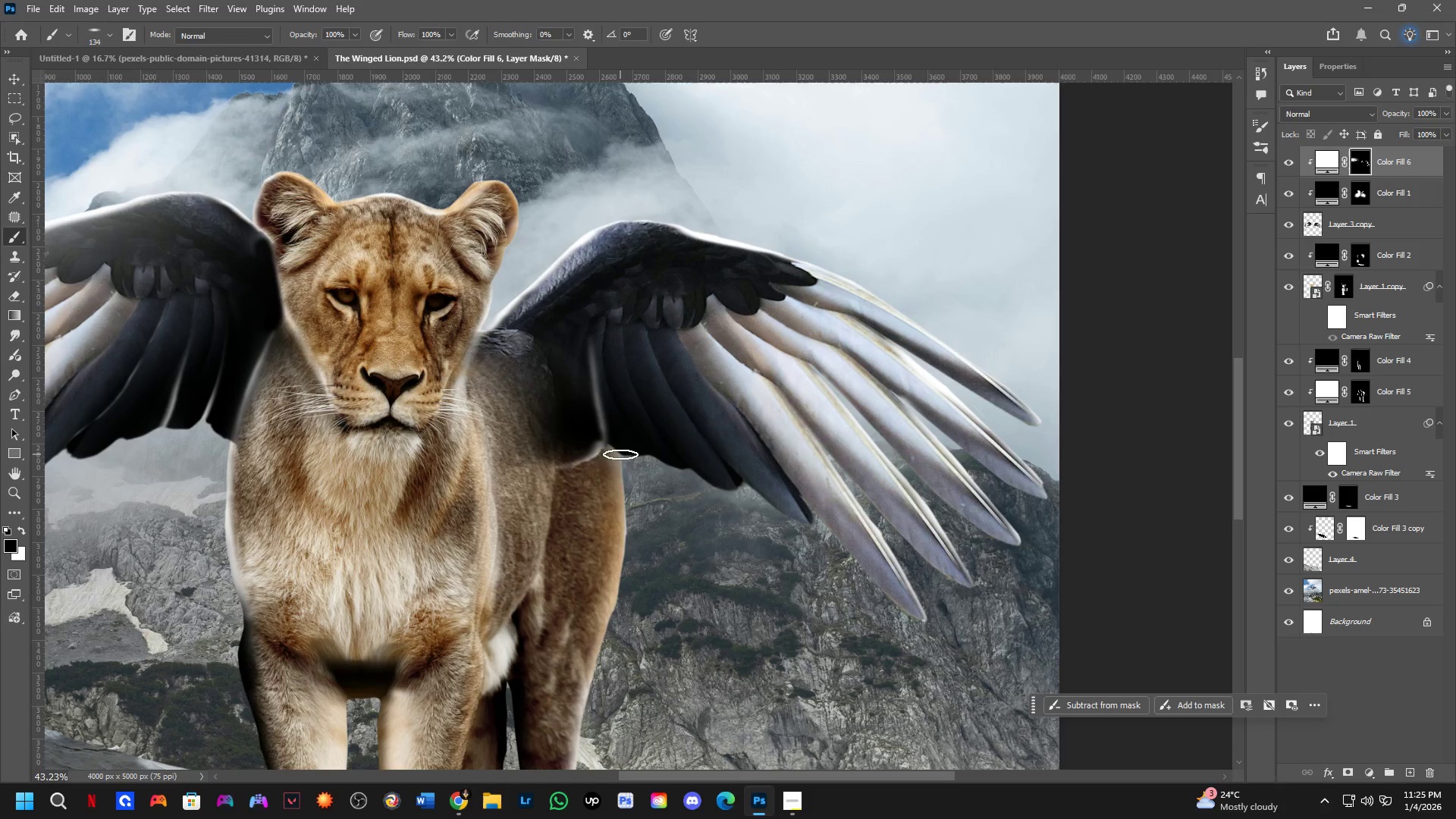 
hold_key(key=AltLeft, duration=0.52)
 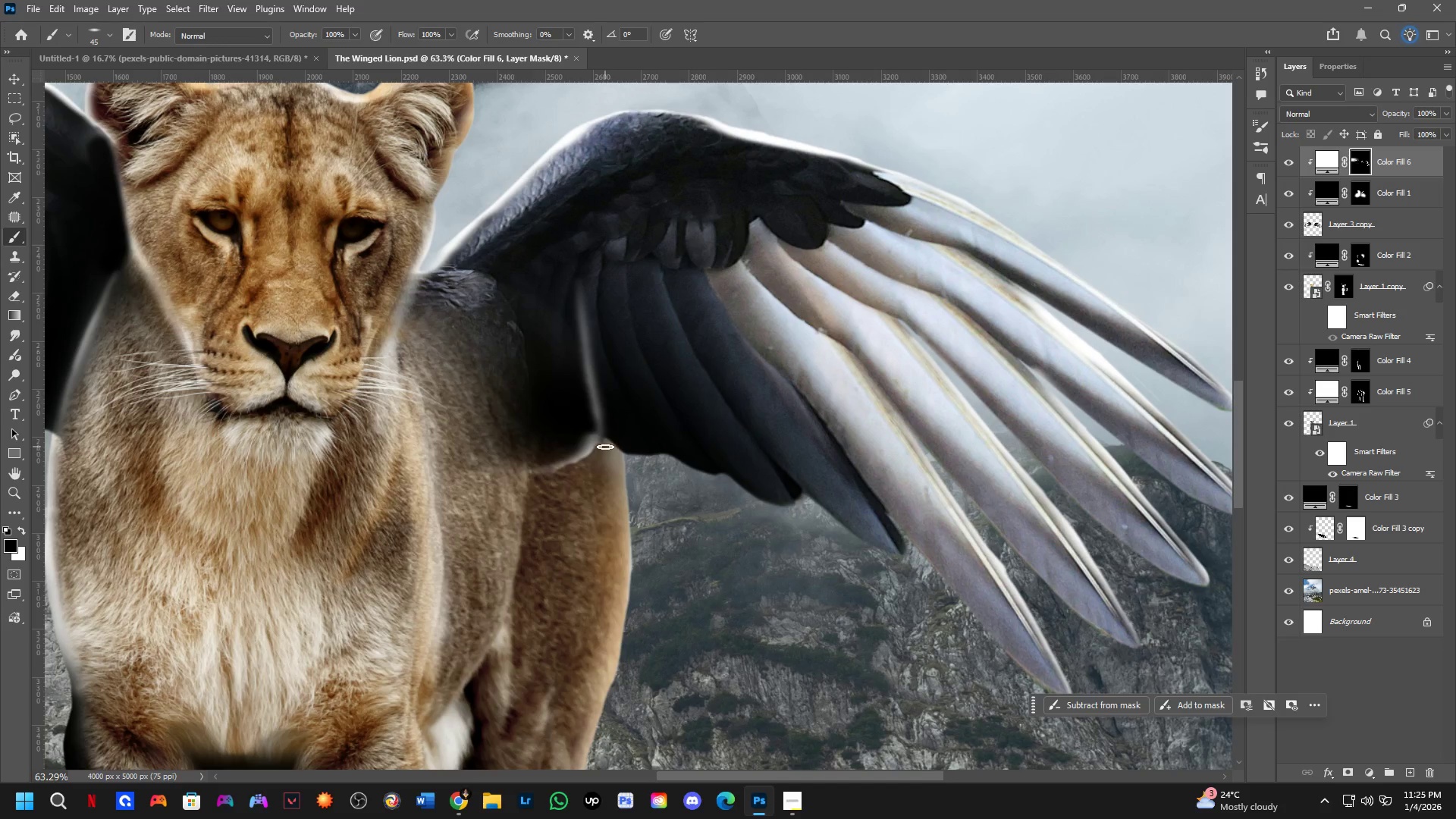 
scroll: coordinate [612, 456], scroll_direction: up, amount: 4.0
 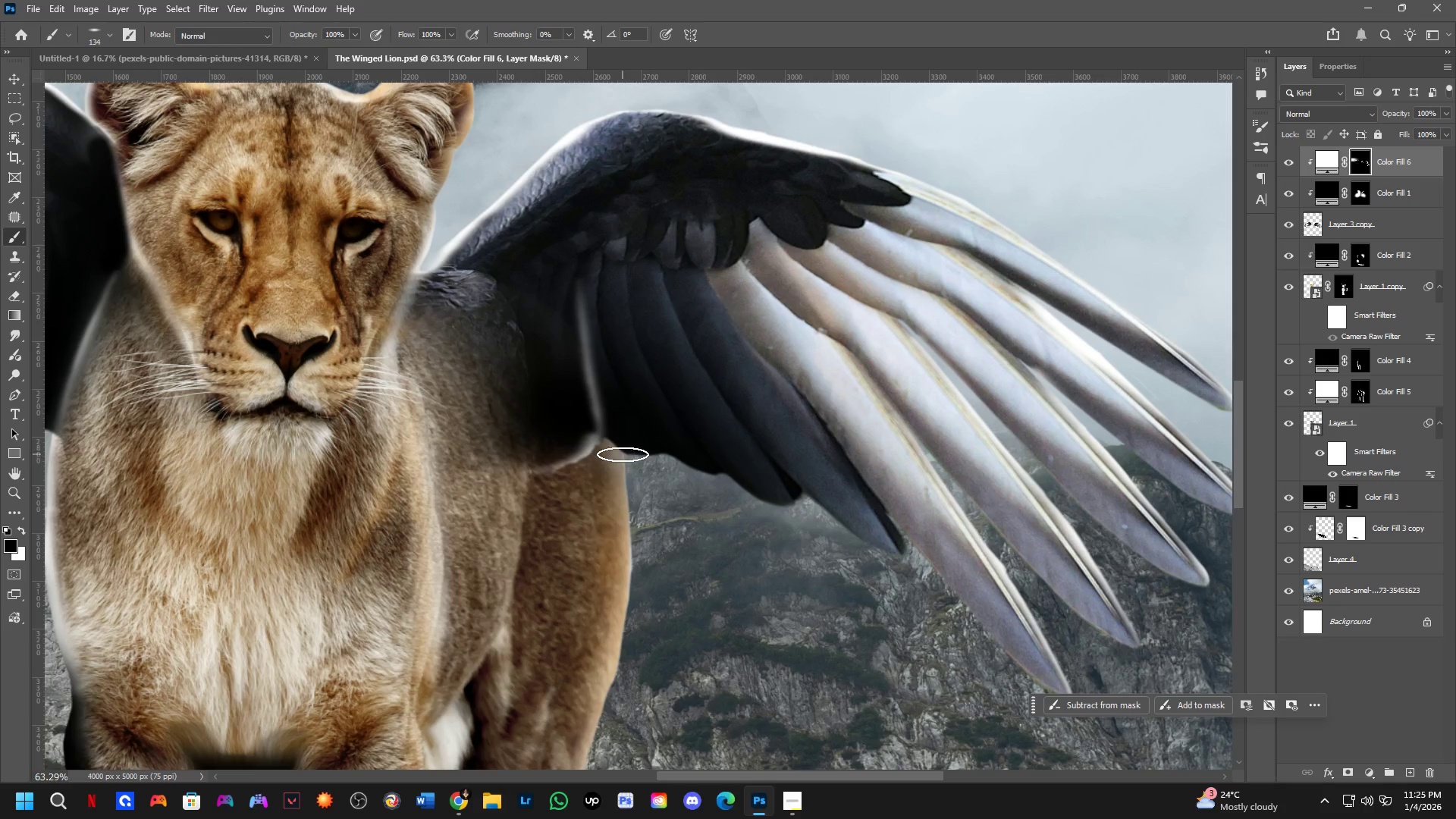 
key(X)
 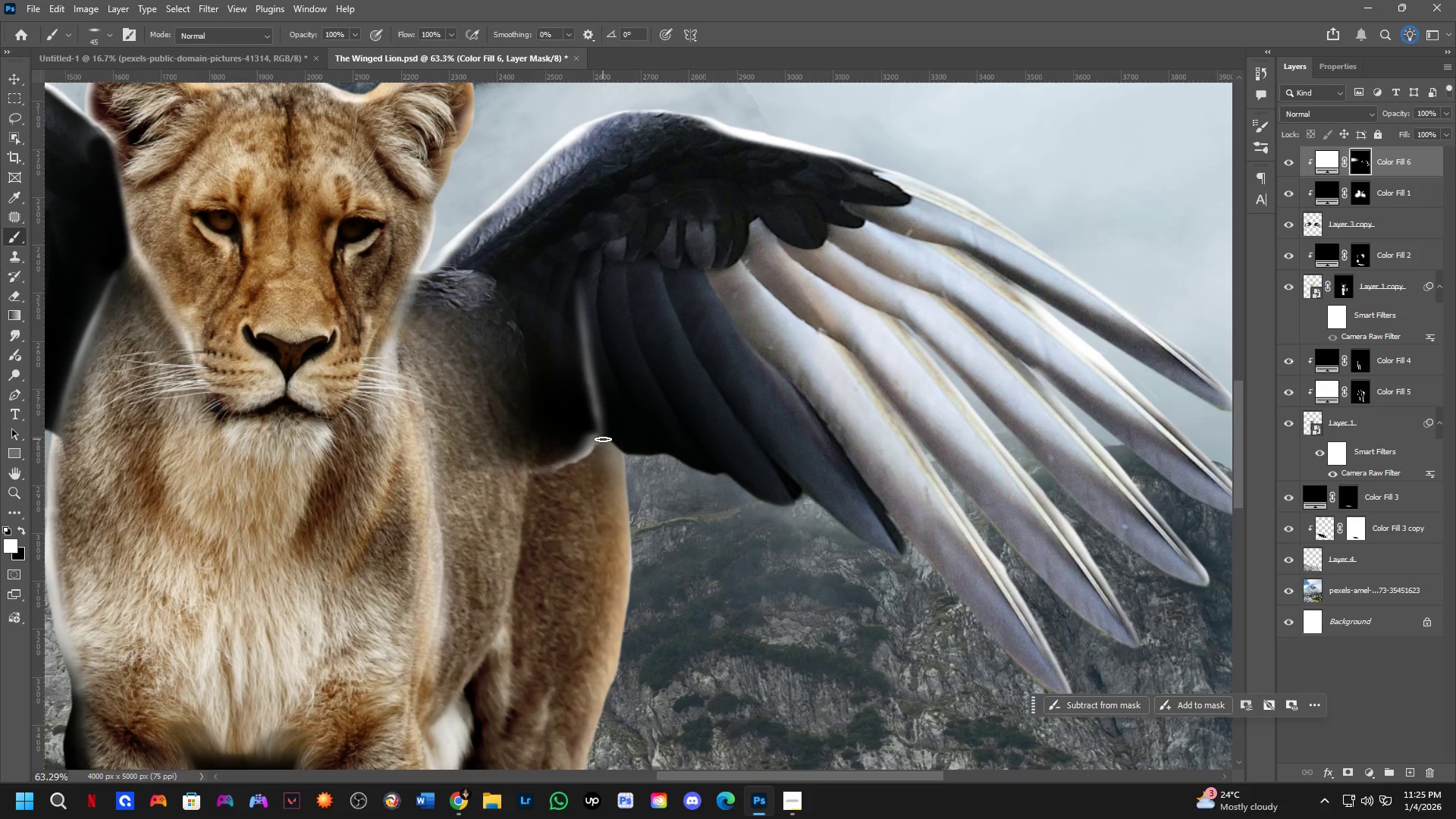 
left_click_drag(start_coordinate=[603, 438], to_coordinate=[660, 457])
 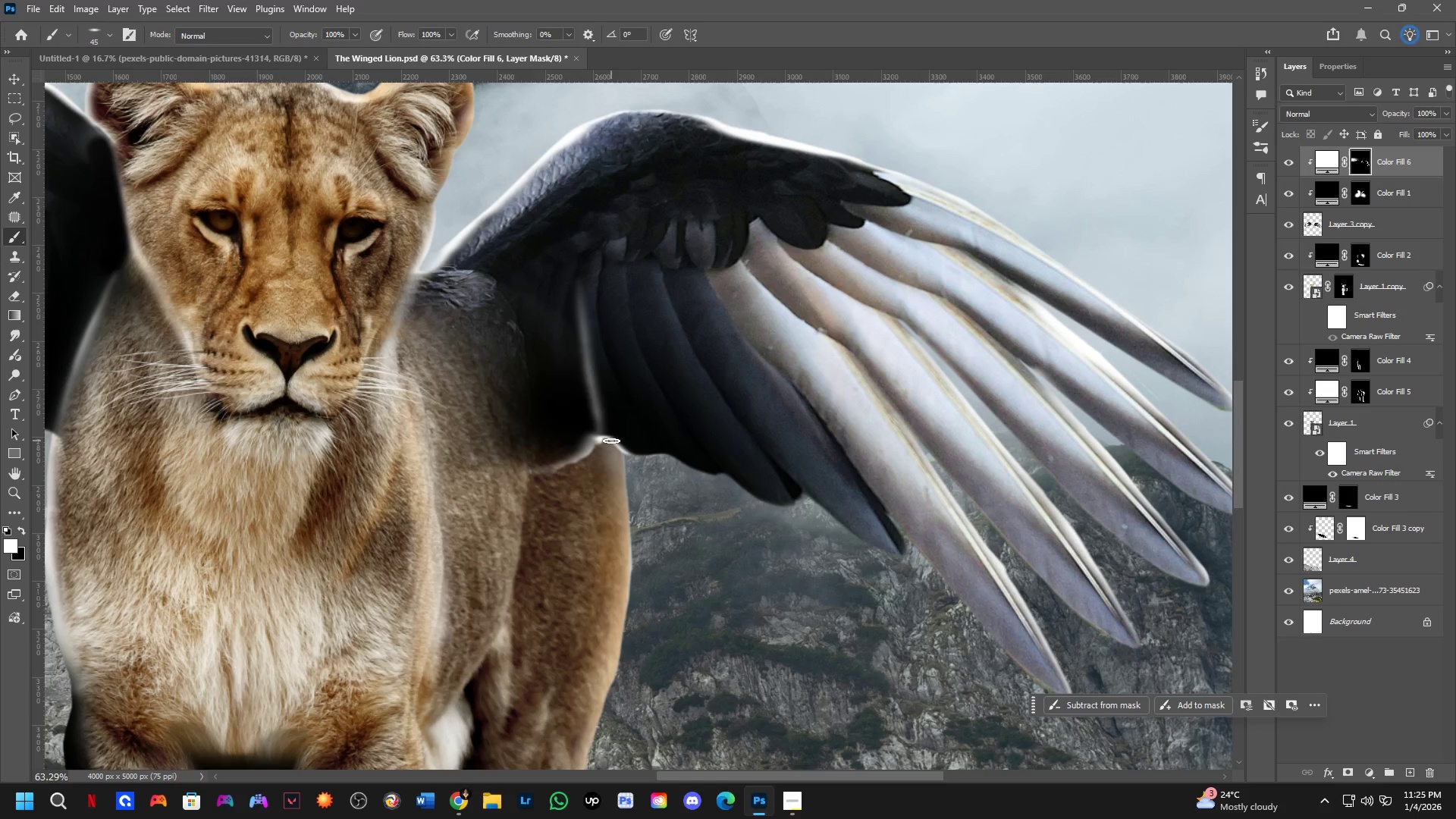 
left_click_drag(start_coordinate=[610, 441], to_coordinate=[550, 479])
 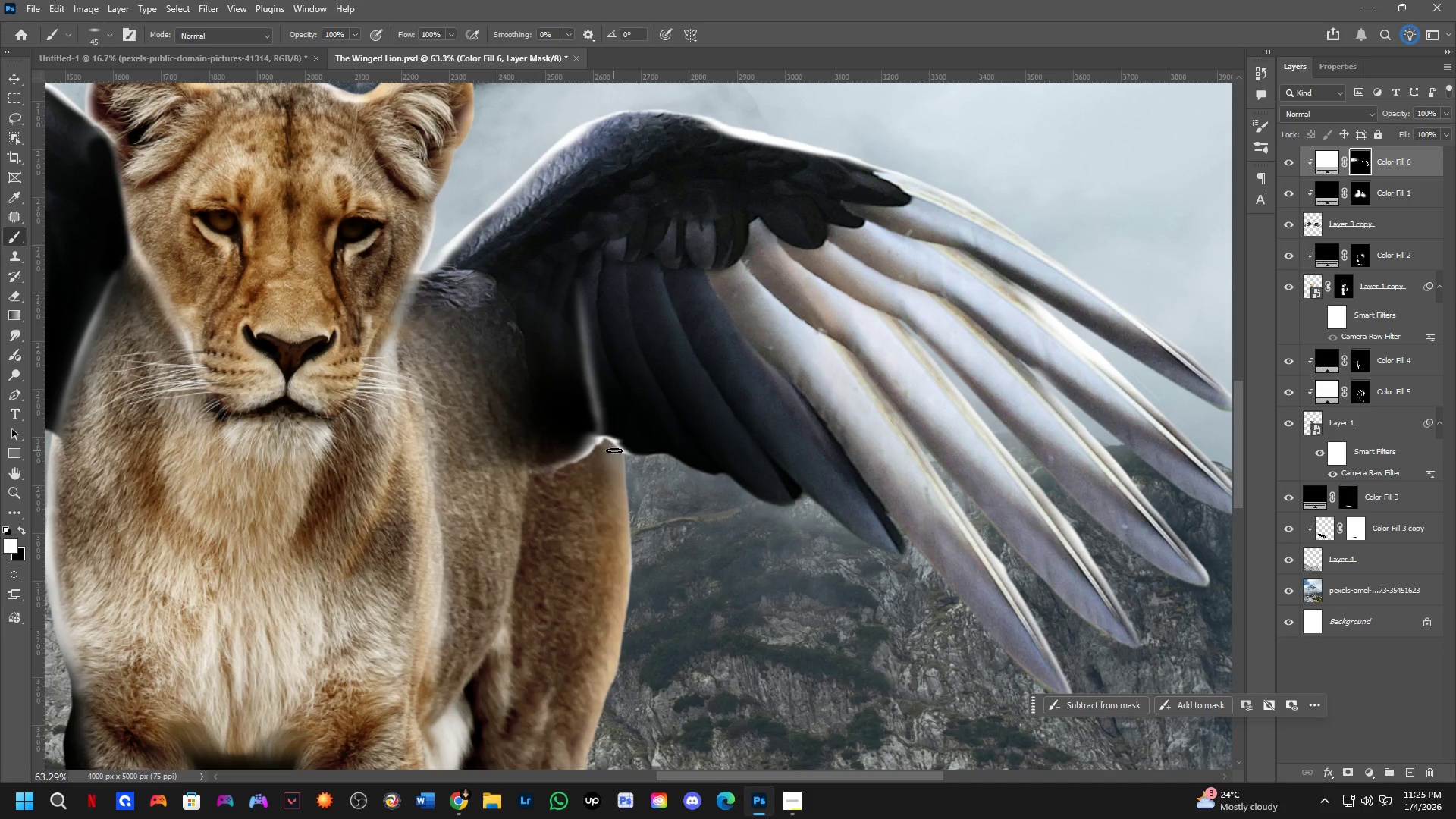 
left_click_drag(start_coordinate=[624, 451], to_coordinate=[709, 480])
 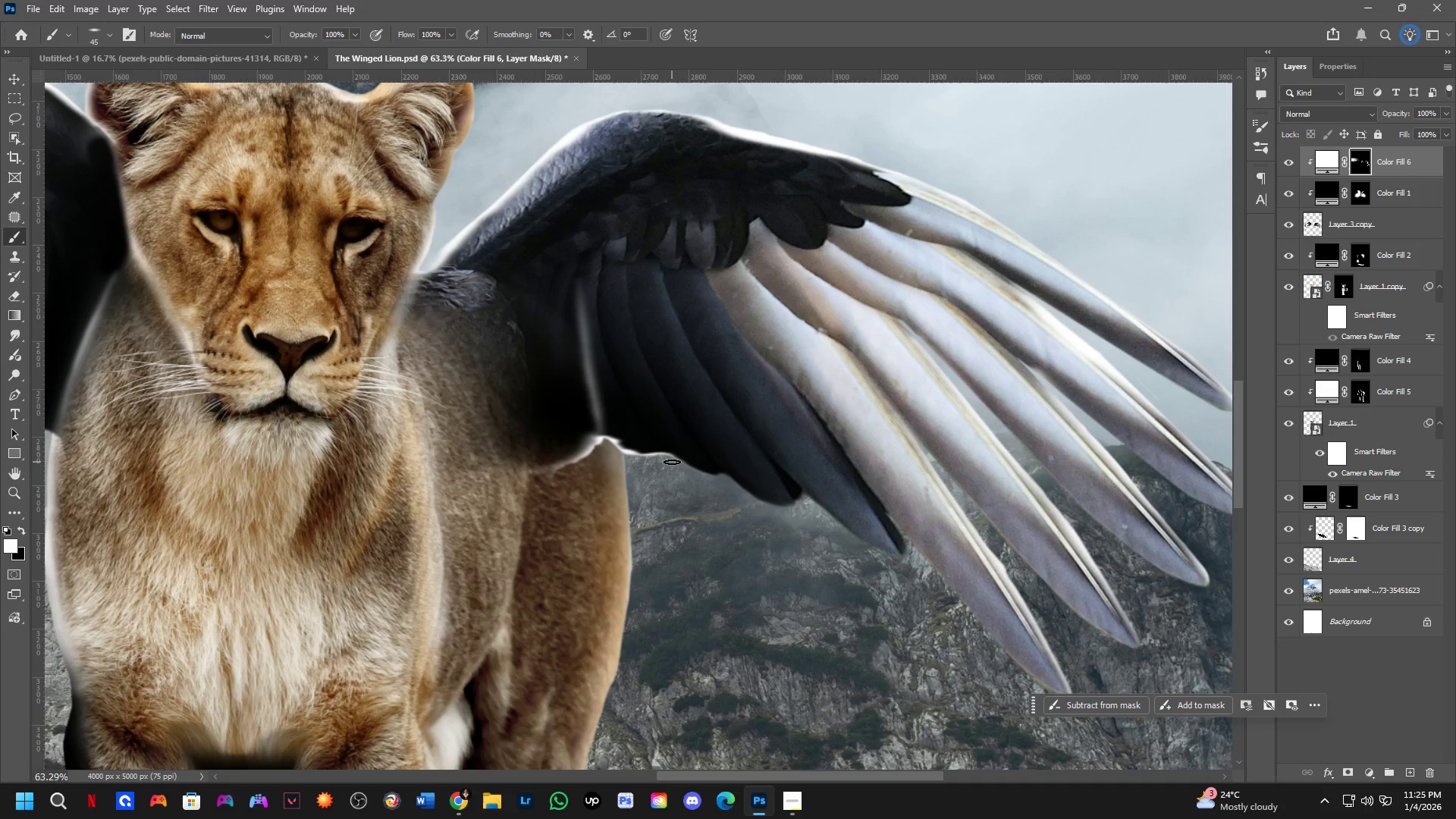 
left_click_drag(start_coordinate=[673, 460], to_coordinate=[621, 269])
 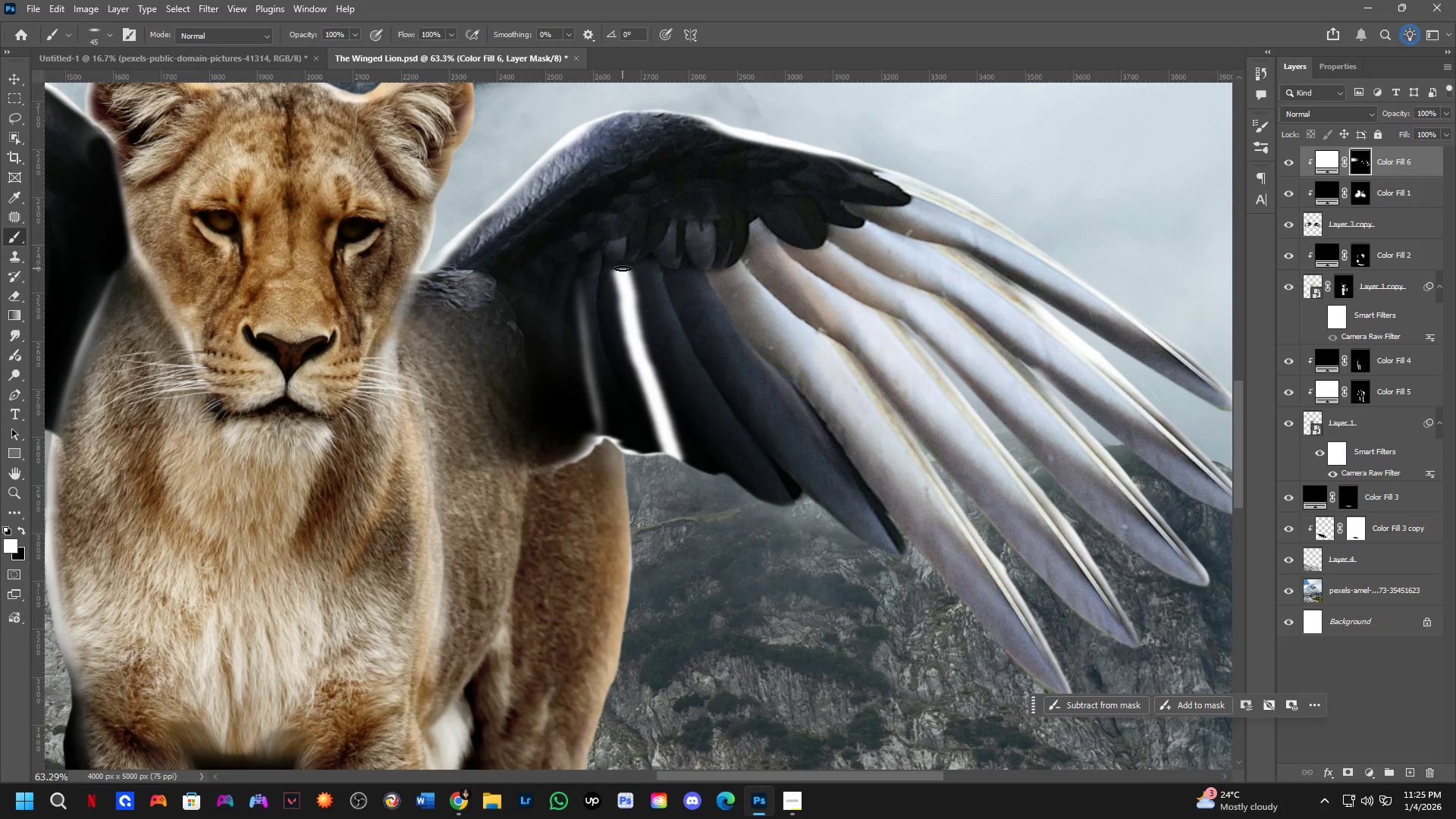 
key(Control+ControlLeft)
 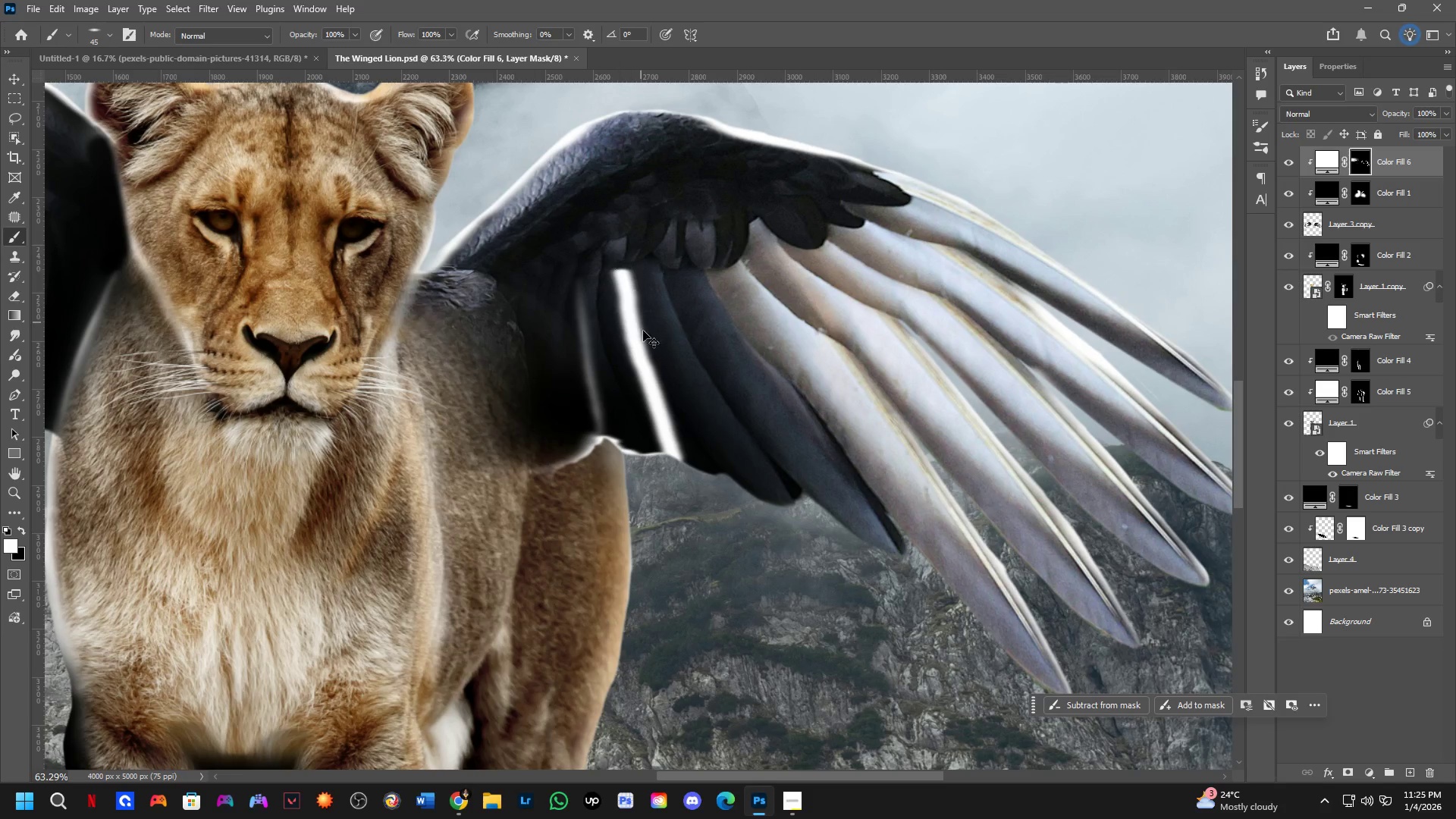 
key(Control+Z)
 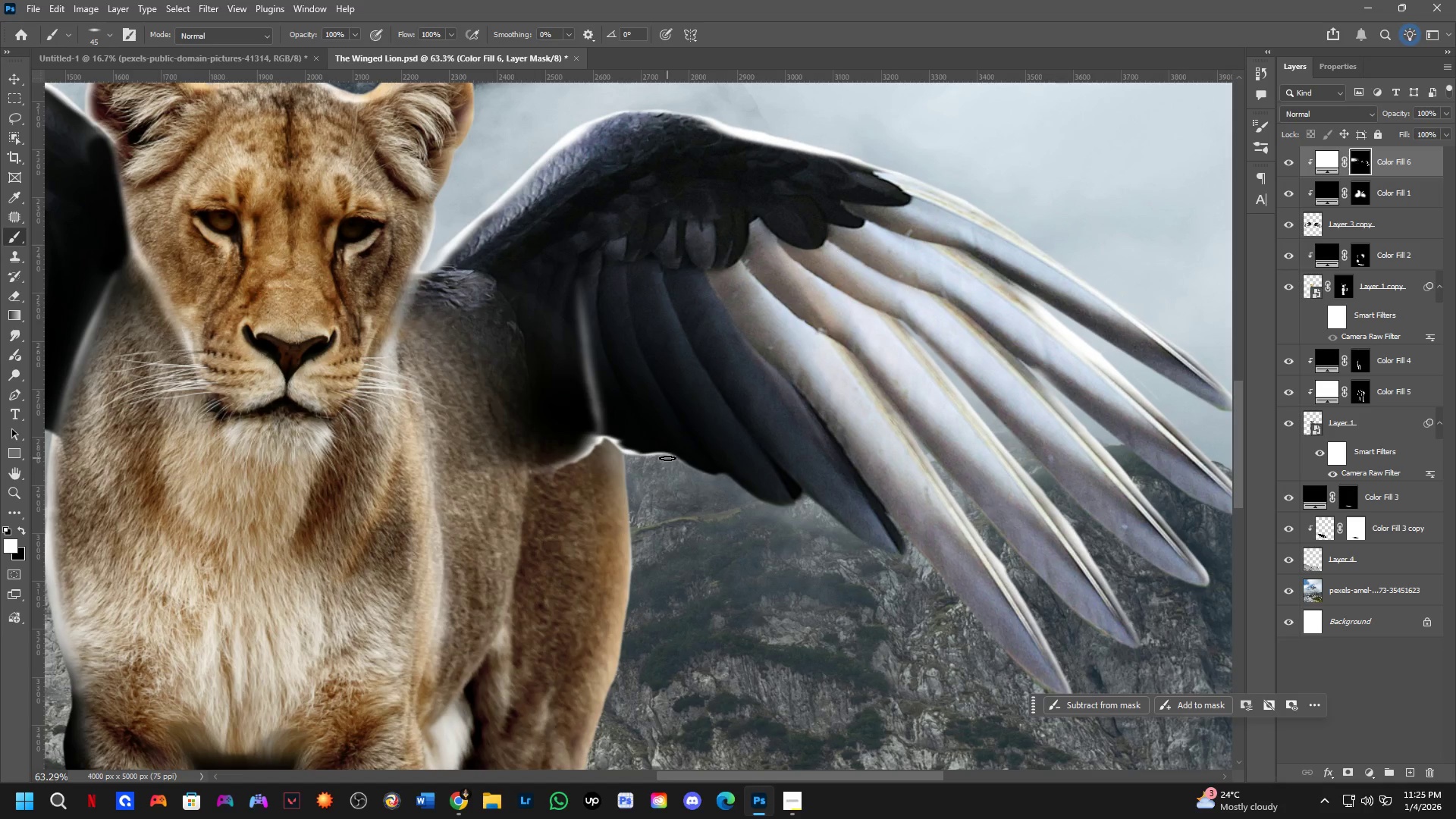 
left_click_drag(start_coordinate=[674, 455], to_coordinate=[627, 253])
 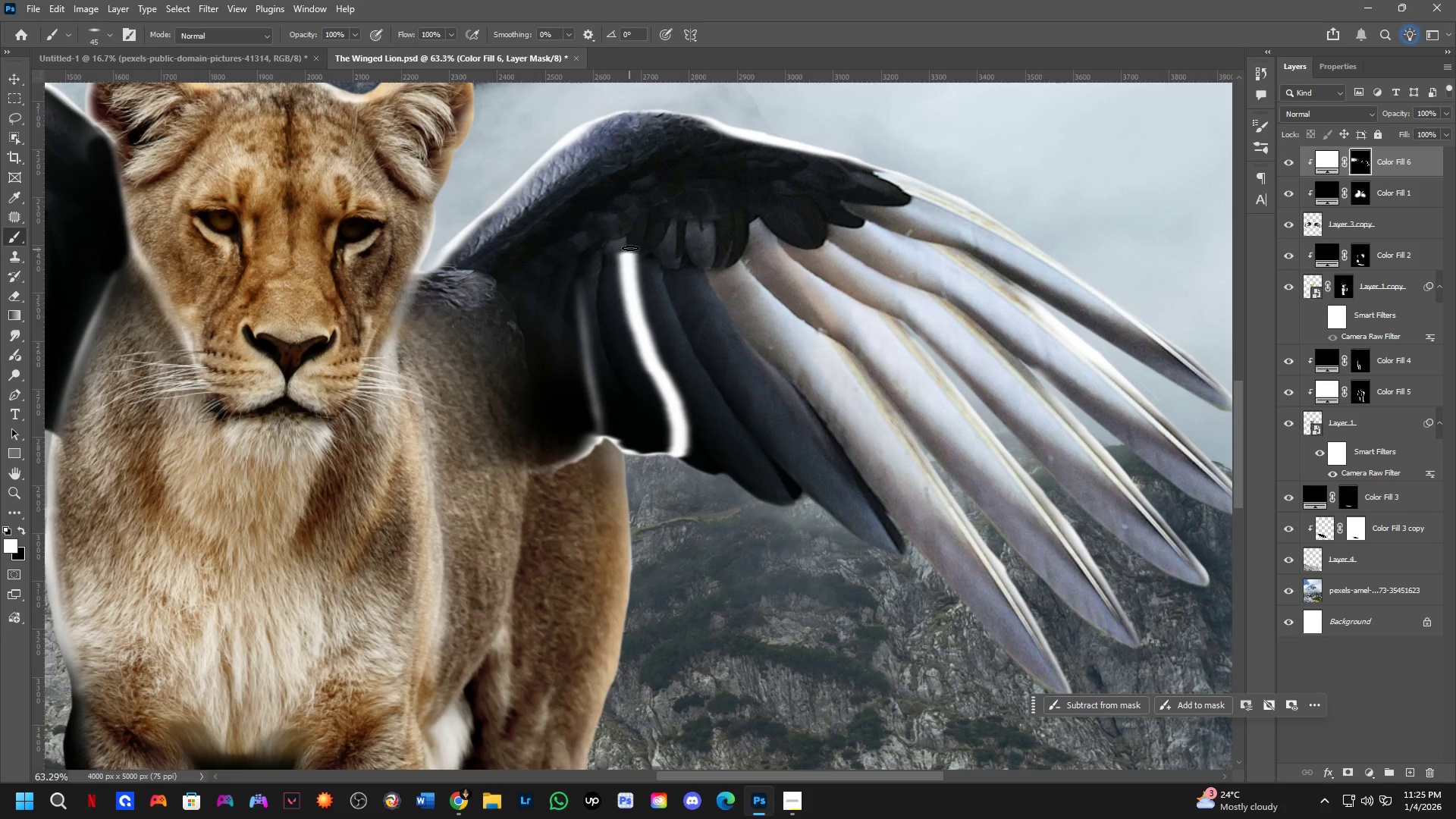 
key(X)
 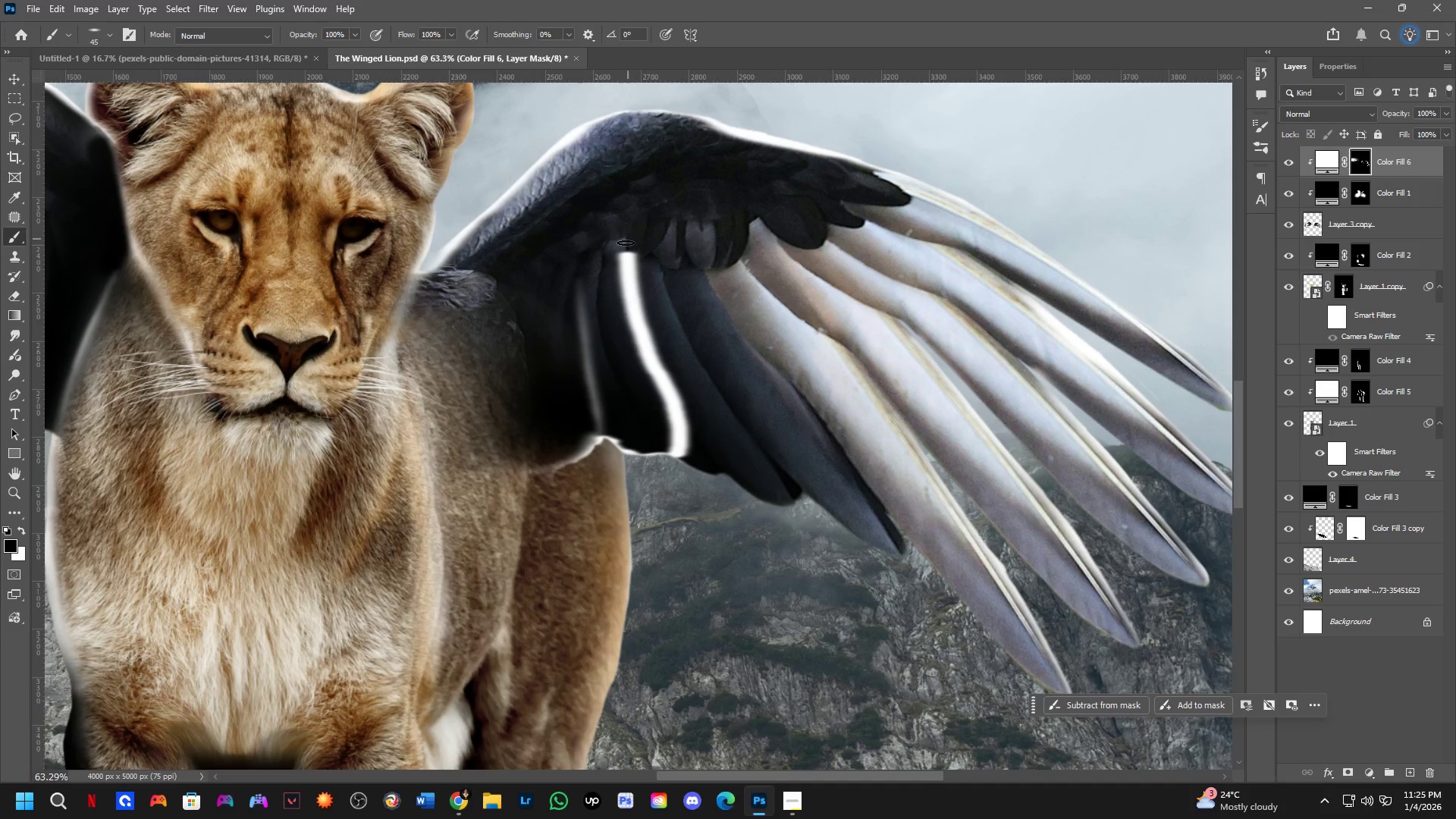 
key(Alt+AltLeft)
 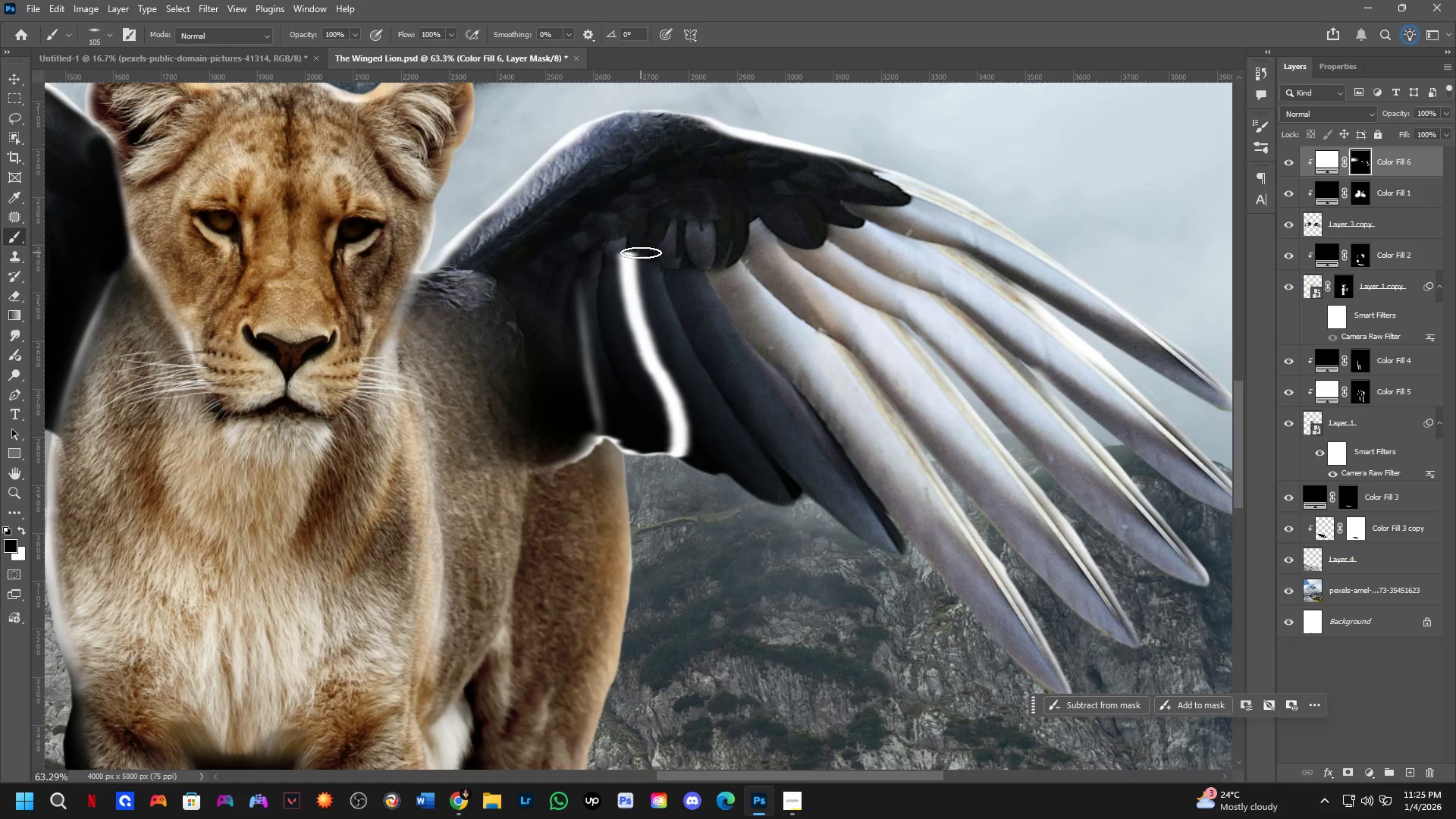 
left_click_drag(start_coordinate=[641, 253], to_coordinate=[707, 428])
 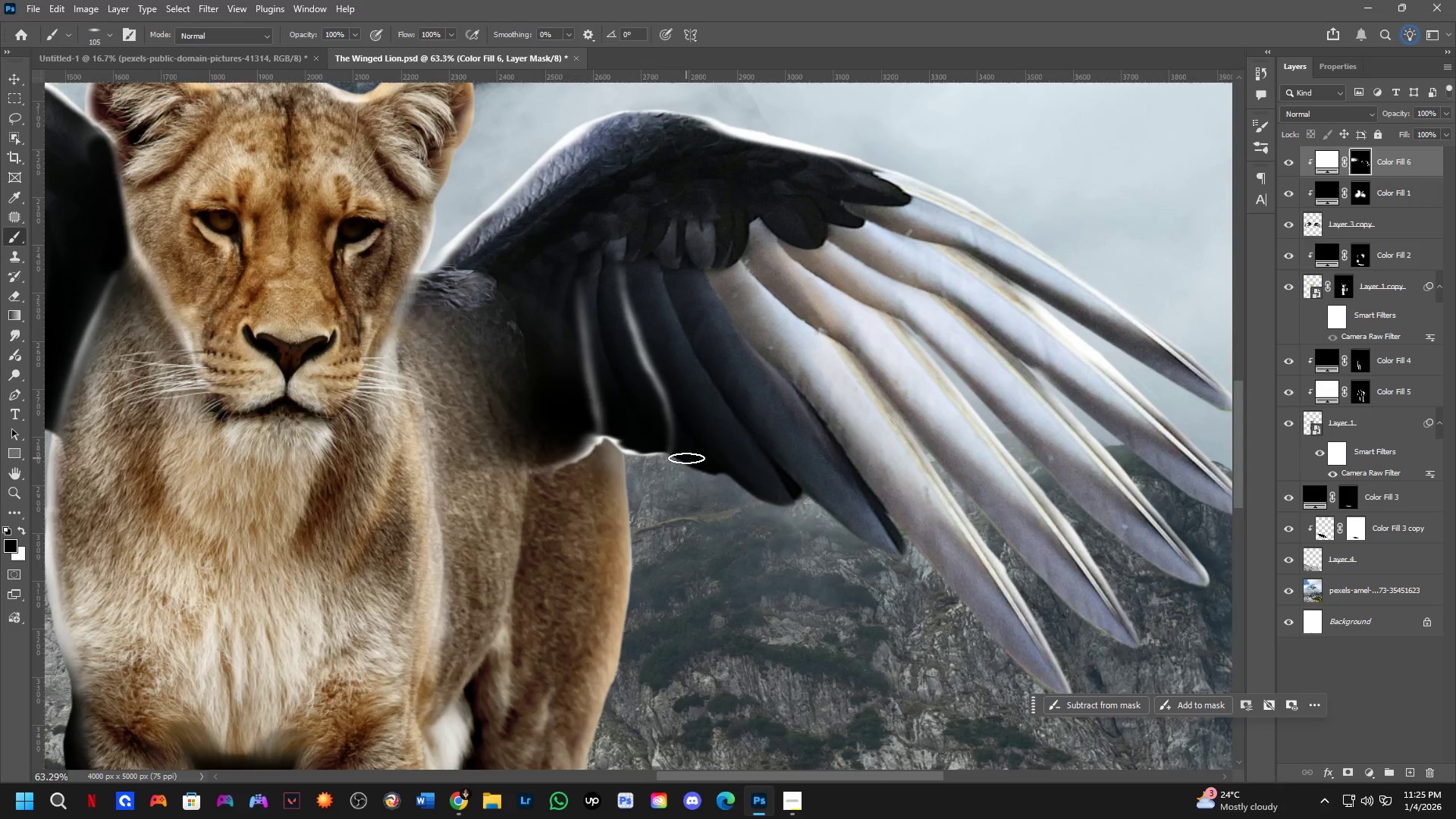 
scroll: coordinate [686, 458], scroll_direction: down, amount: 4.0
 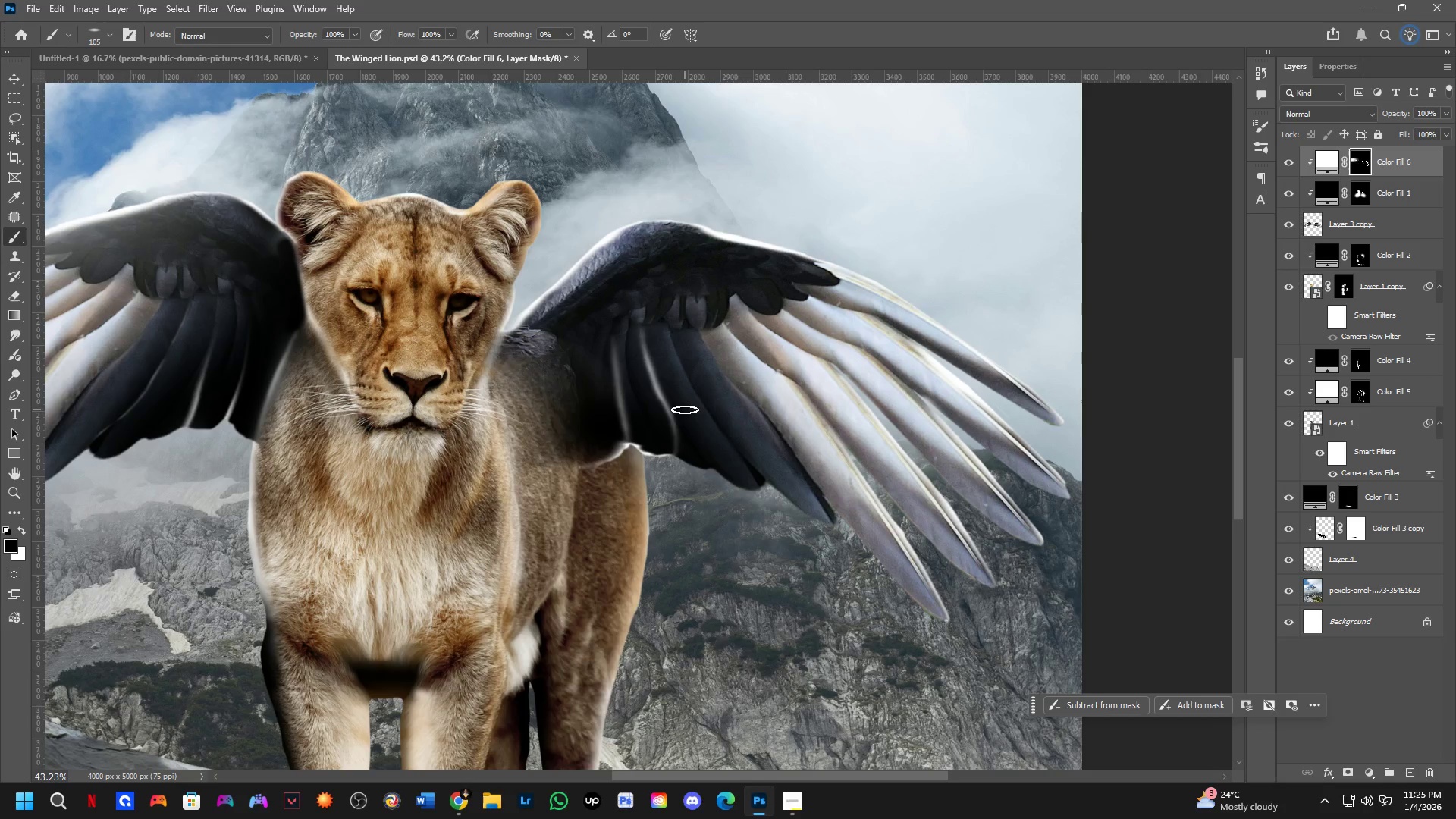 
left_click_drag(start_coordinate=[684, 407], to_coordinate=[654, 332])
 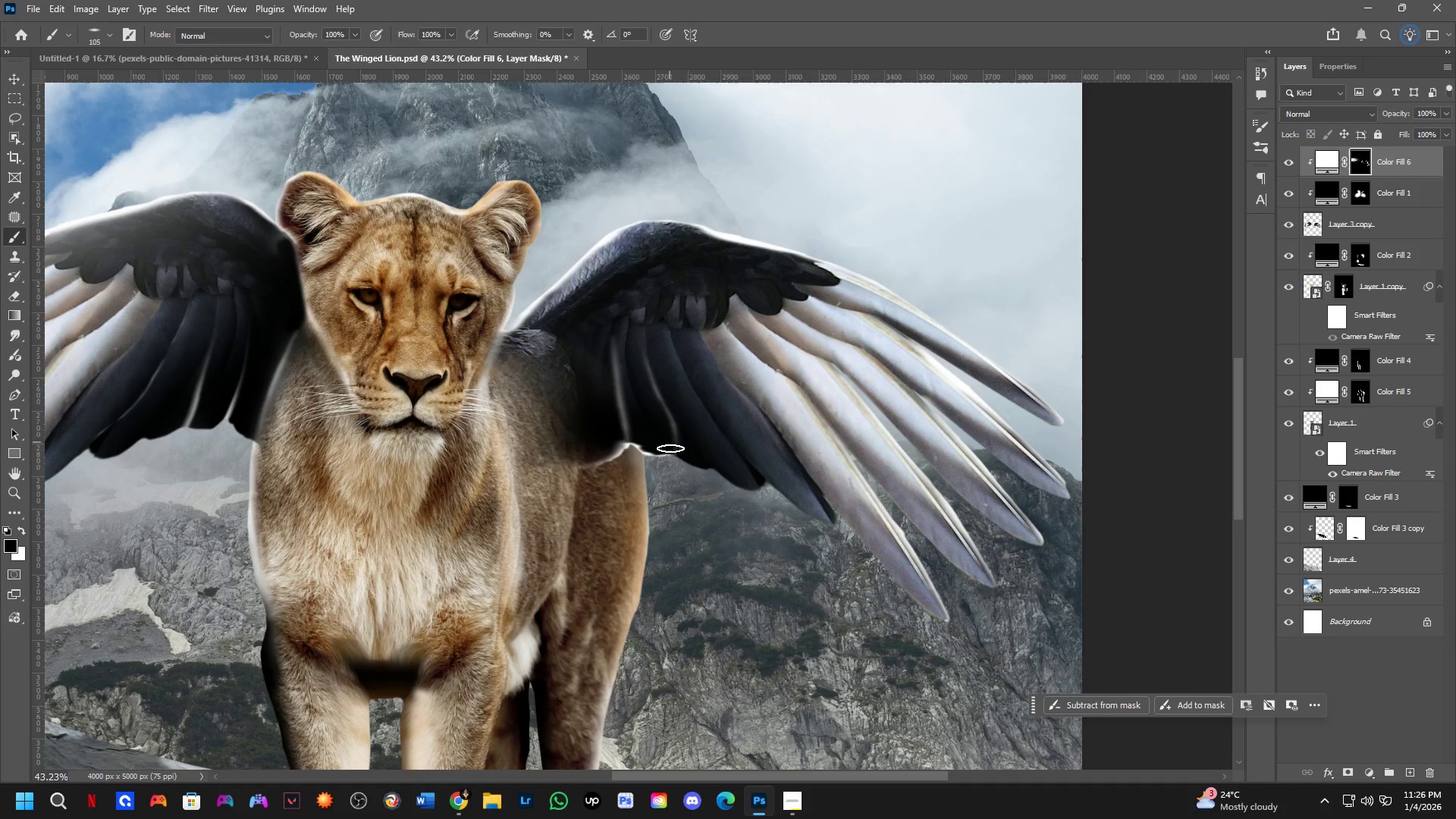 
hold_key(key=Space, duration=0.42)
 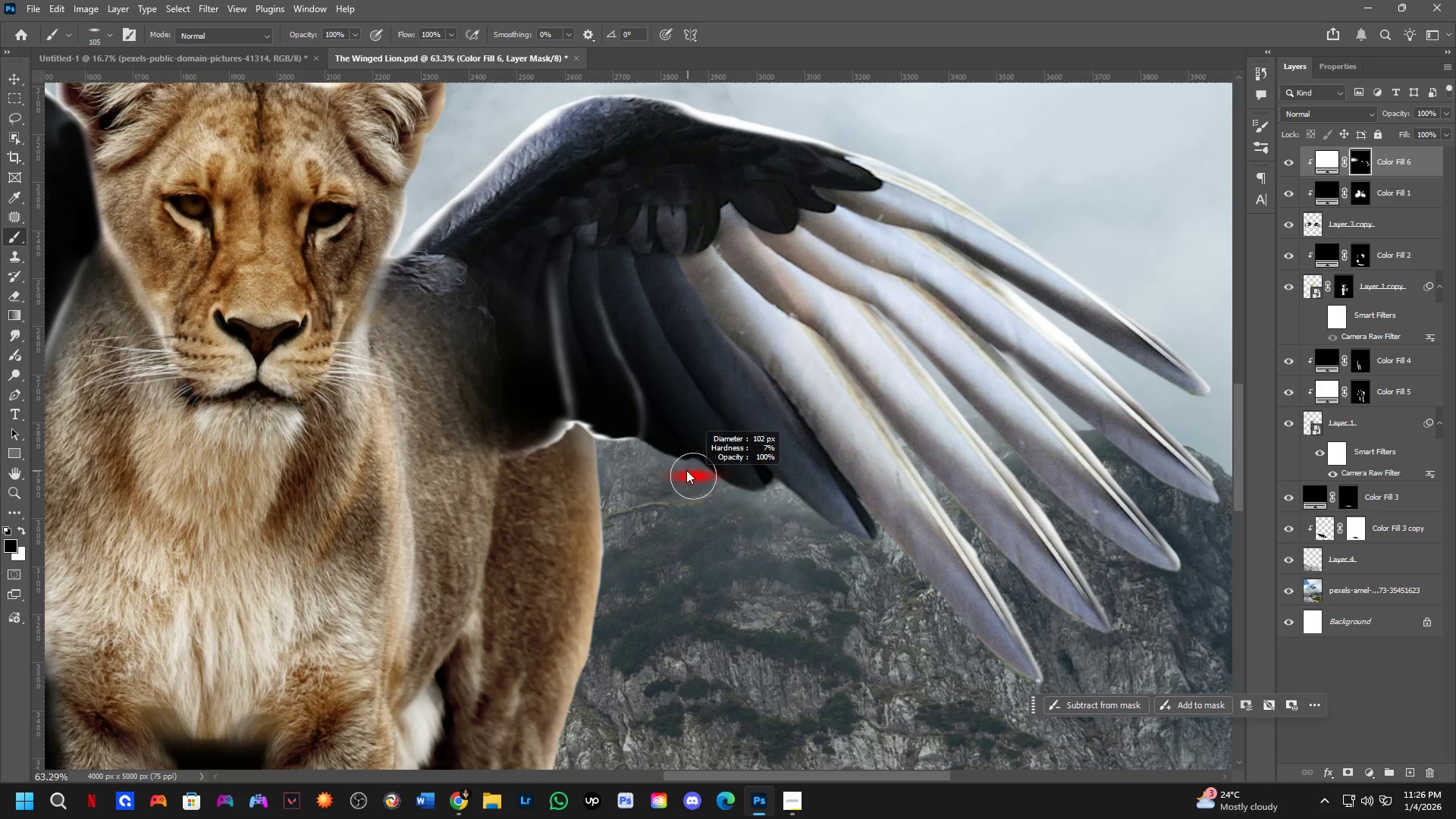 
left_click_drag(start_coordinate=[674, 461], to_coordinate=[648, 460])
 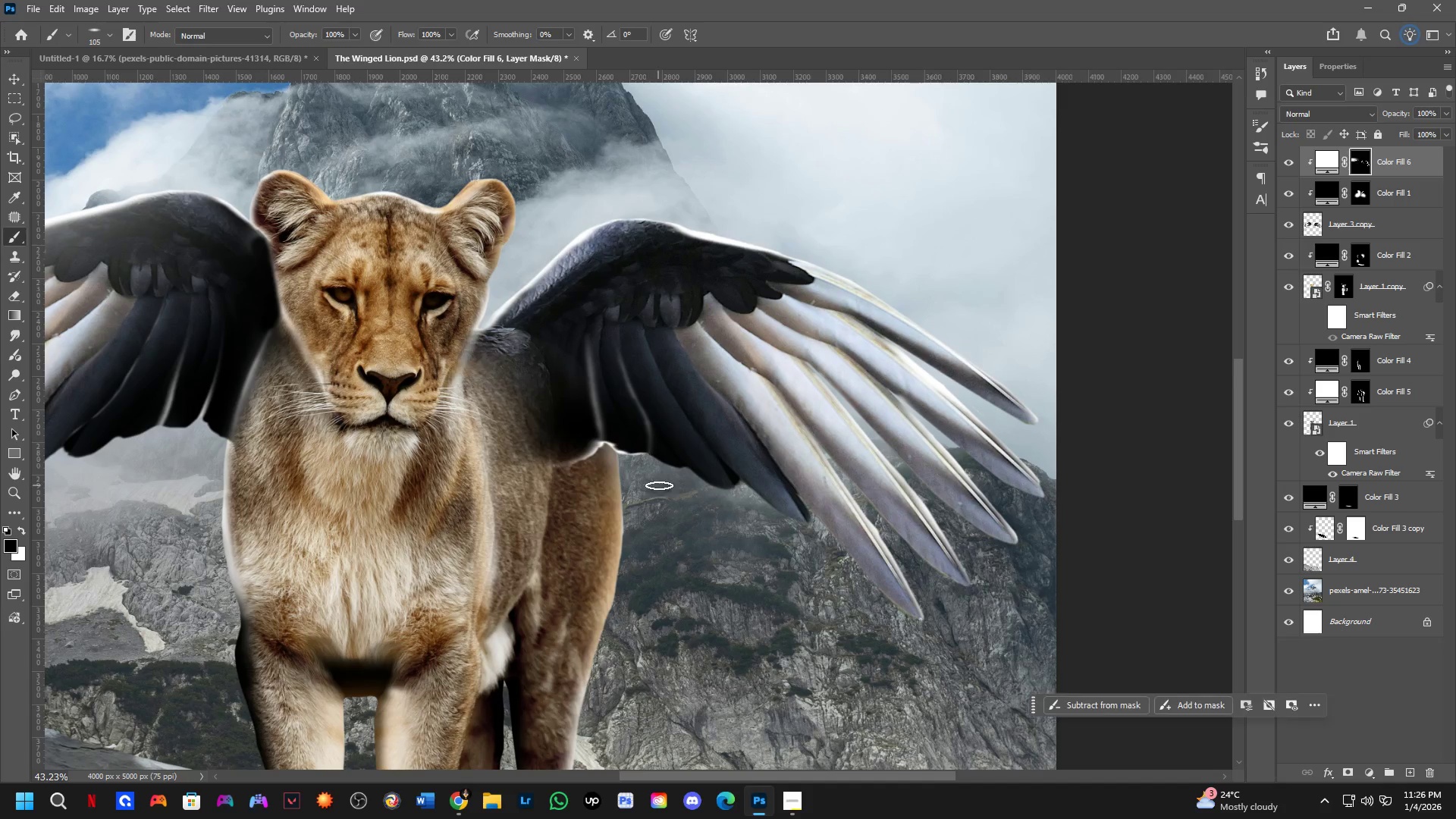 
hold_key(key=AltLeft, duration=0.61)
 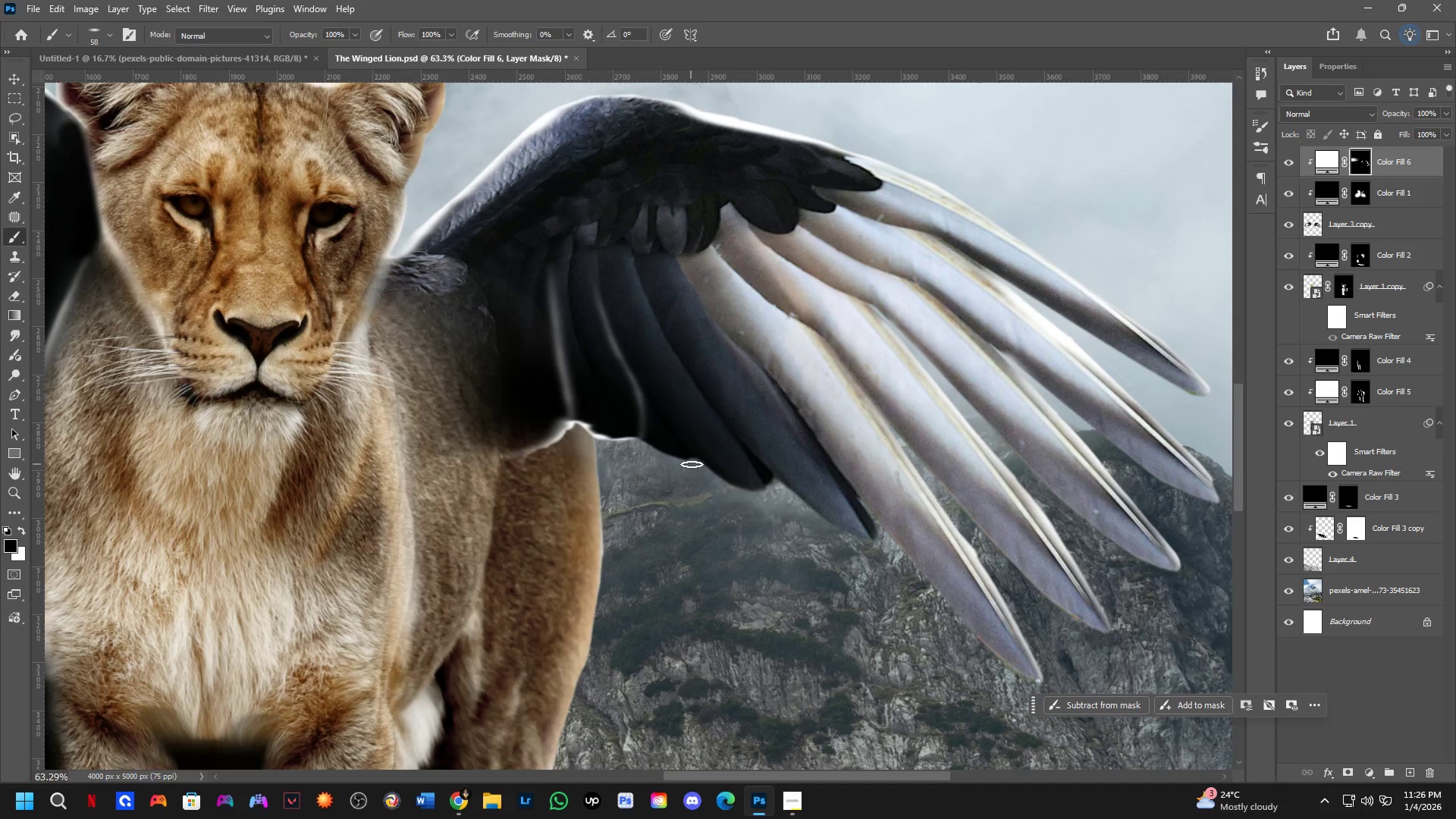 
scroll: coordinate [667, 484], scroll_direction: up, amount: 4.0
 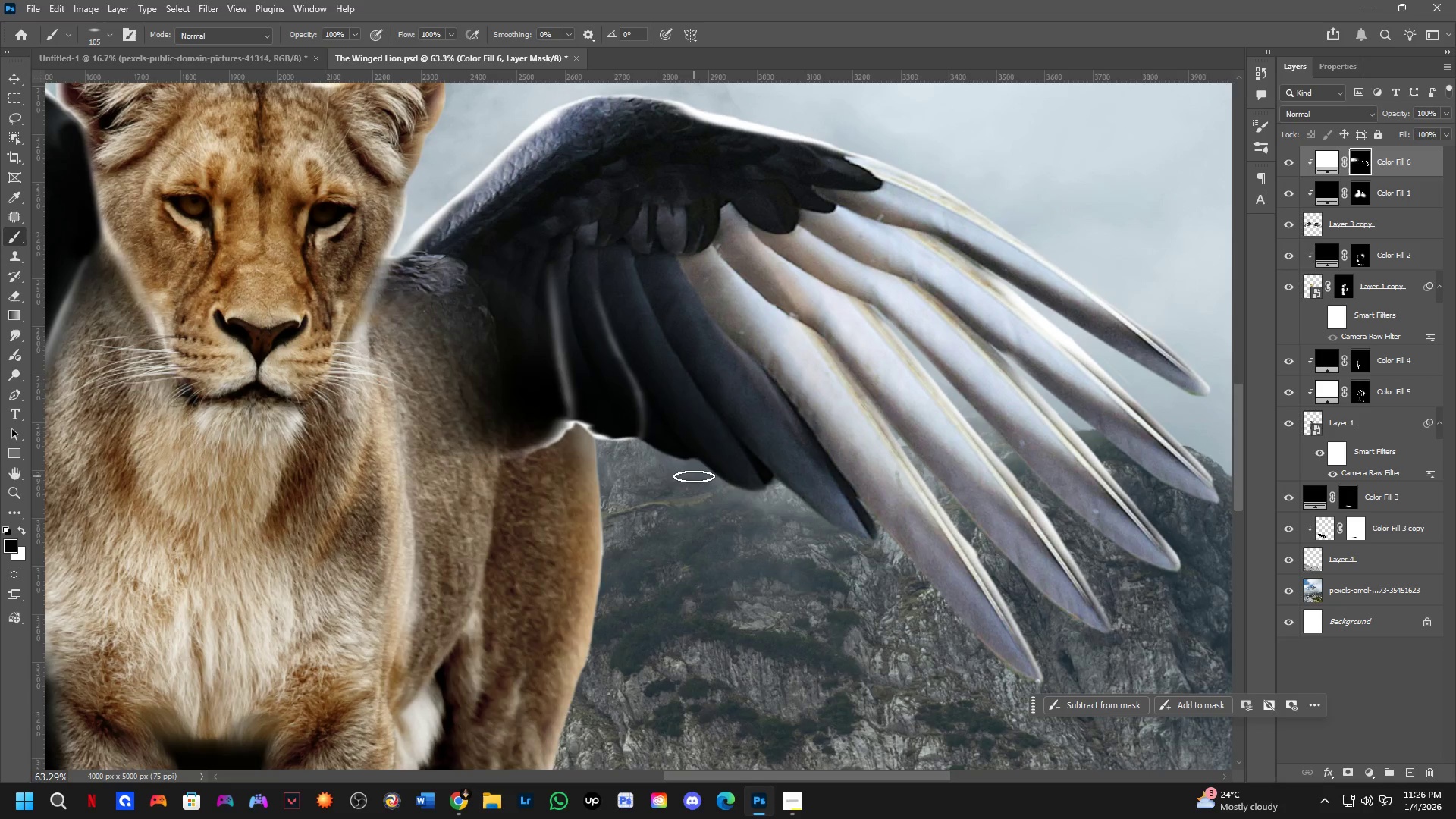 
key(X)
 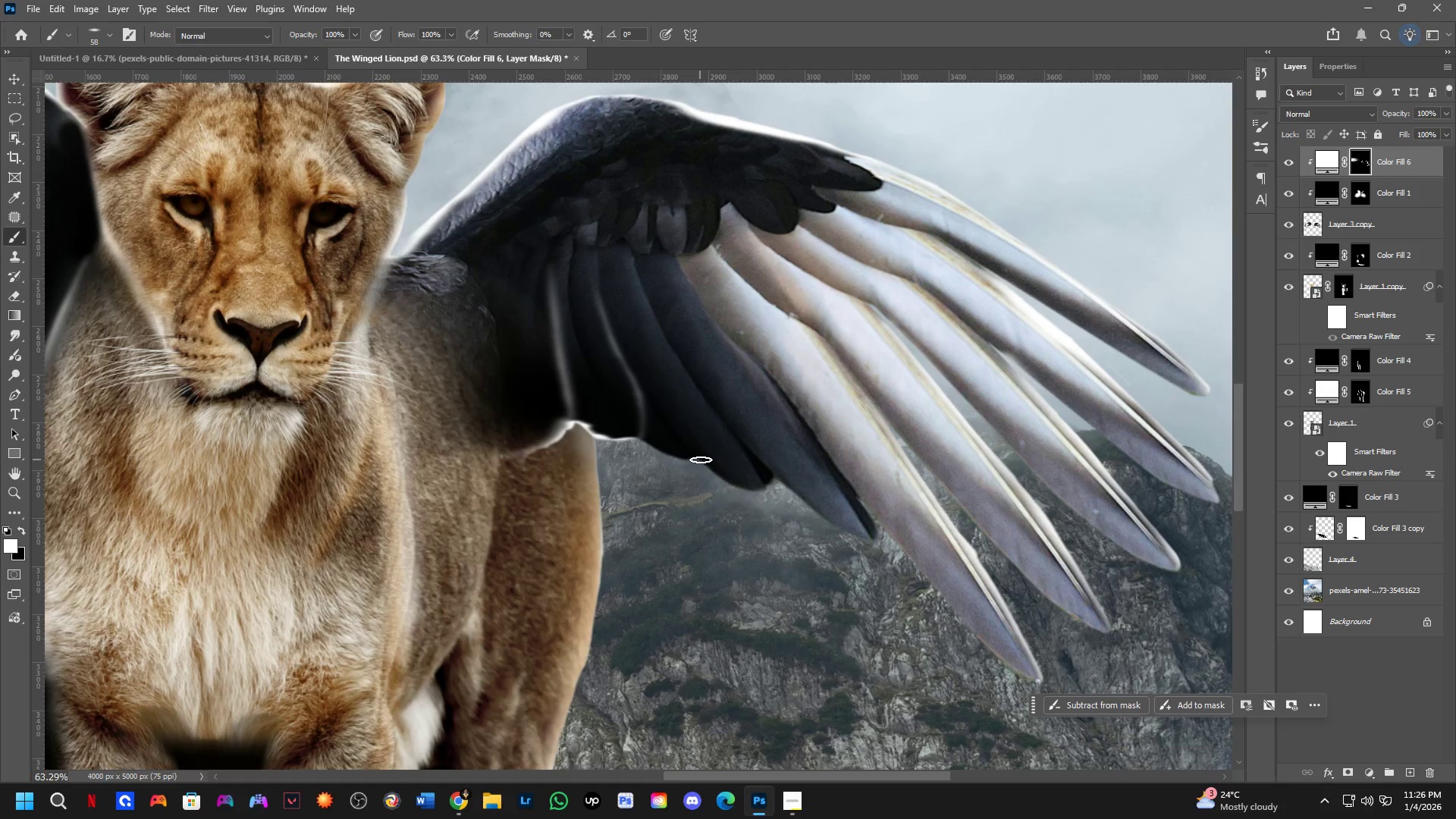 
left_click_drag(start_coordinate=[701, 460], to_coordinate=[645, 264])
 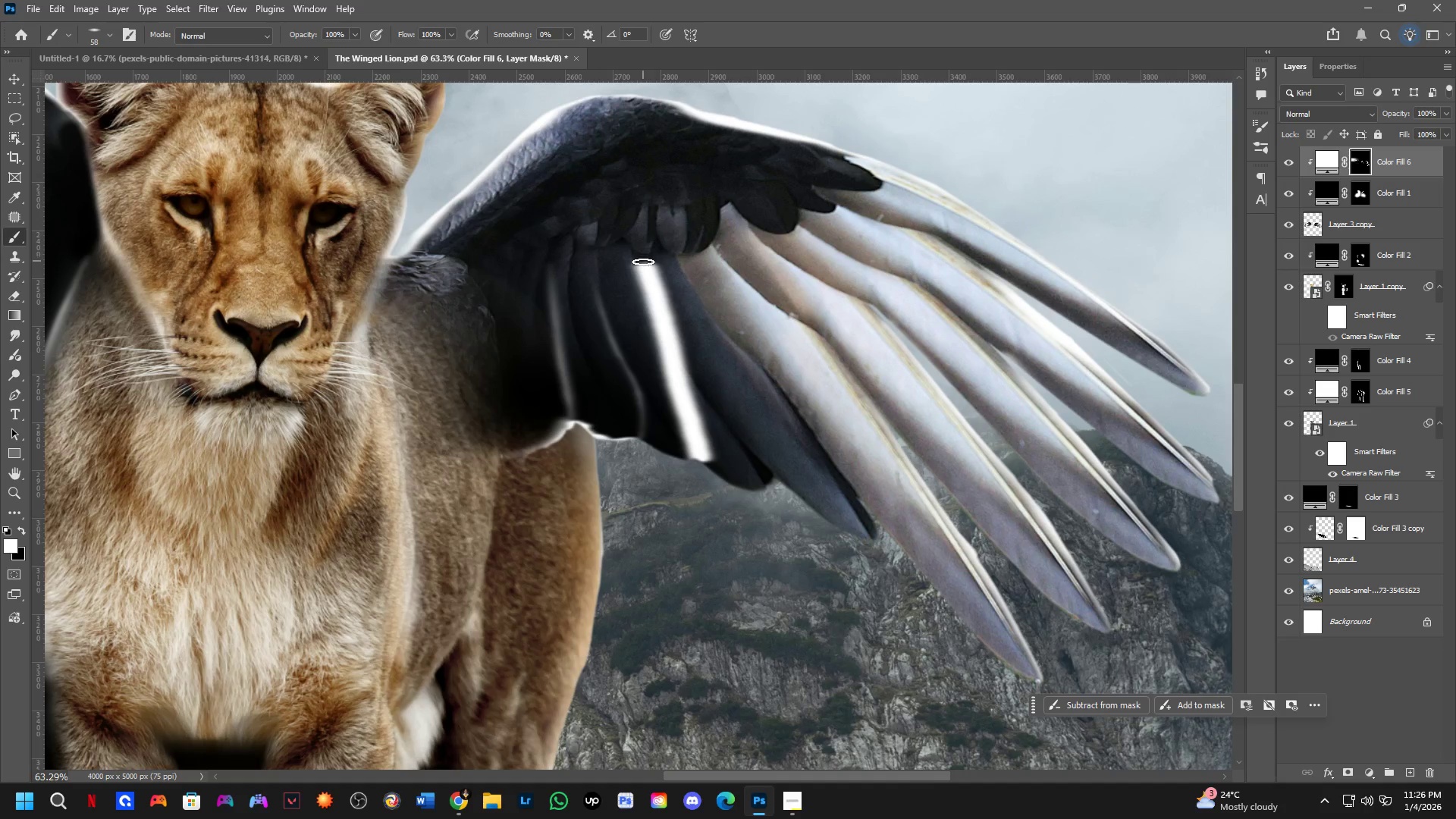 
key(Control+ControlLeft)
 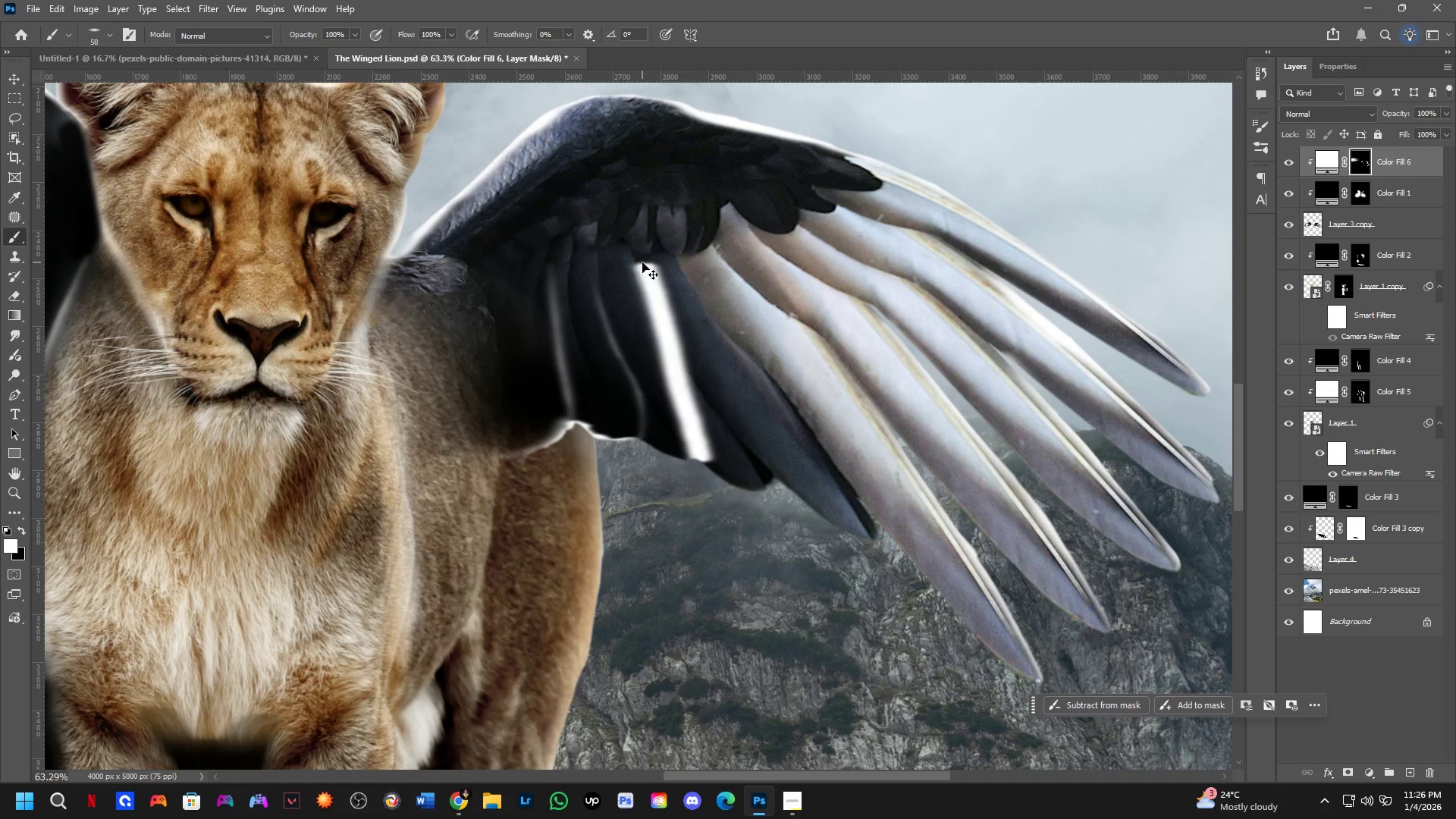 
key(Control+Z)
 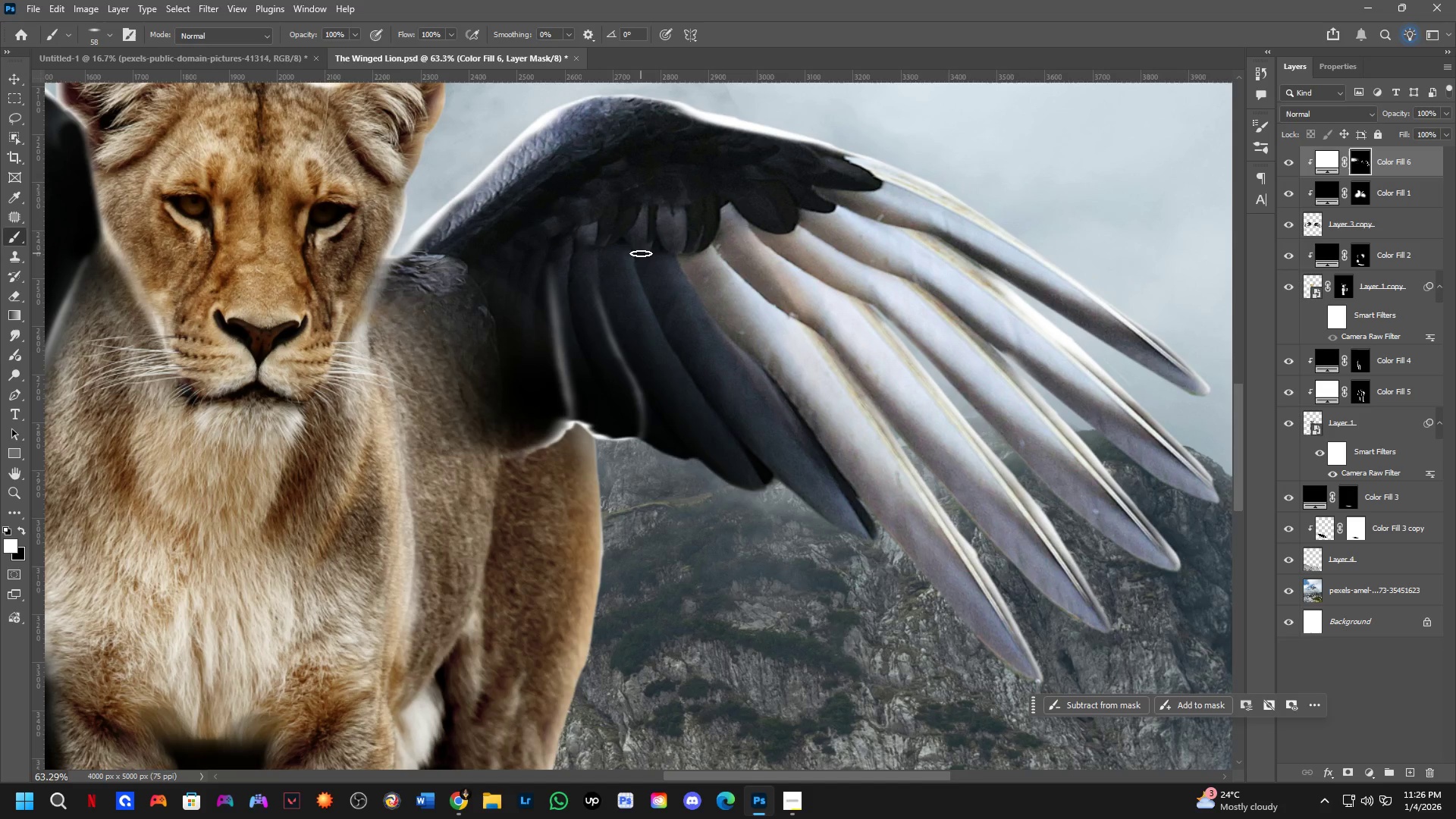 
left_click_drag(start_coordinate=[641, 253], to_coordinate=[682, 374])
 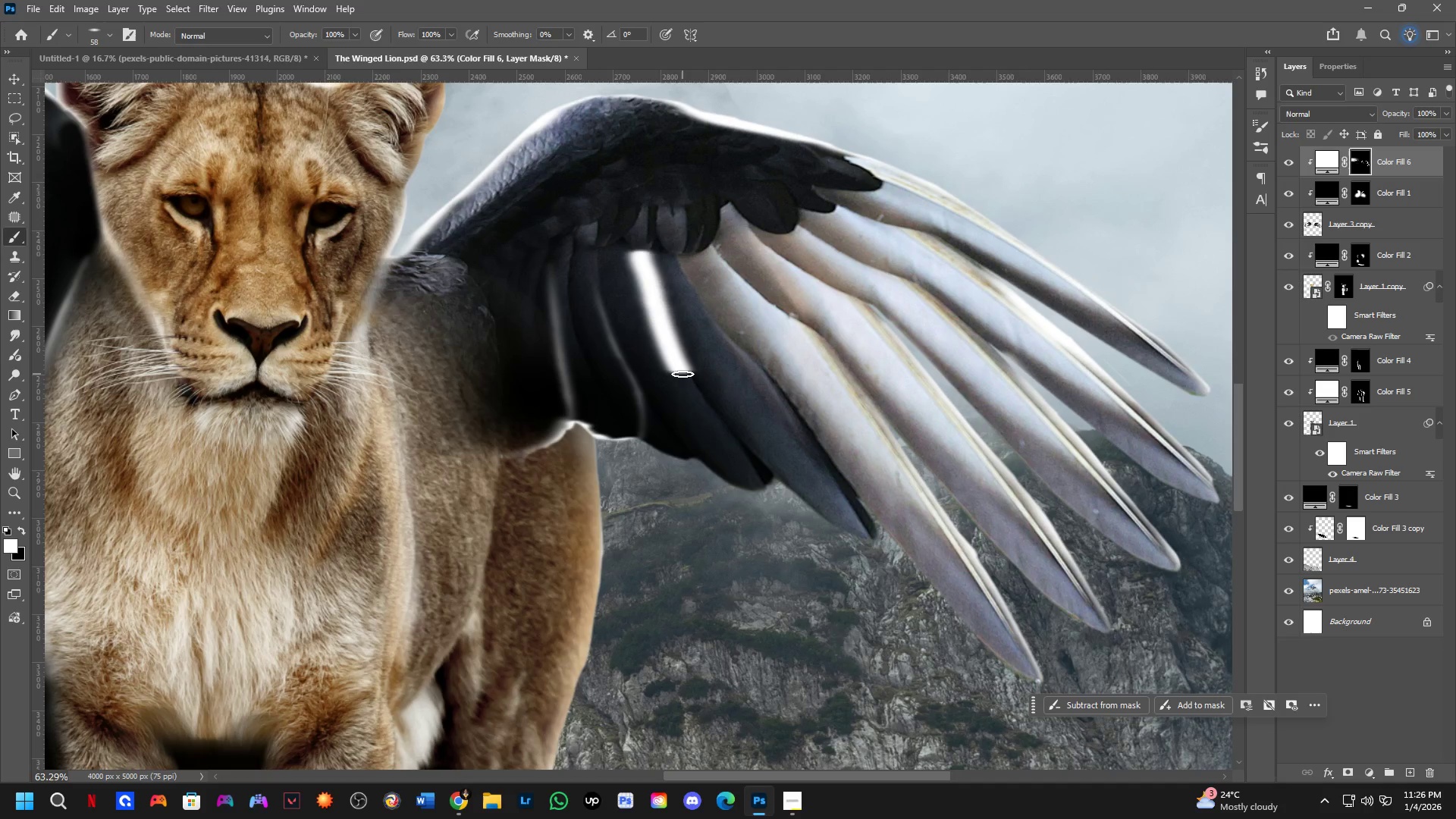 
key(Control+ControlLeft)
 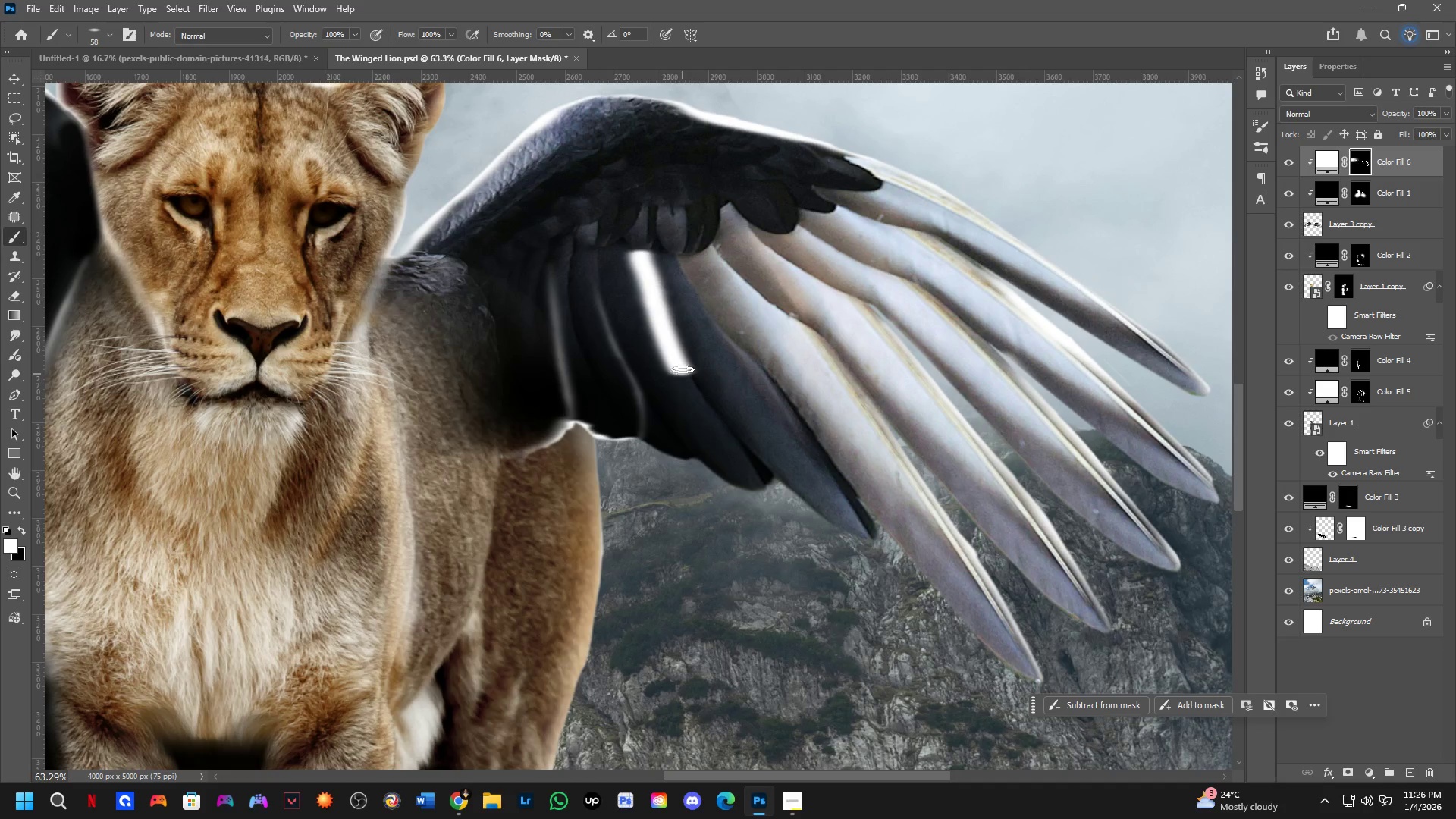 
key(Control+Z)
 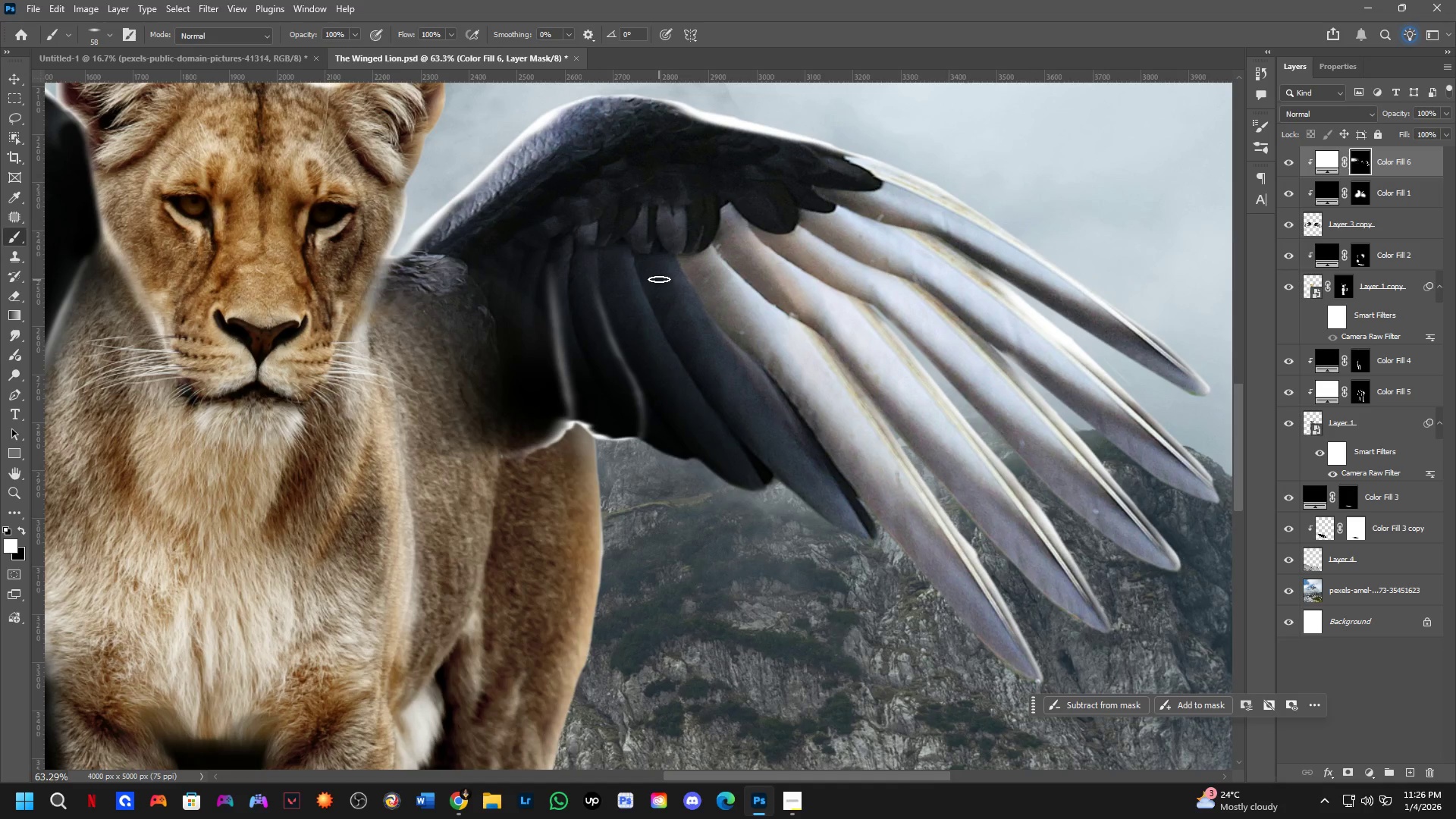 
hold_key(key=AltLeft, duration=0.34)
 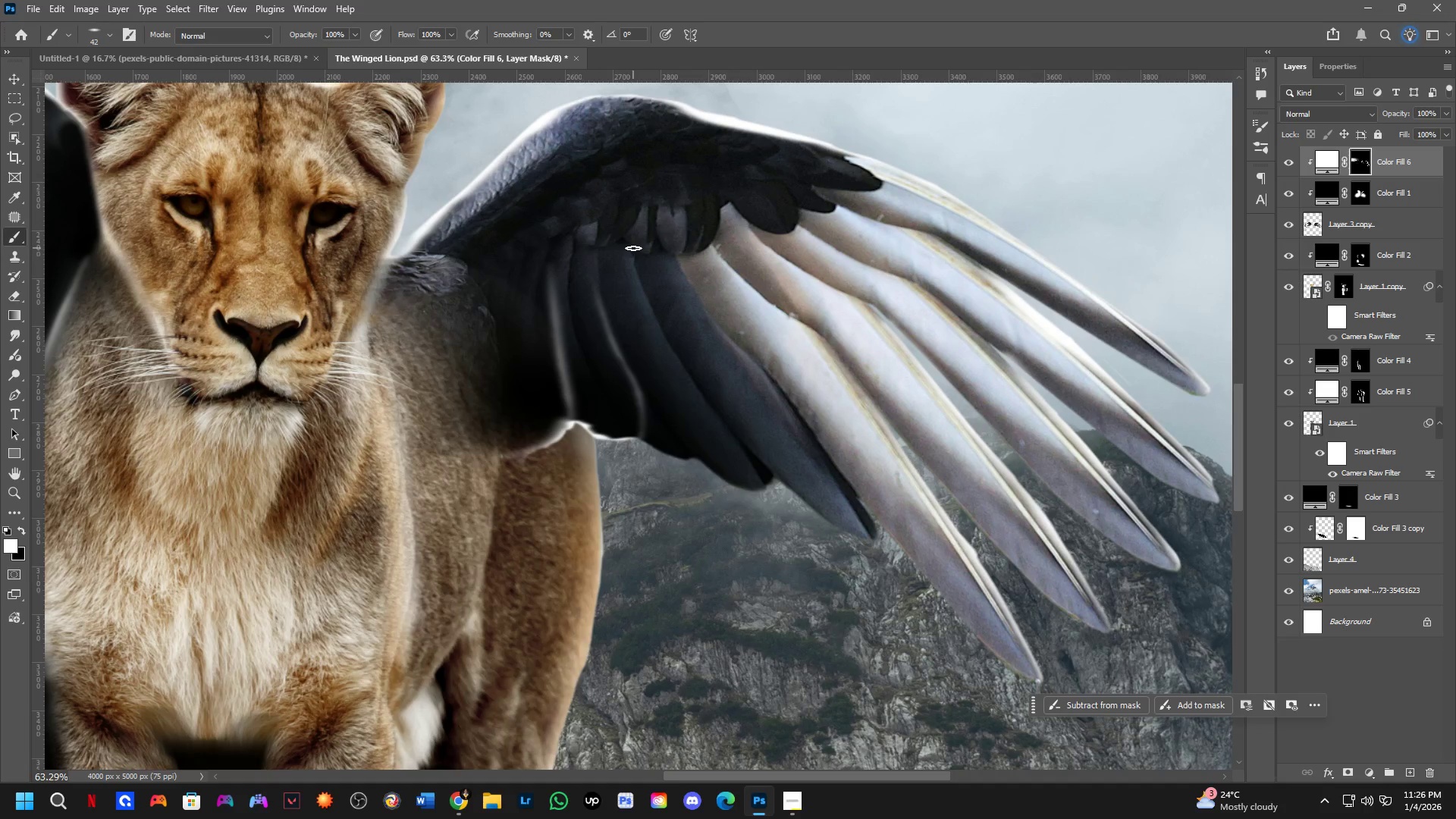 
left_click_drag(start_coordinate=[633, 249], to_coordinate=[776, 500])
 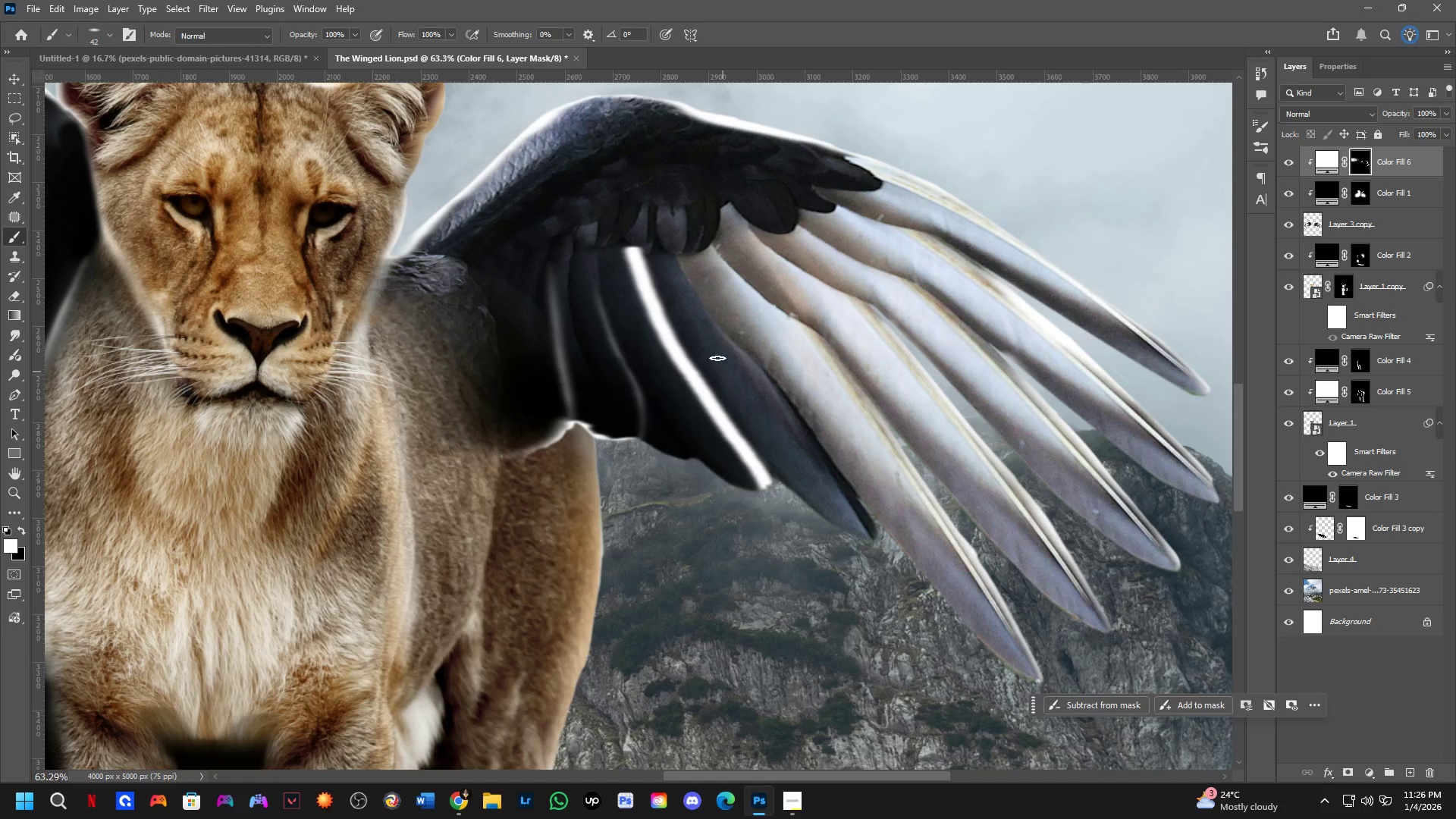 
key(X)
 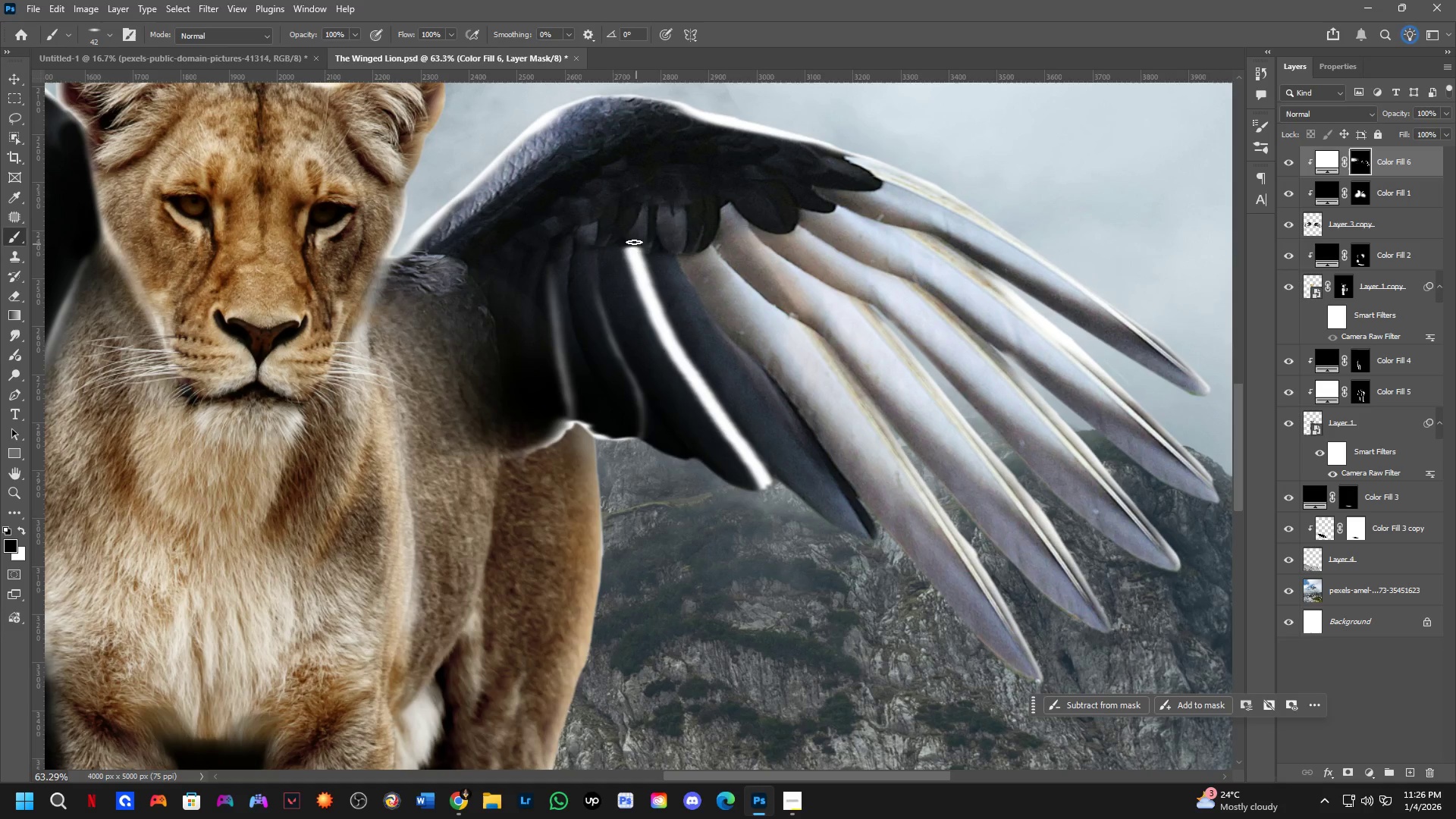 
key(Alt+AltLeft)
 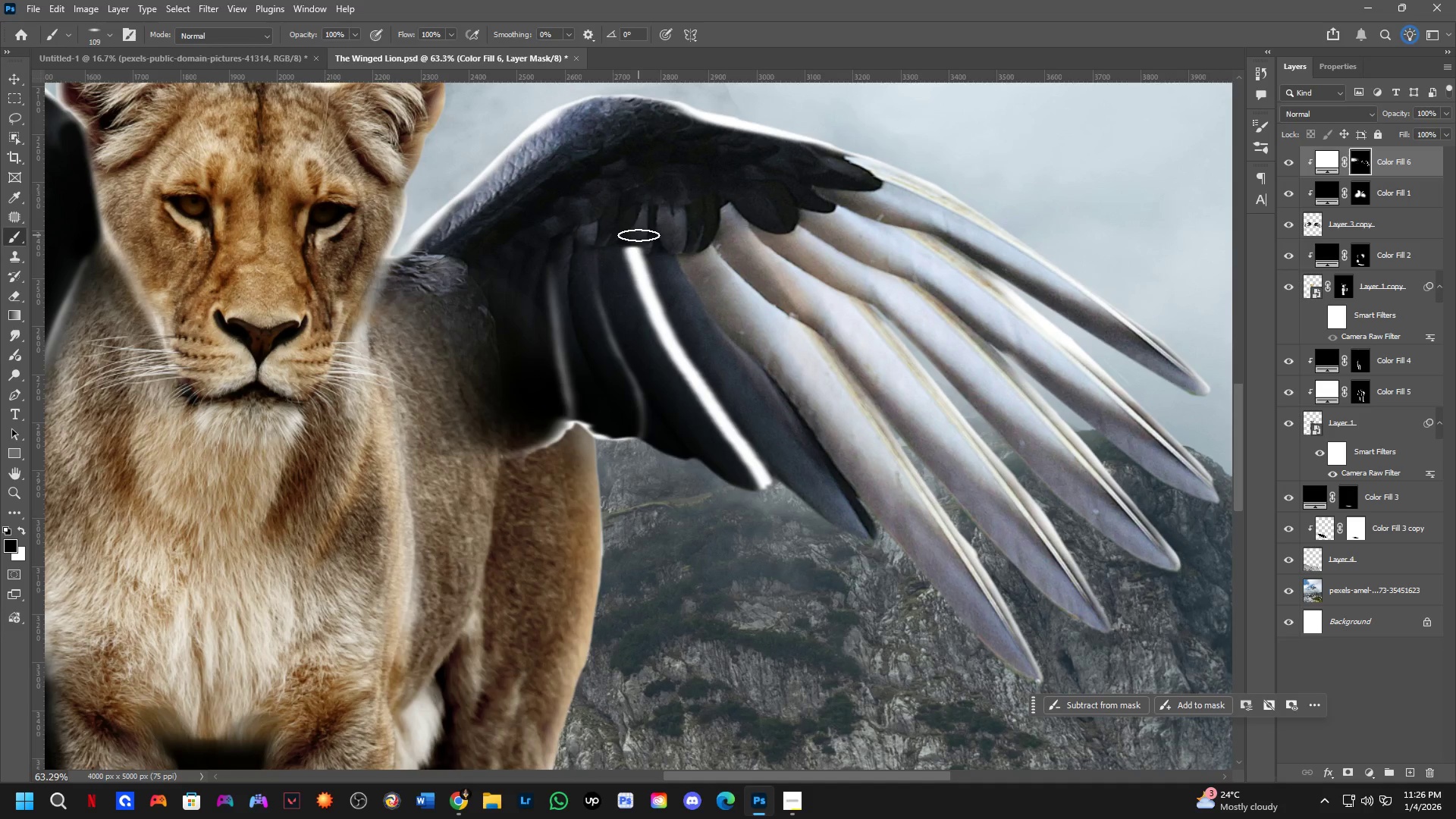 
left_click_drag(start_coordinate=[637, 237], to_coordinate=[669, 285])
 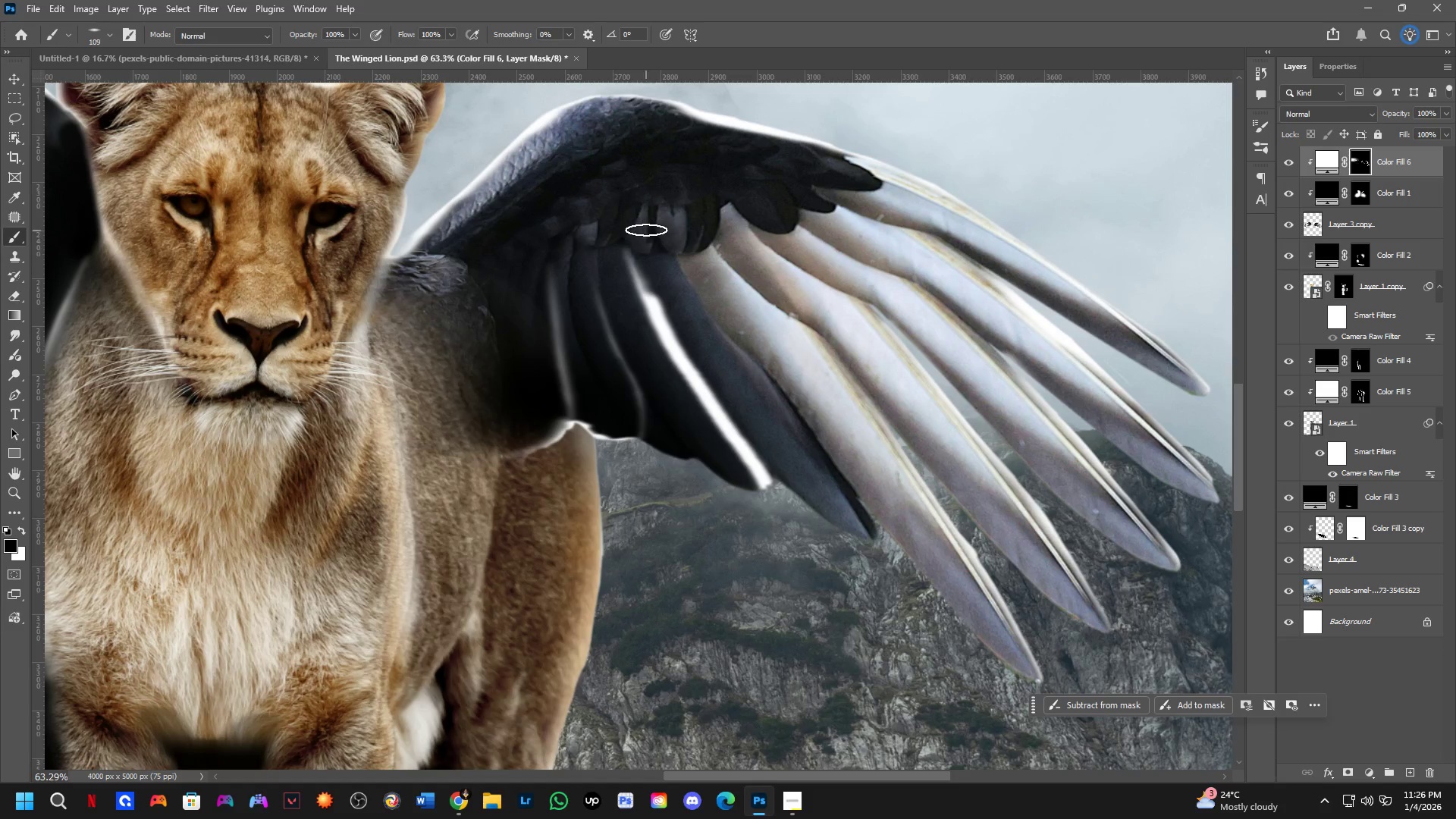 
left_click_drag(start_coordinate=[646, 230], to_coordinate=[792, 527])
 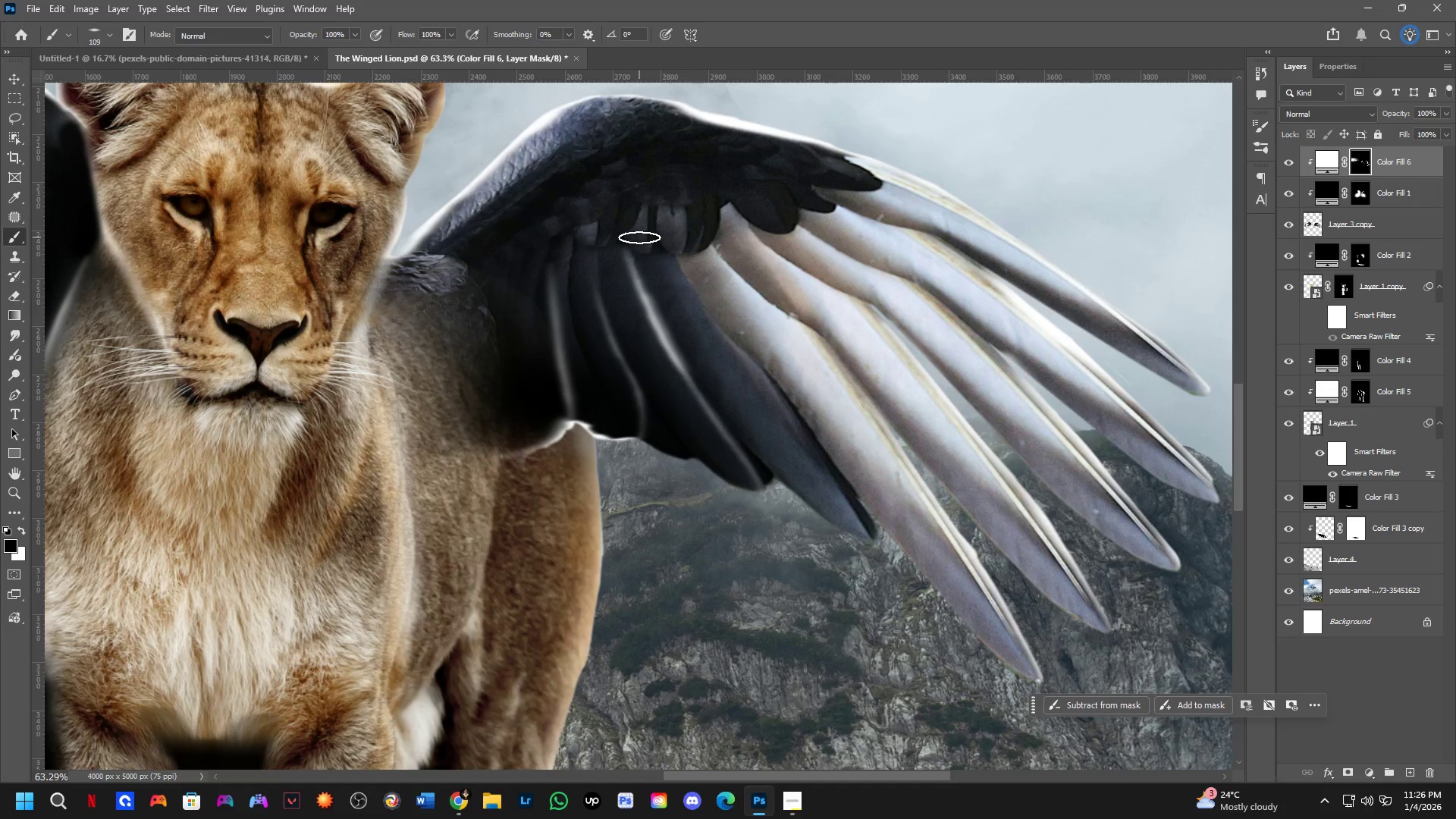 
left_click_drag(start_coordinate=[639, 237], to_coordinate=[740, 407])
 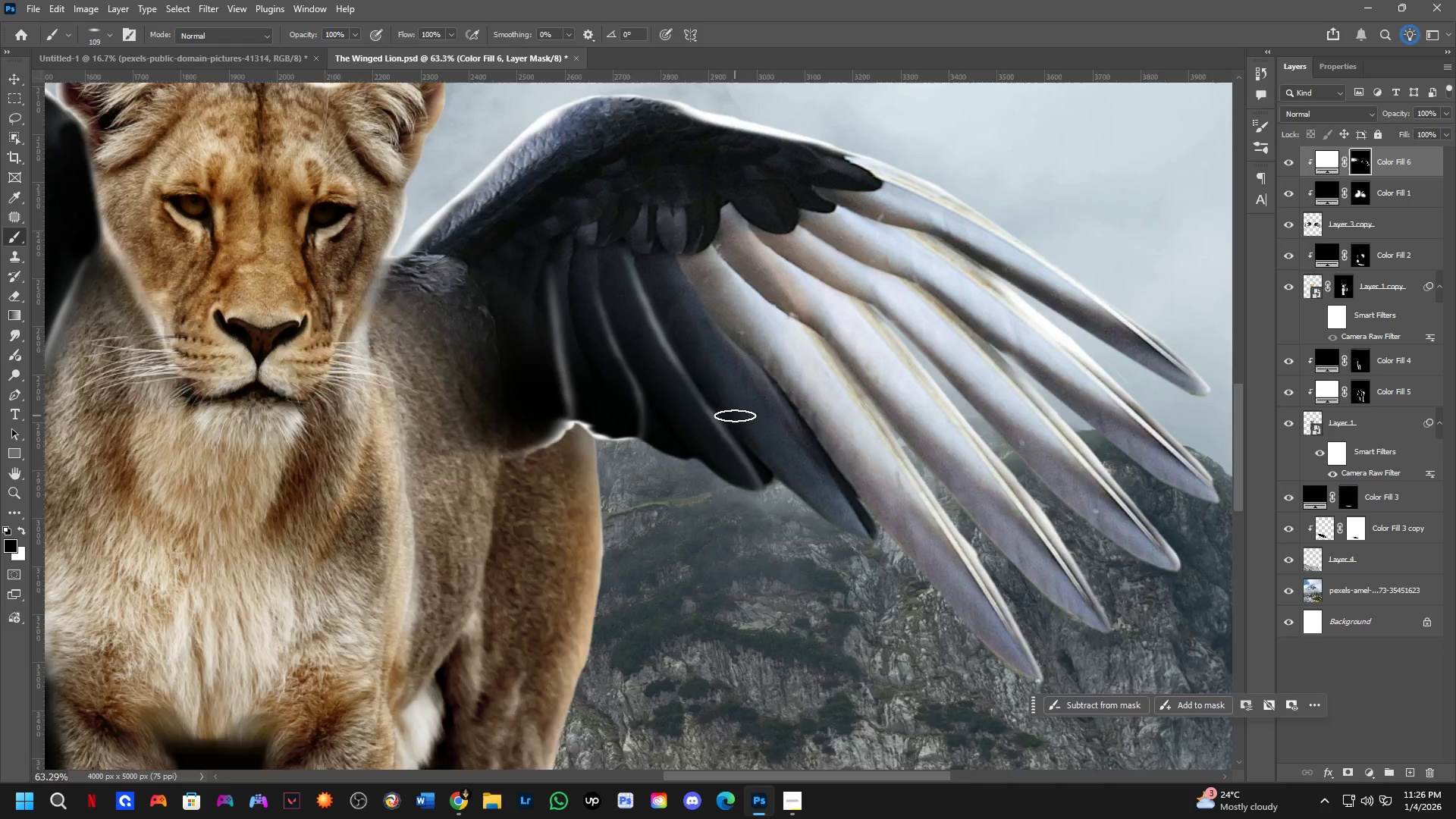 
key(Alt+AltLeft)
 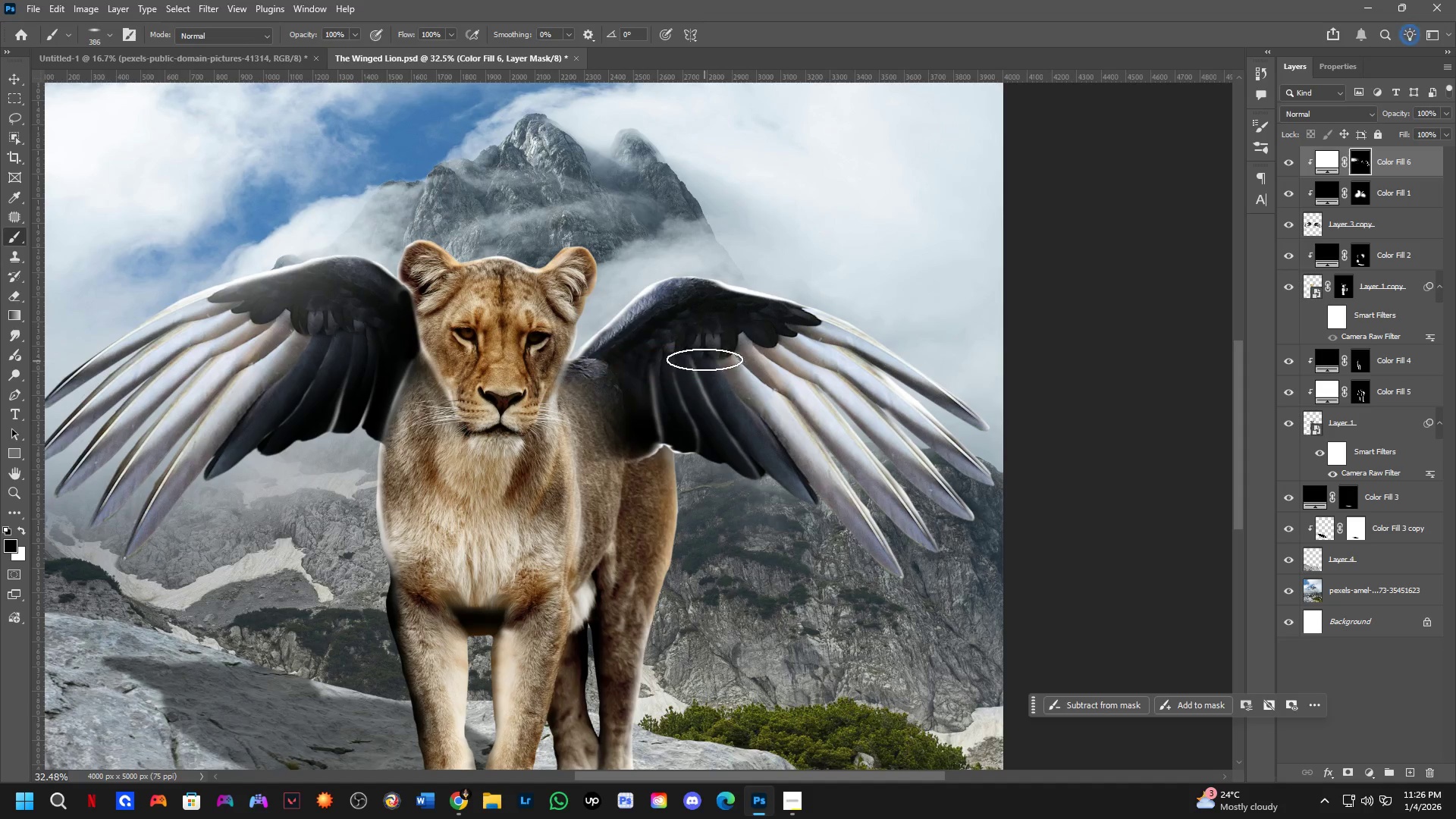 
scroll: coordinate [686, 410], scroll_direction: down, amount: 7.0
 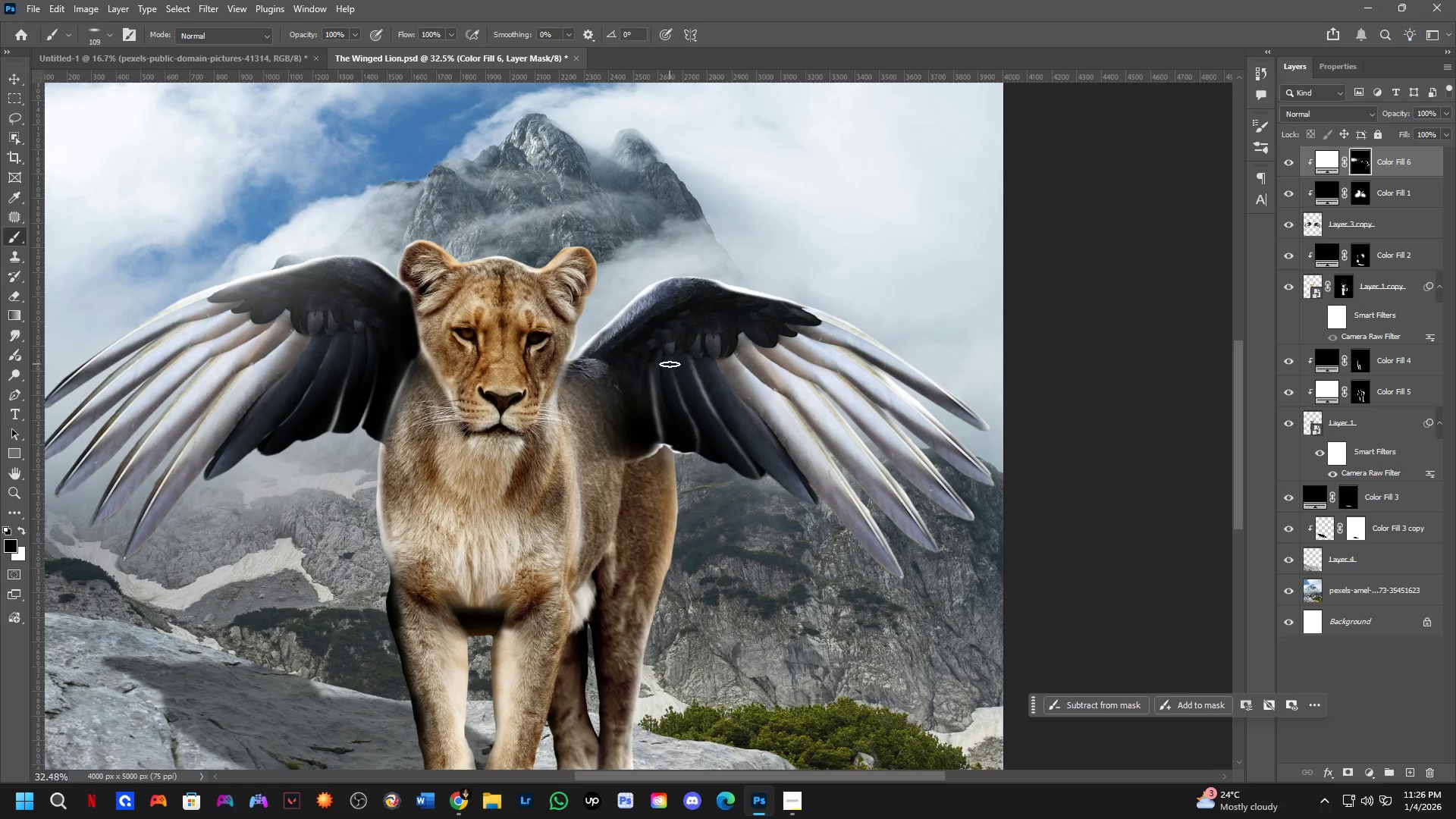 
left_click_drag(start_coordinate=[698, 350], to_coordinate=[755, 410])
 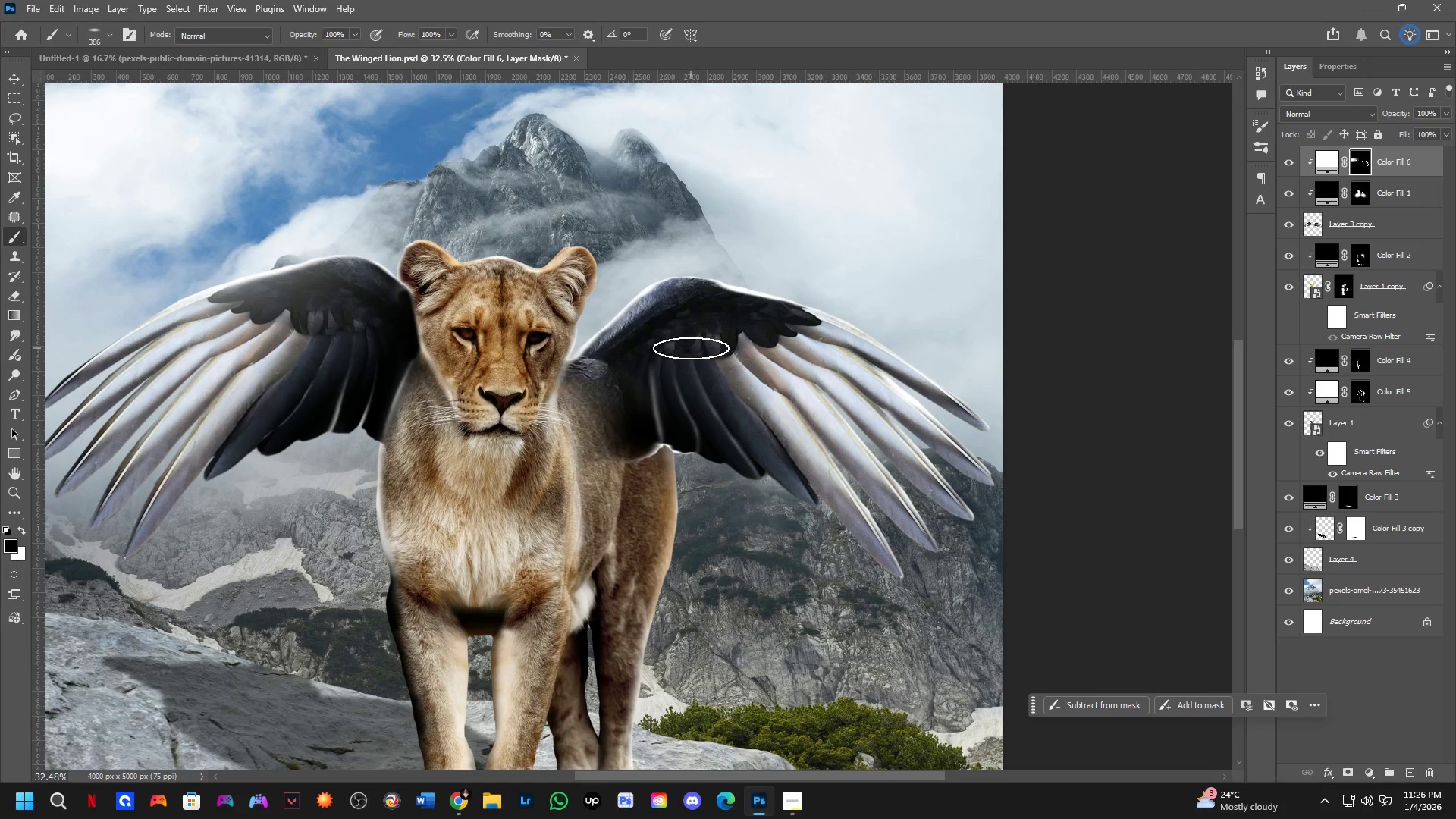 
left_click_drag(start_coordinate=[693, 356], to_coordinate=[725, 376])
 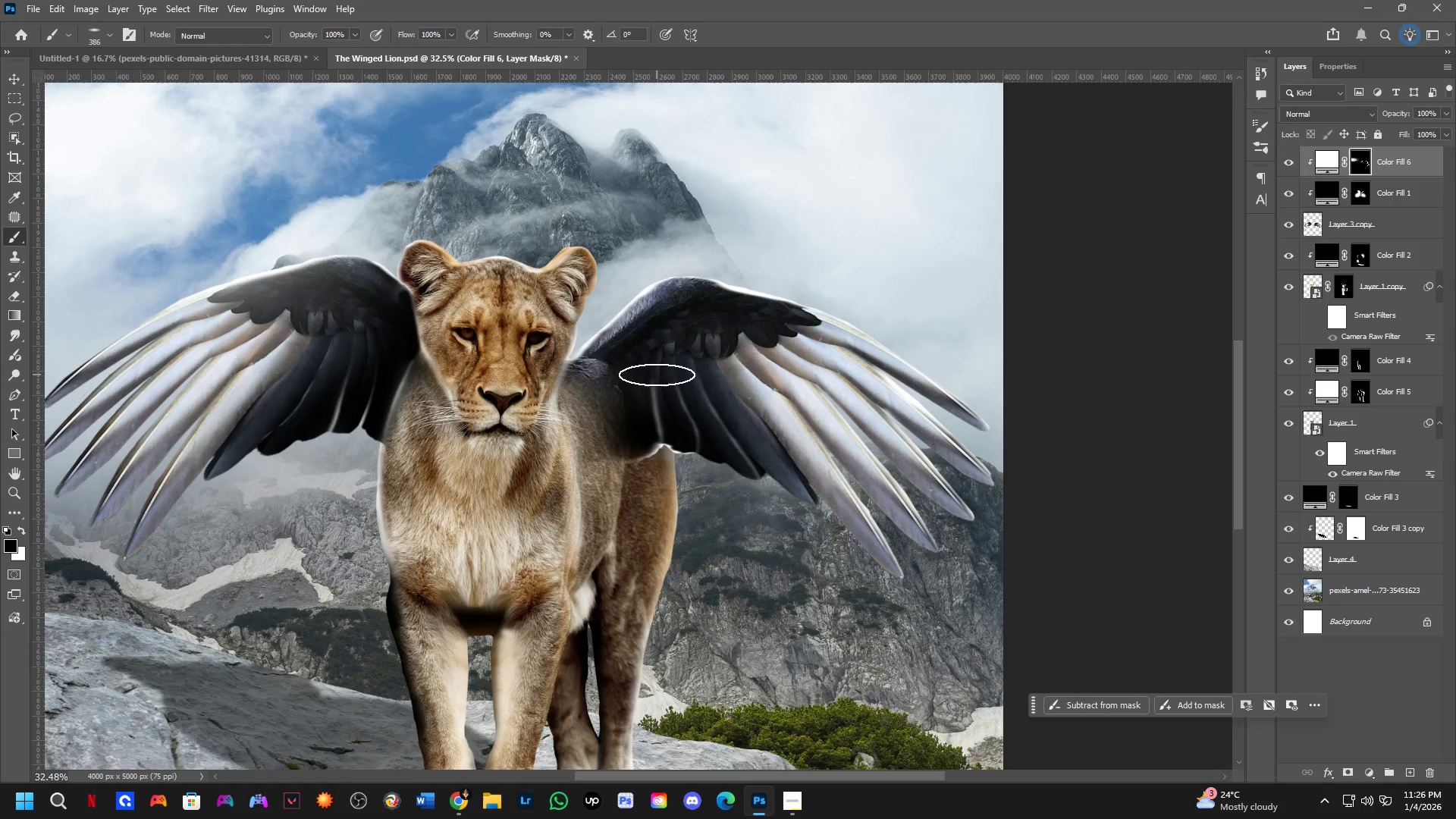 
double_click([645, 393])
 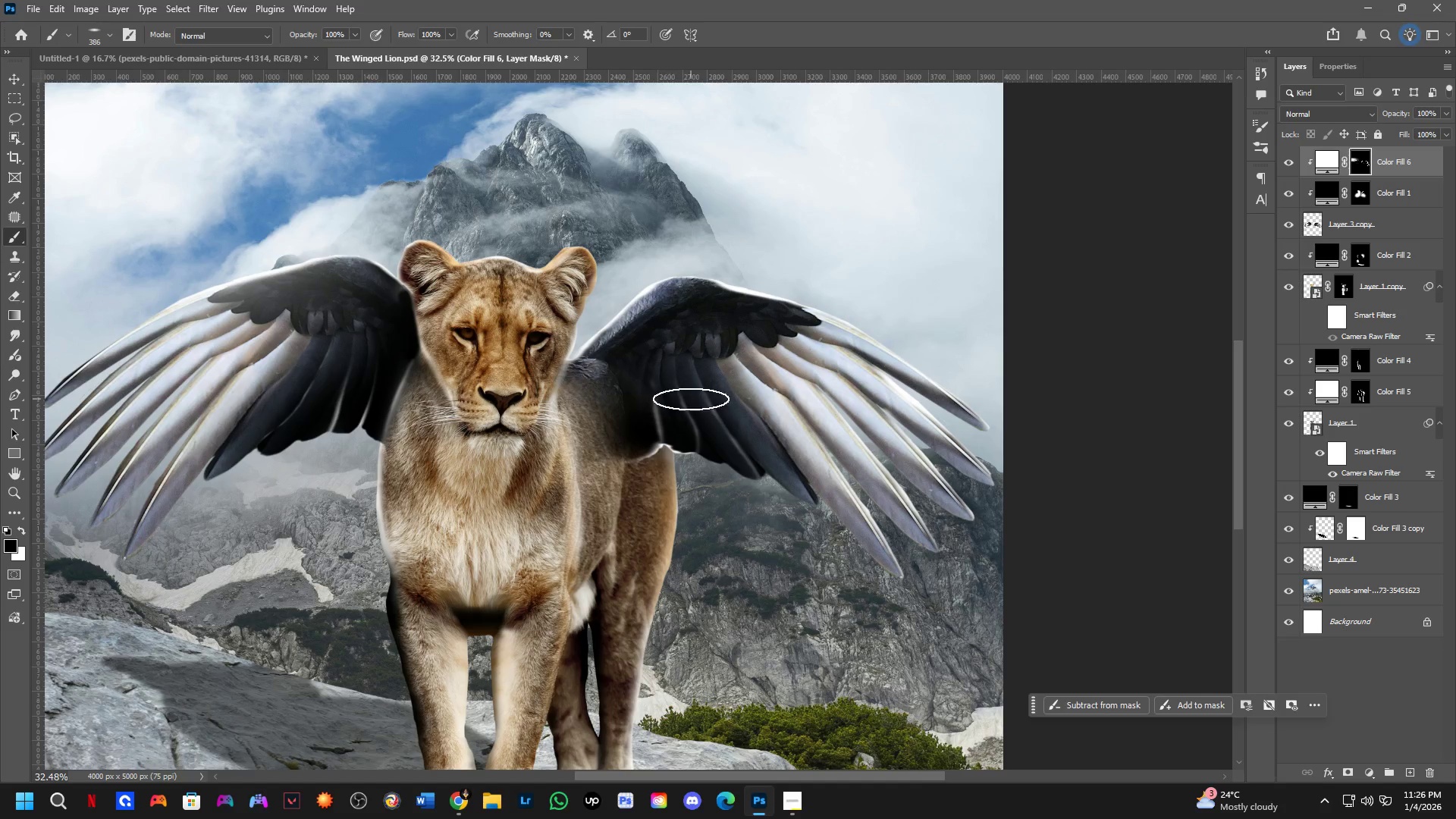 
key(Control+Z)
 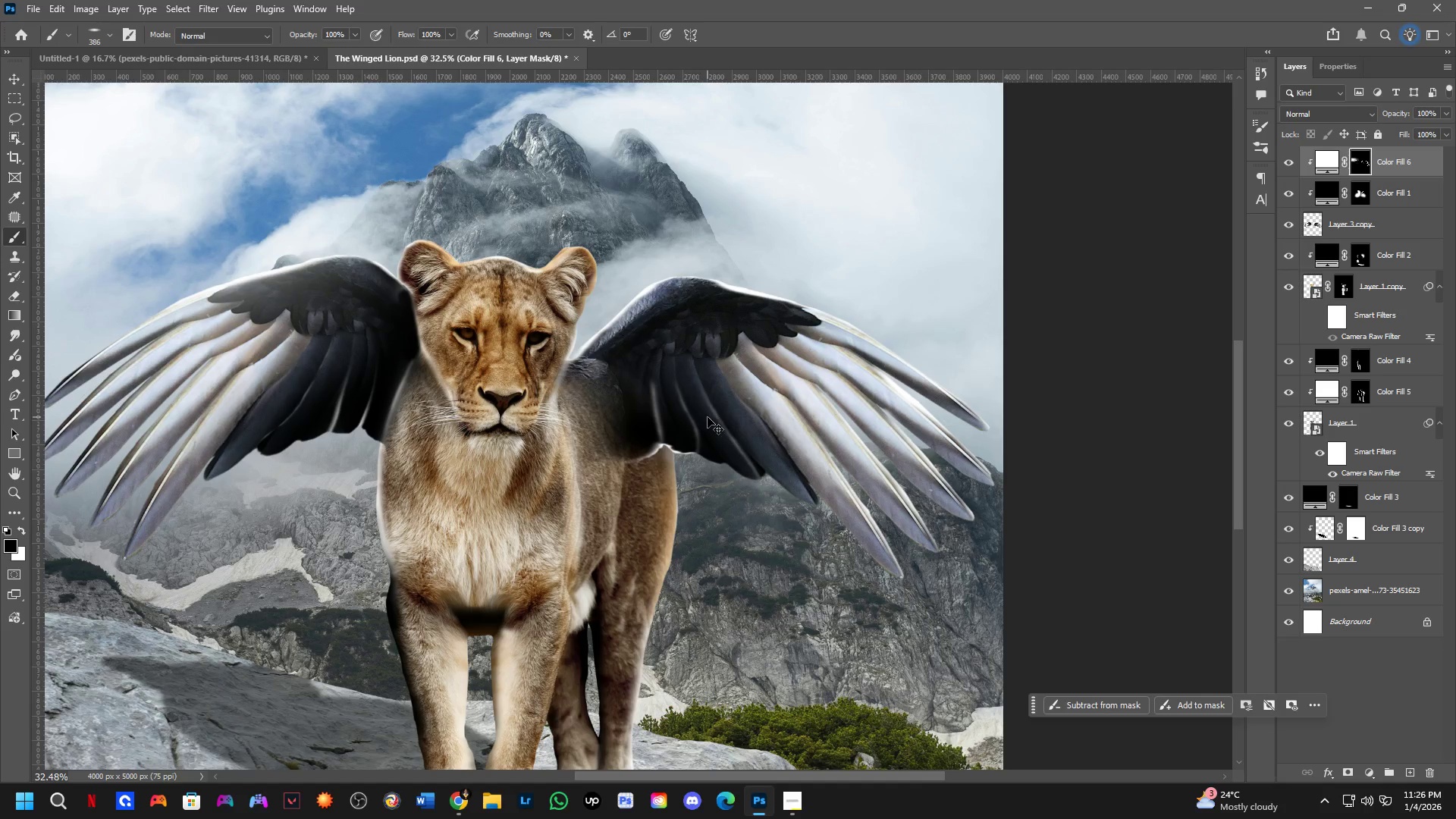 
key(Control+Z)
 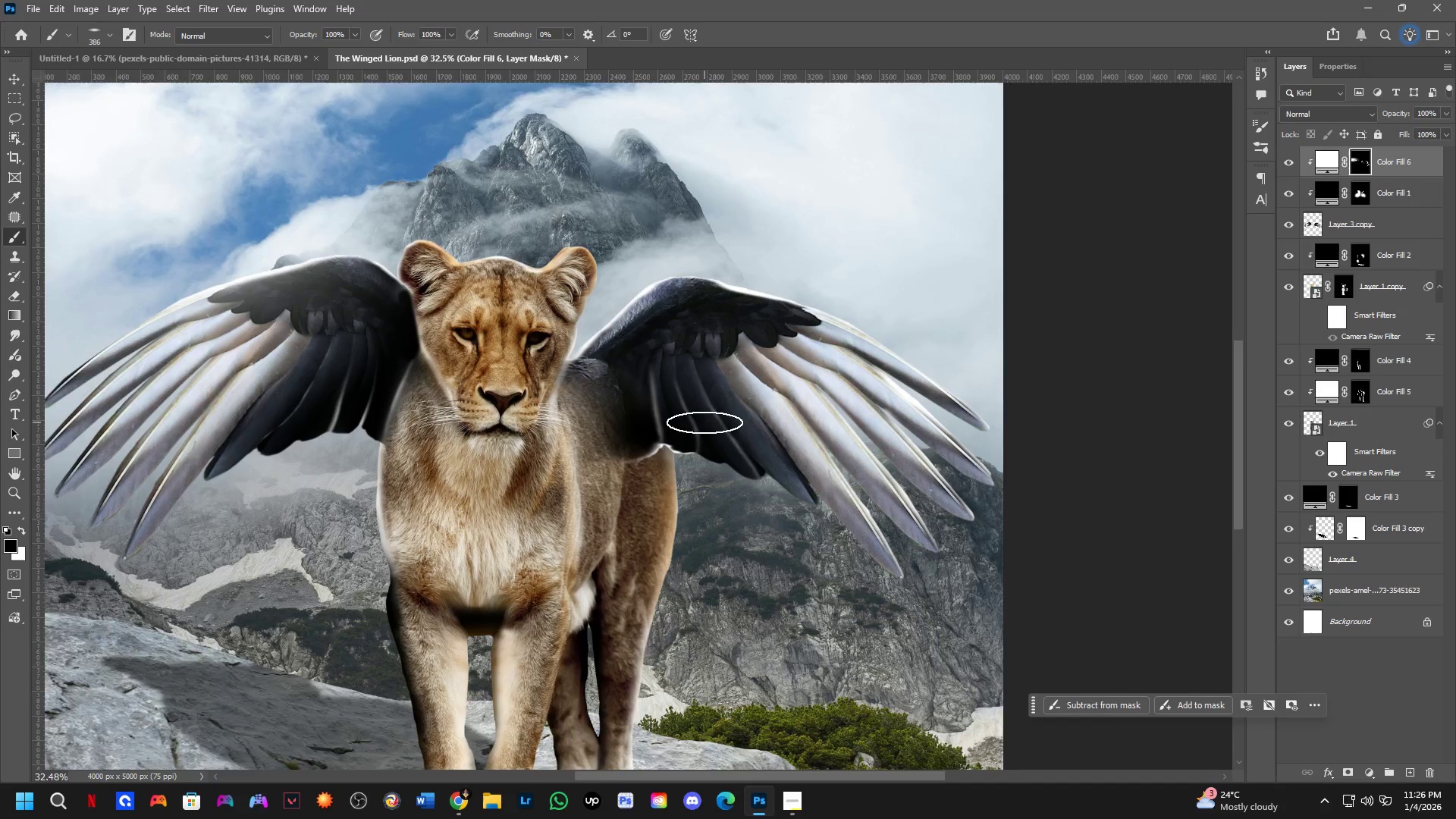 
hold_key(key=AltLeft, duration=0.97)
 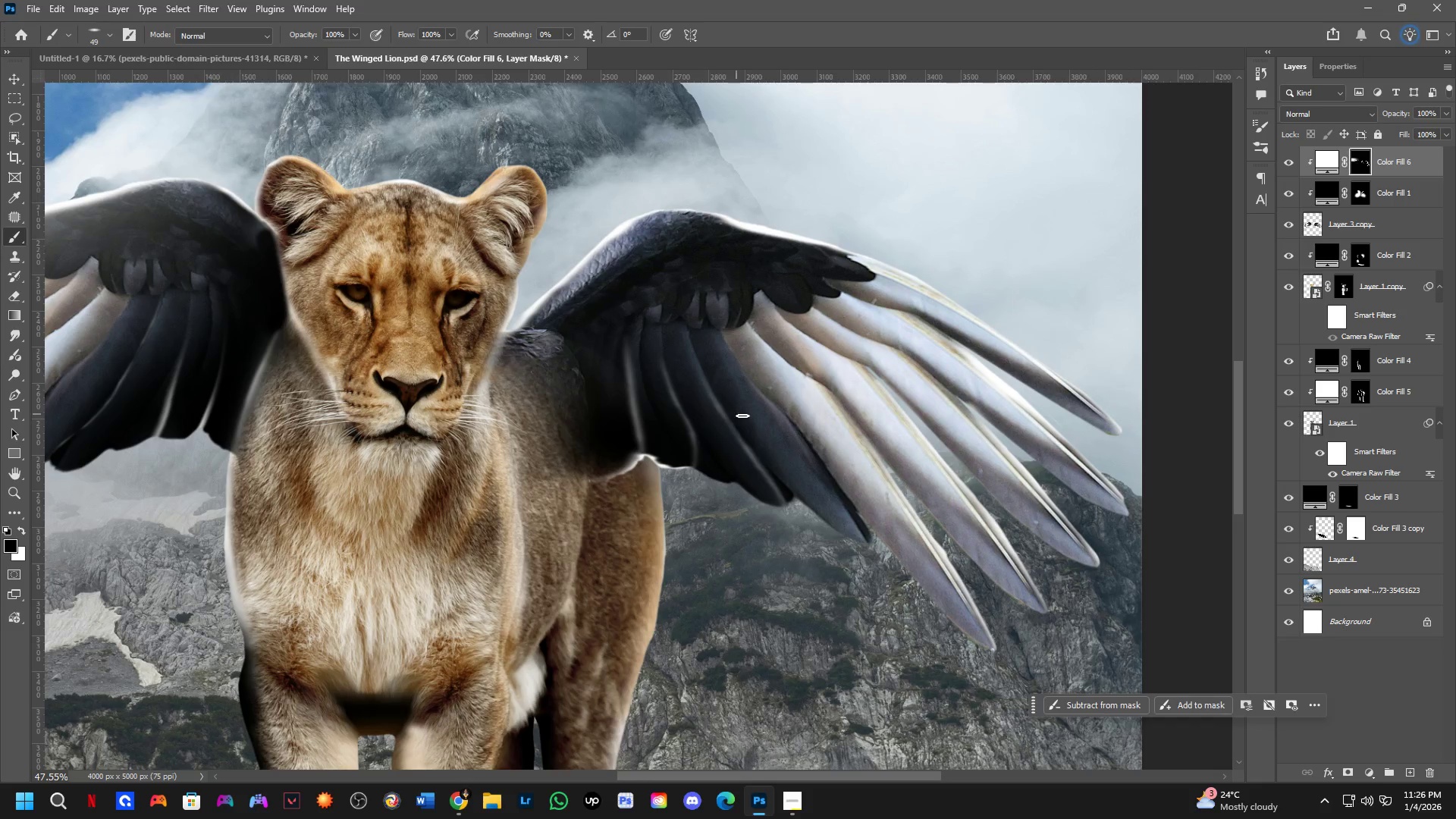 
scroll: coordinate [704, 422], scroll_direction: up, amount: 4.0
 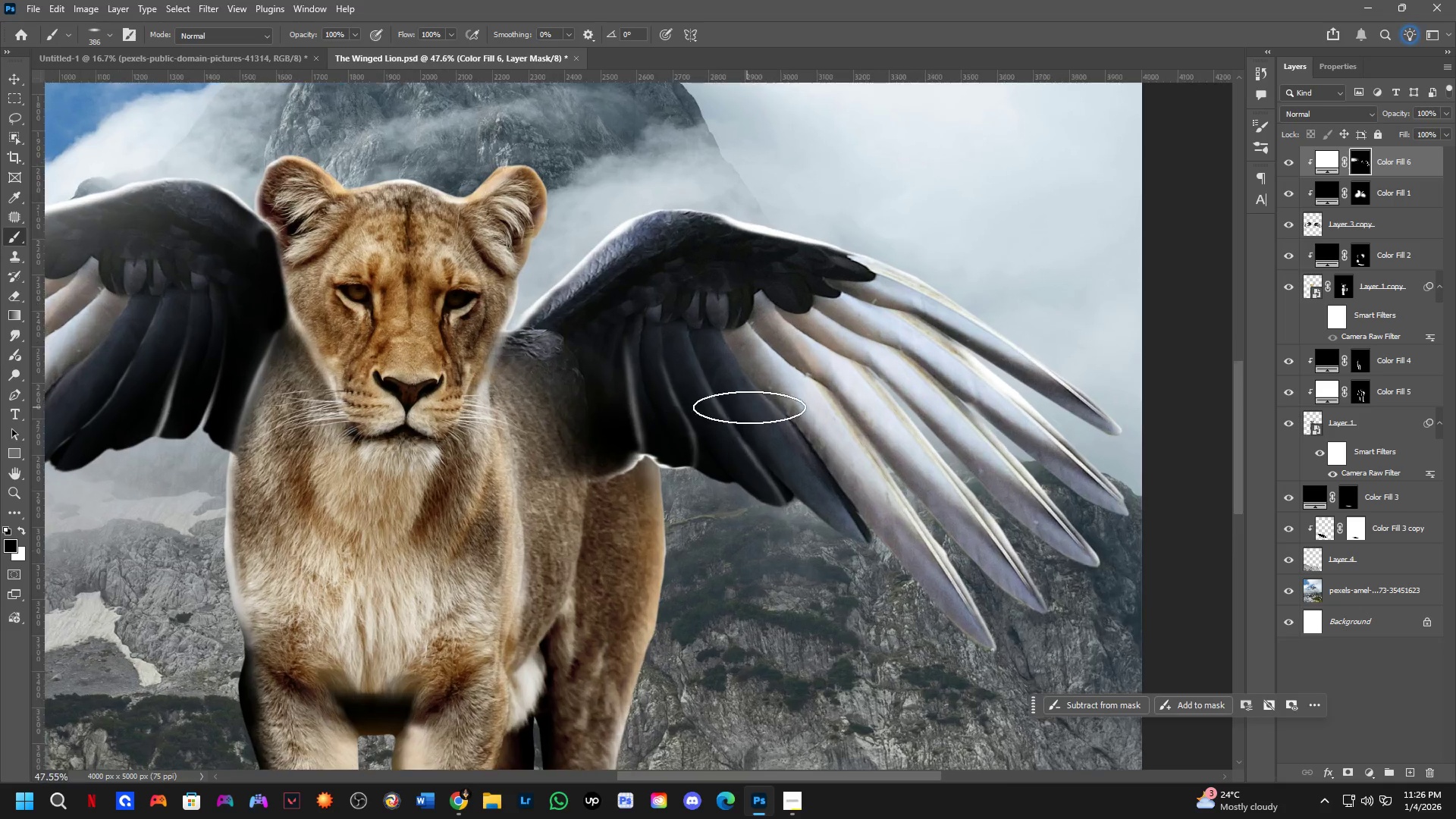 
hold_key(key=Space, duration=0.55)
 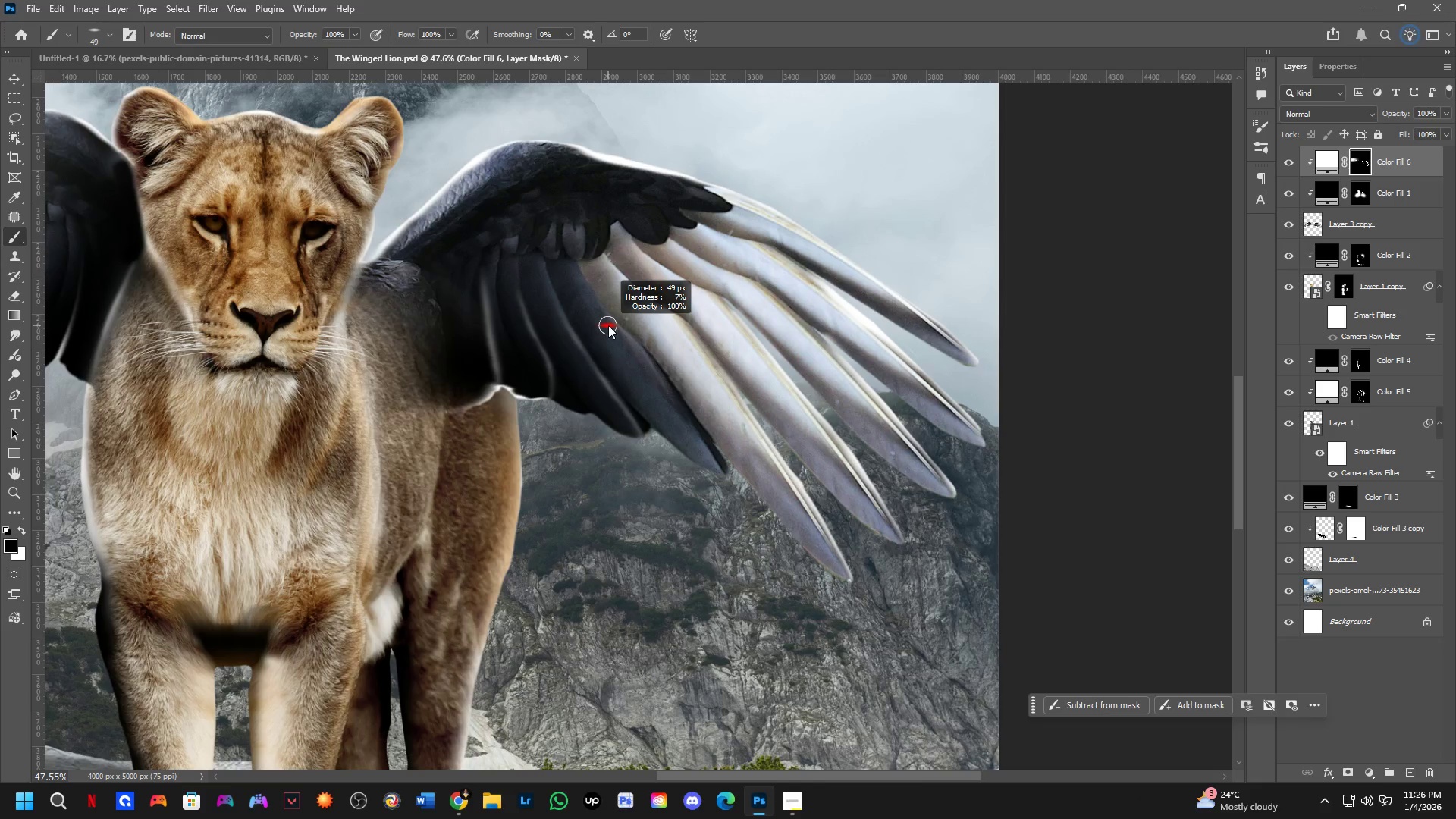 
left_click_drag(start_coordinate=[748, 416], to_coordinate=[604, 347])
 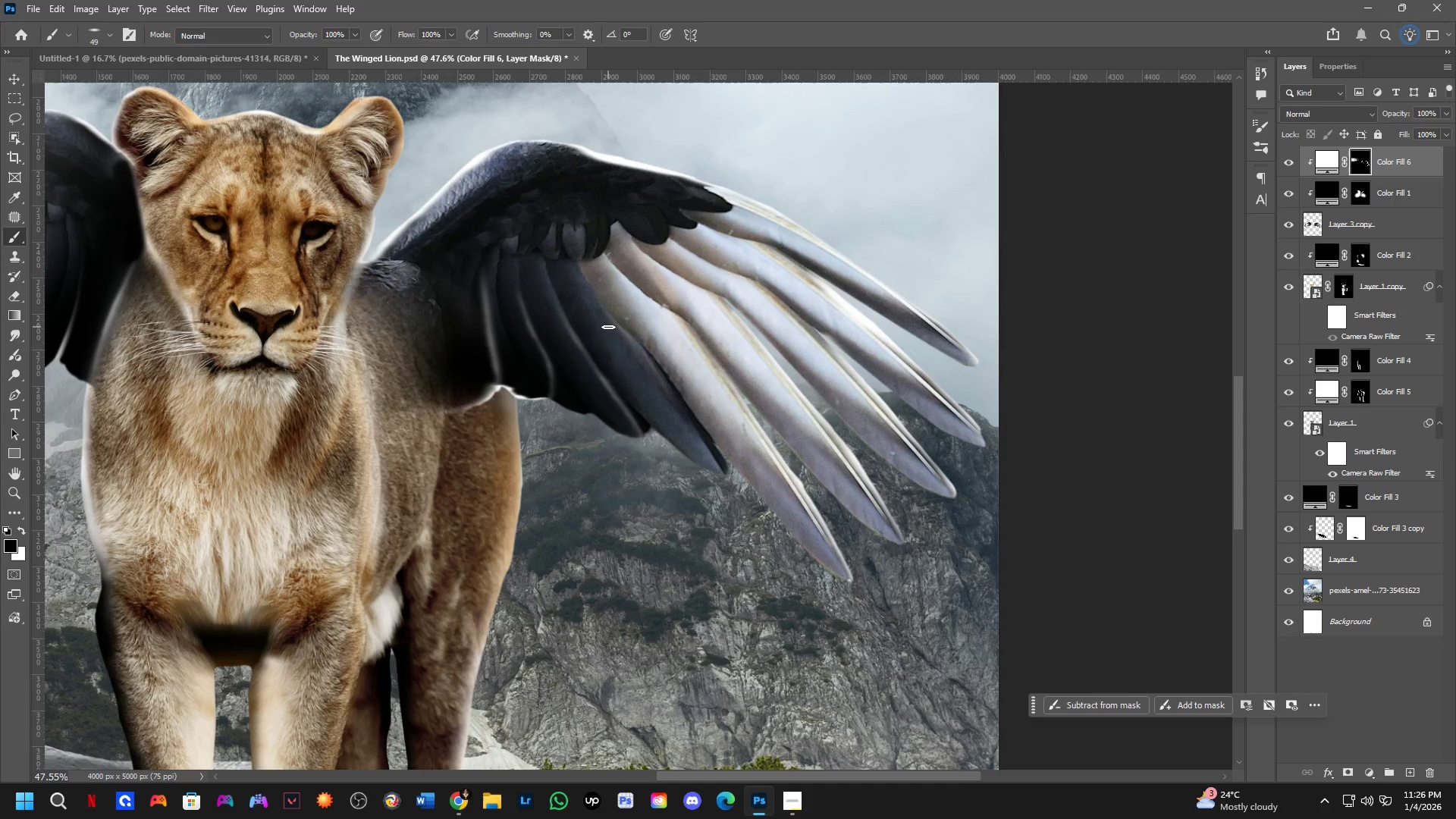 
hold_key(key=AltLeft, duration=0.42)
right_click([608, 325])
 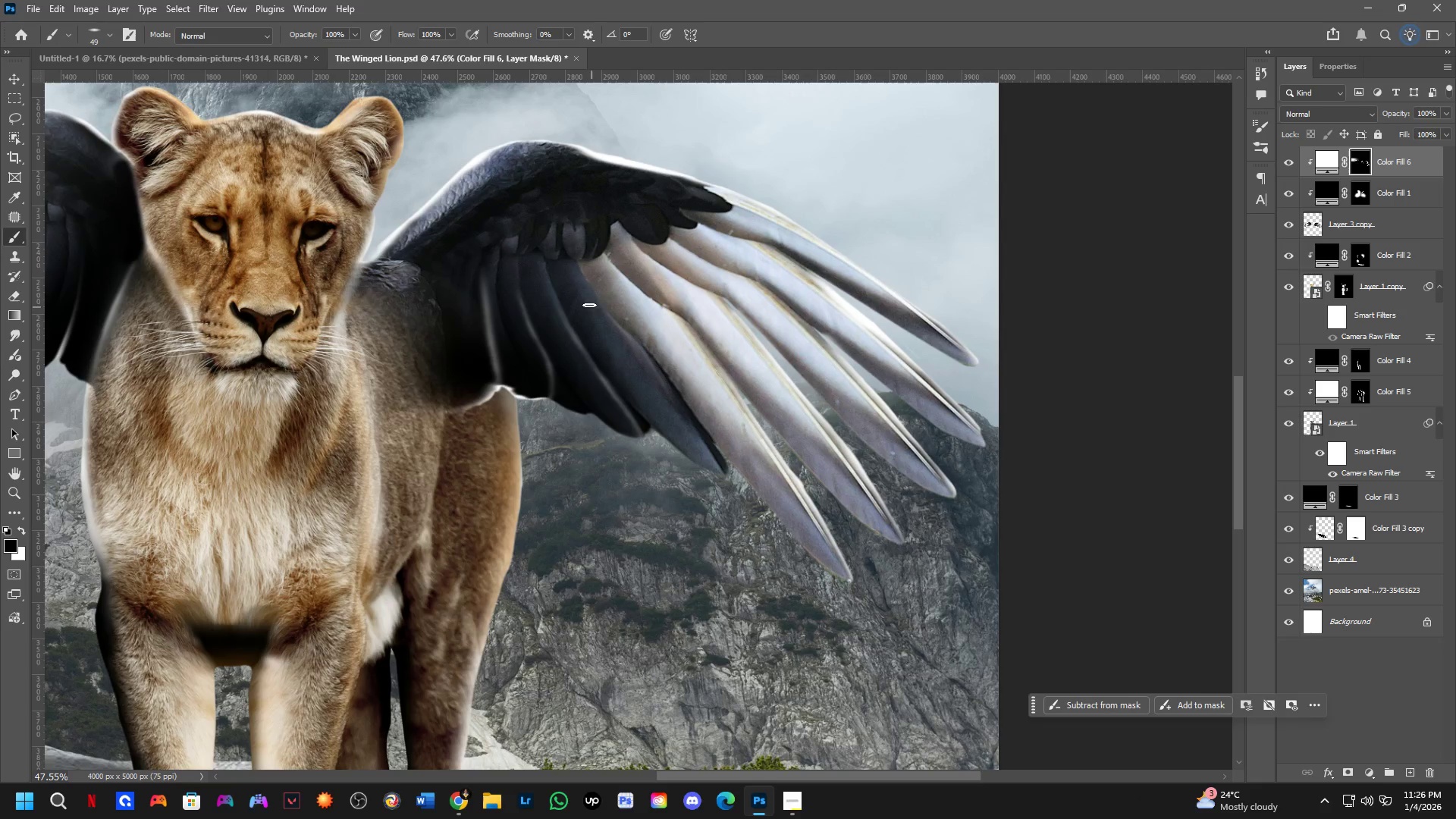 
key(X)
 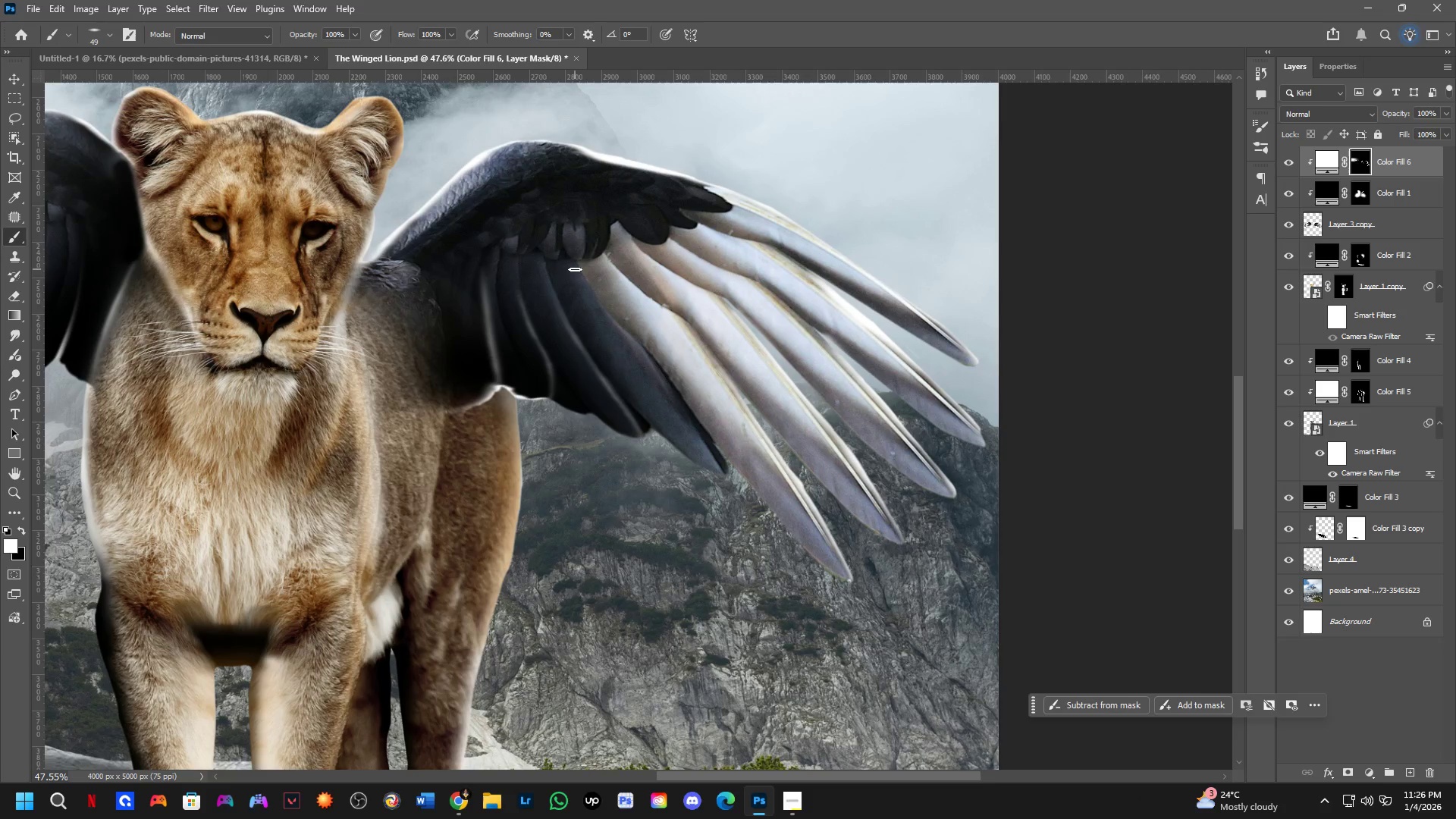 
left_click_drag(start_coordinate=[576, 271], to_coordinate=[727, 482])
 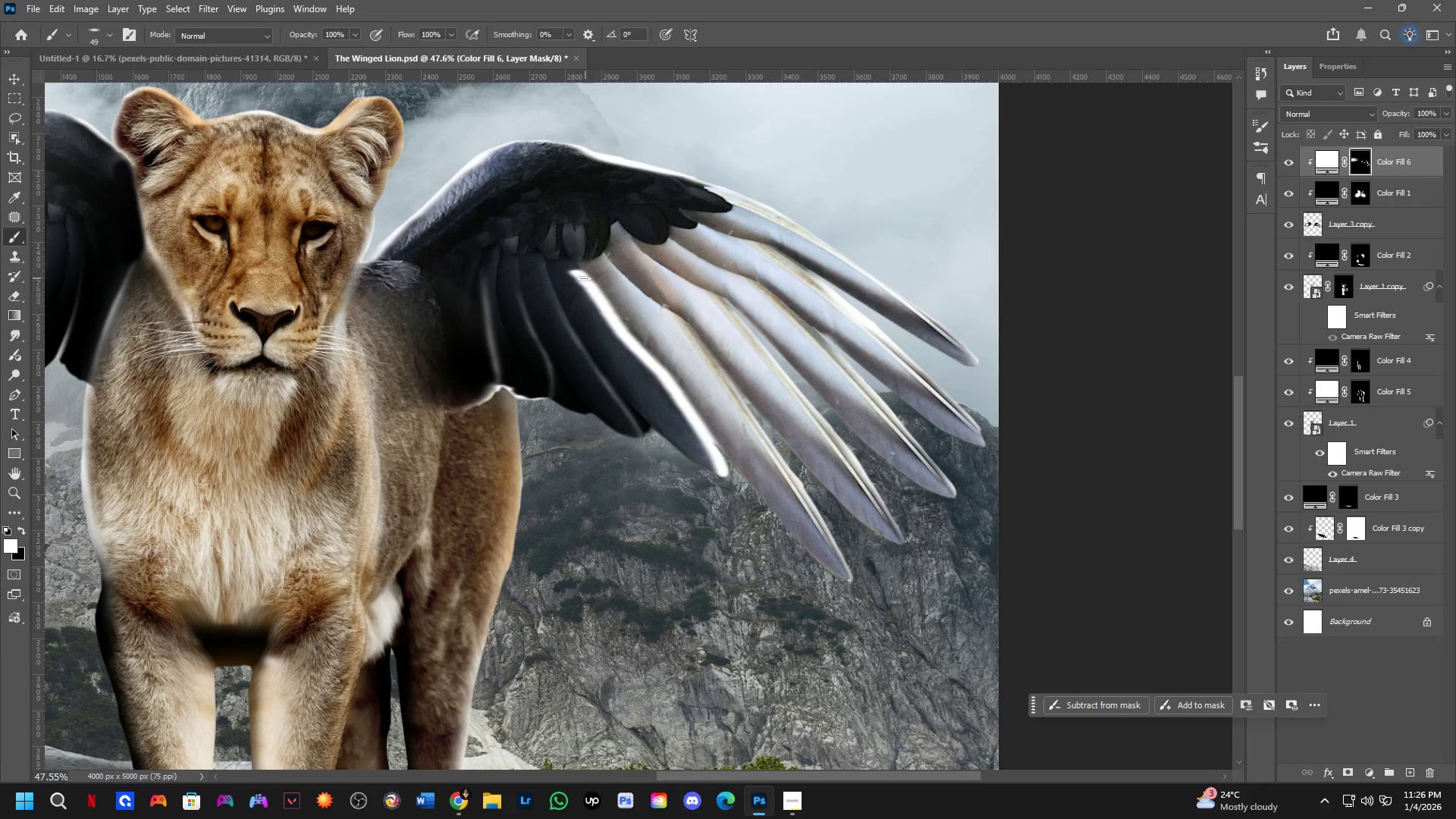 
key(Alt+AltLeft)
 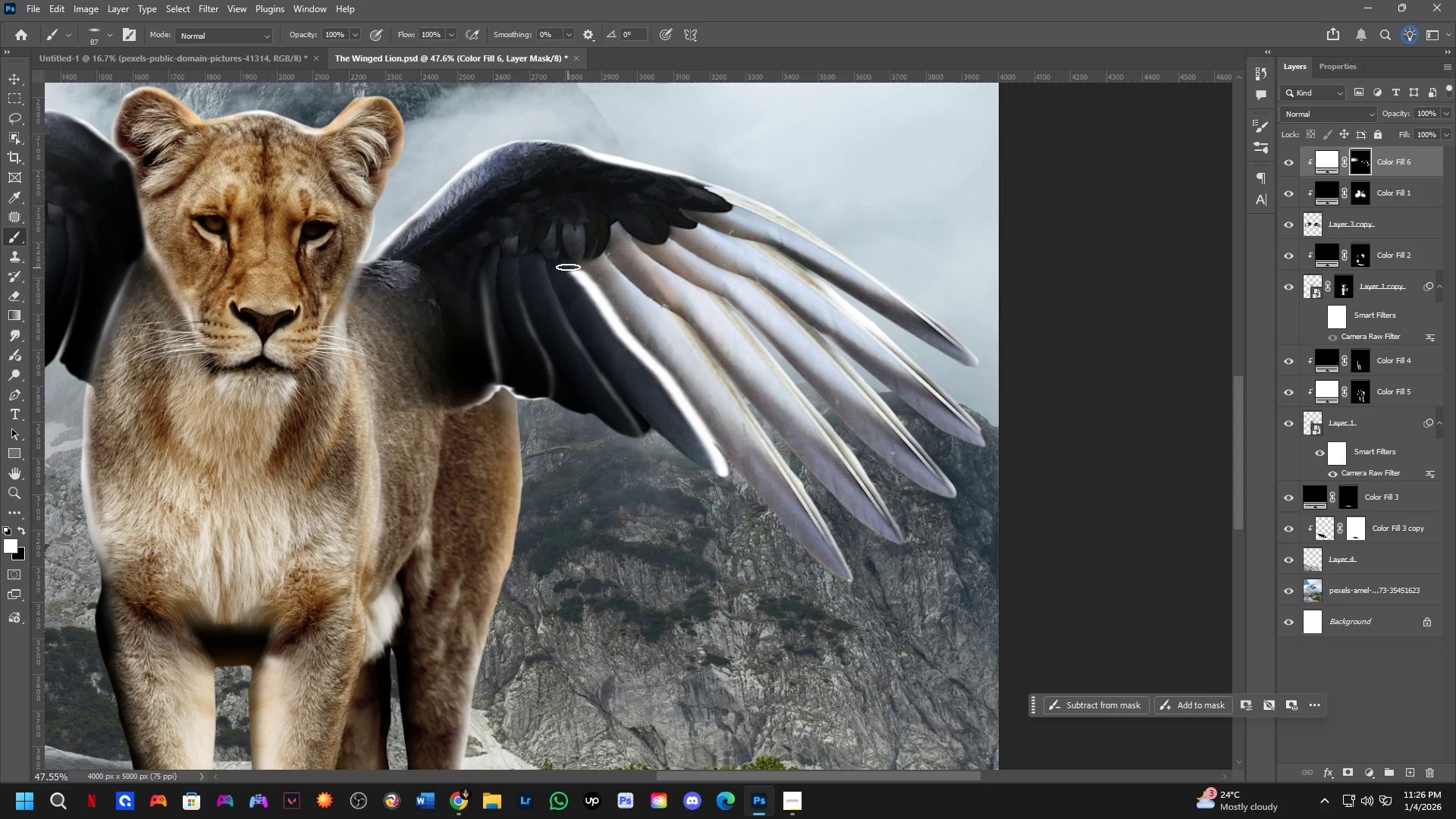 
key(X)
 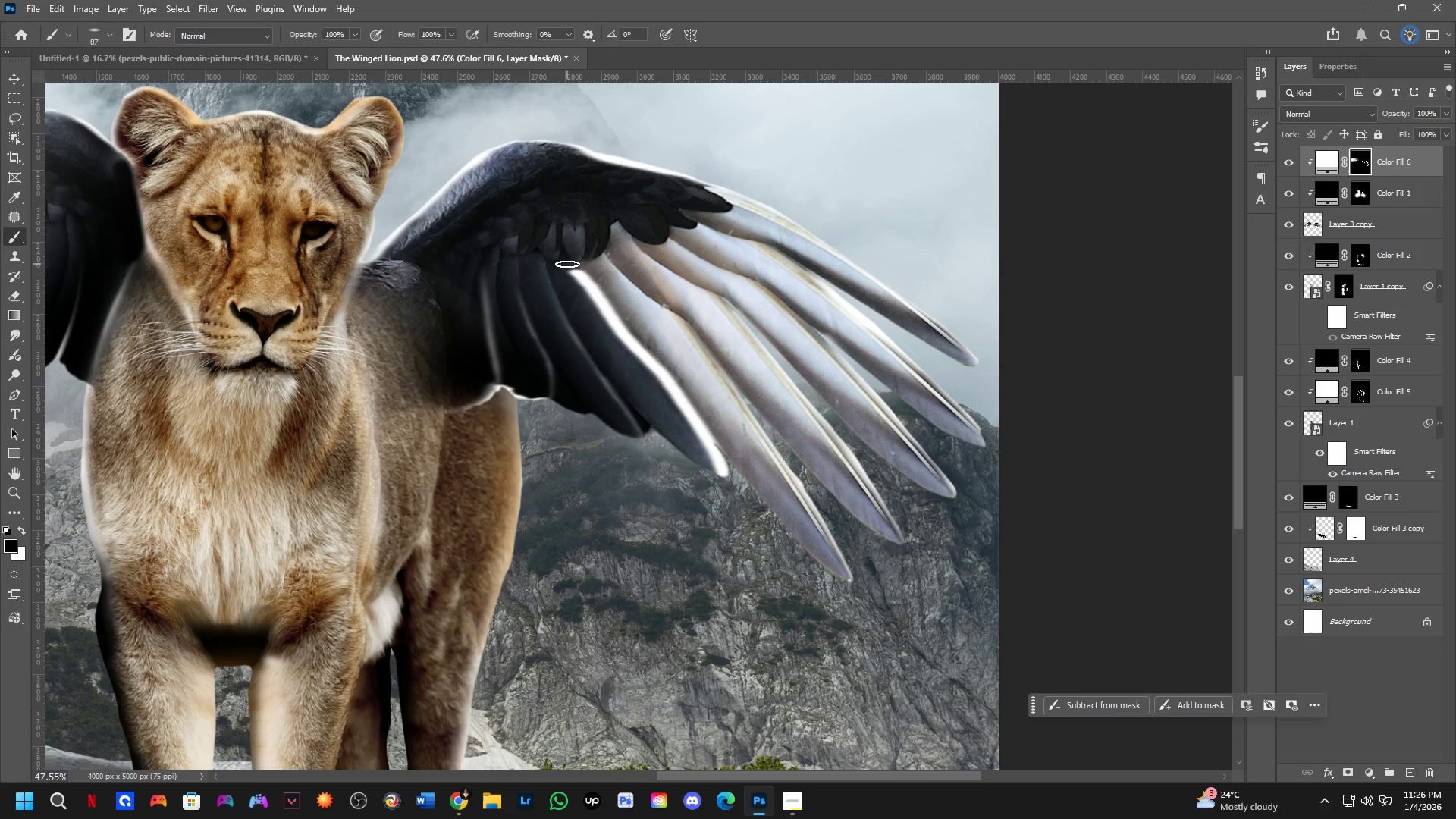 
left_click_drag(start_coordinate=[567, 264], to_coordinate=[583, 282])
 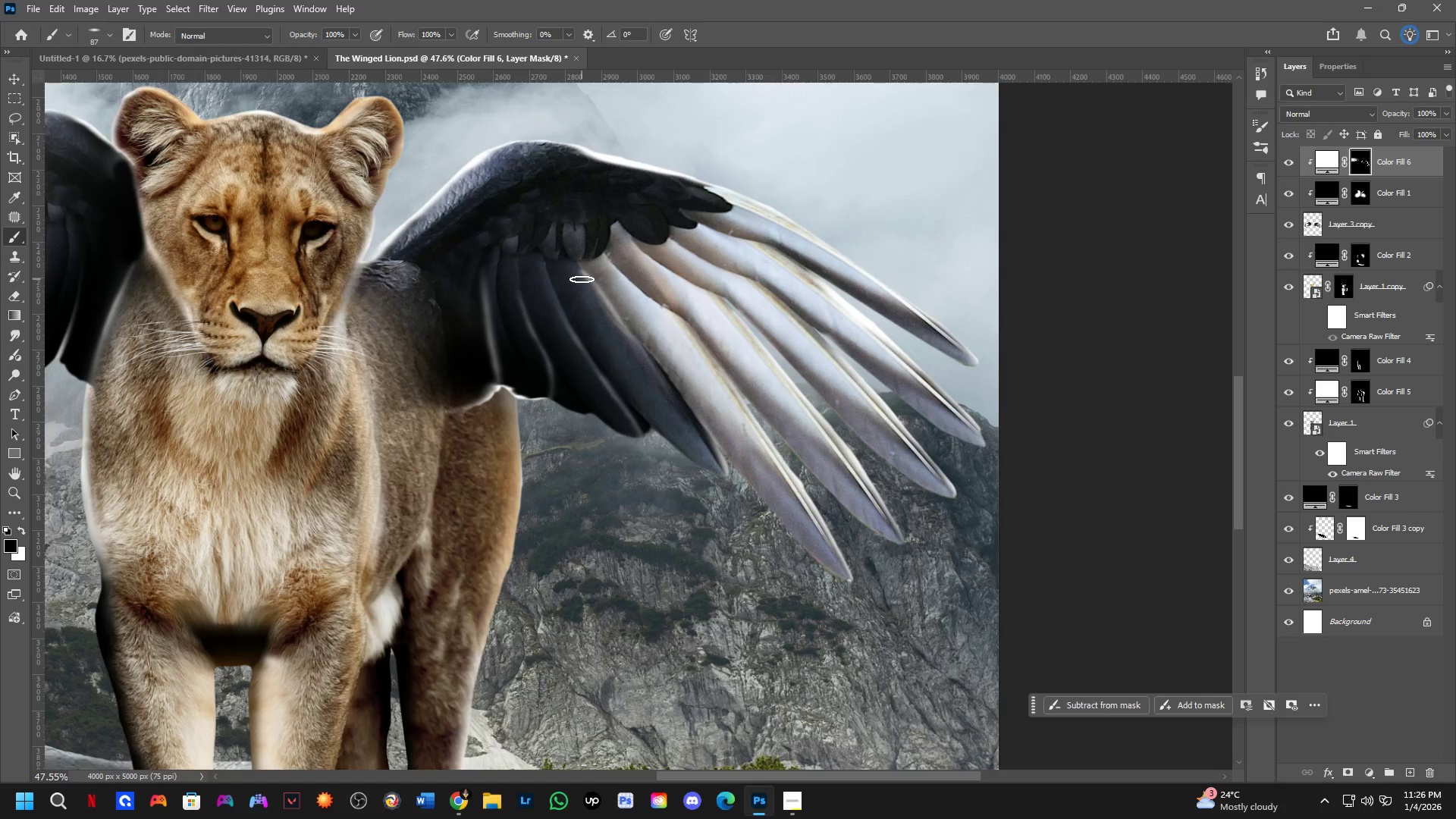 
hold_key(key=Space, duration=0.44)
 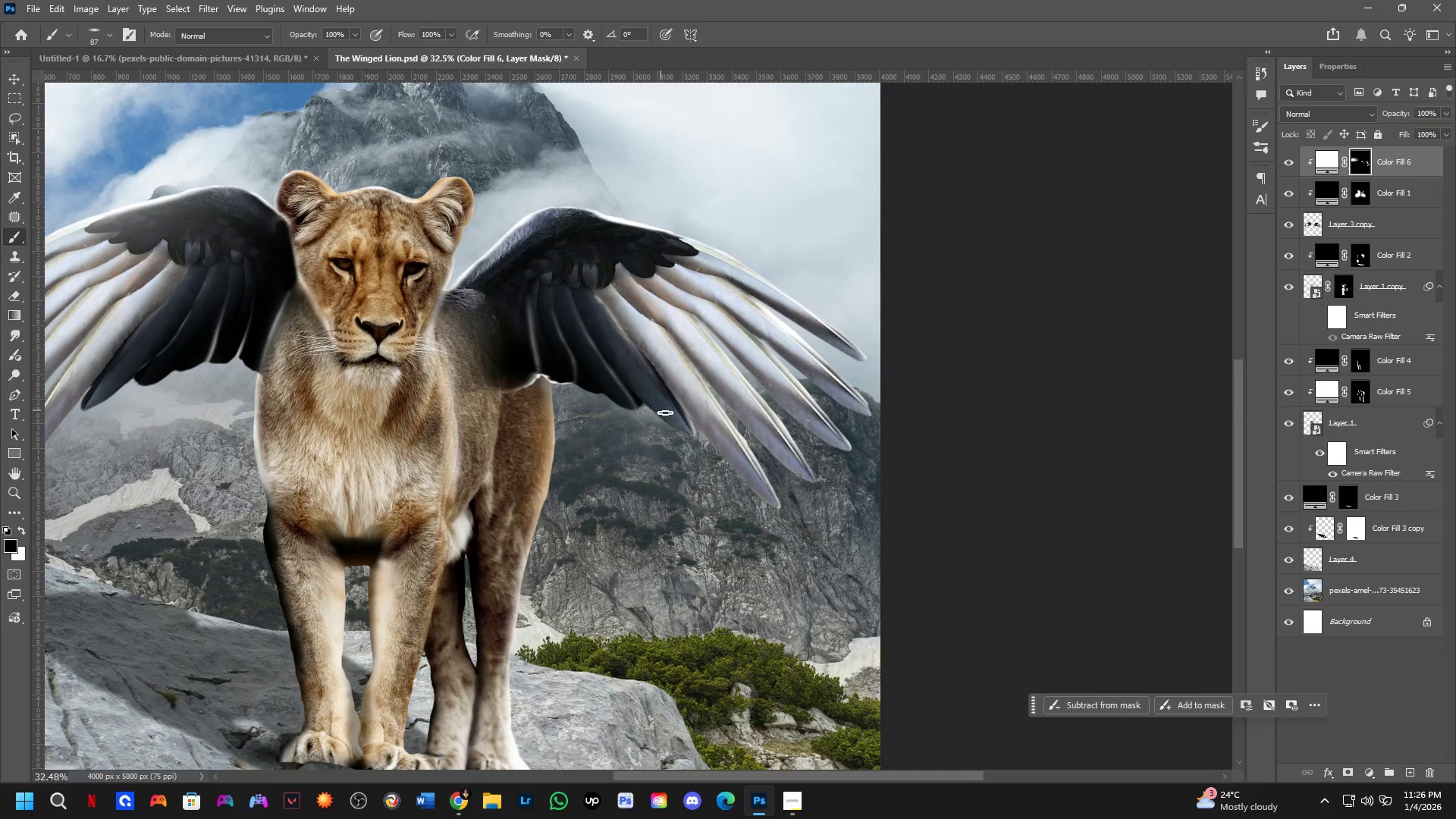 
left_click_drag(start_coordinate=[664, 495], to_coordinate=[655, 485])
 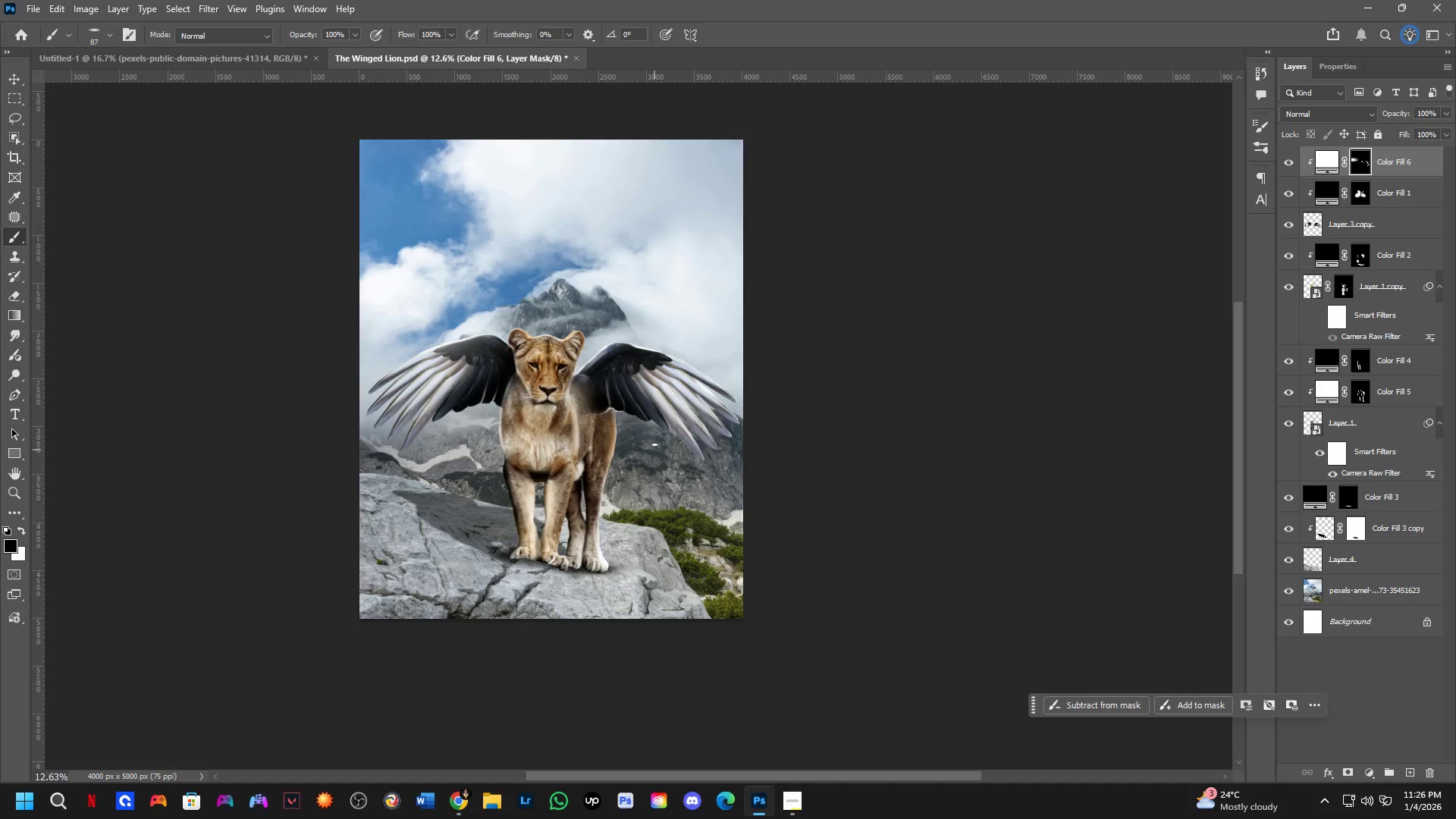 
scroll: coordinate [668, 450], scroll_direction: down, amount: 14.0
 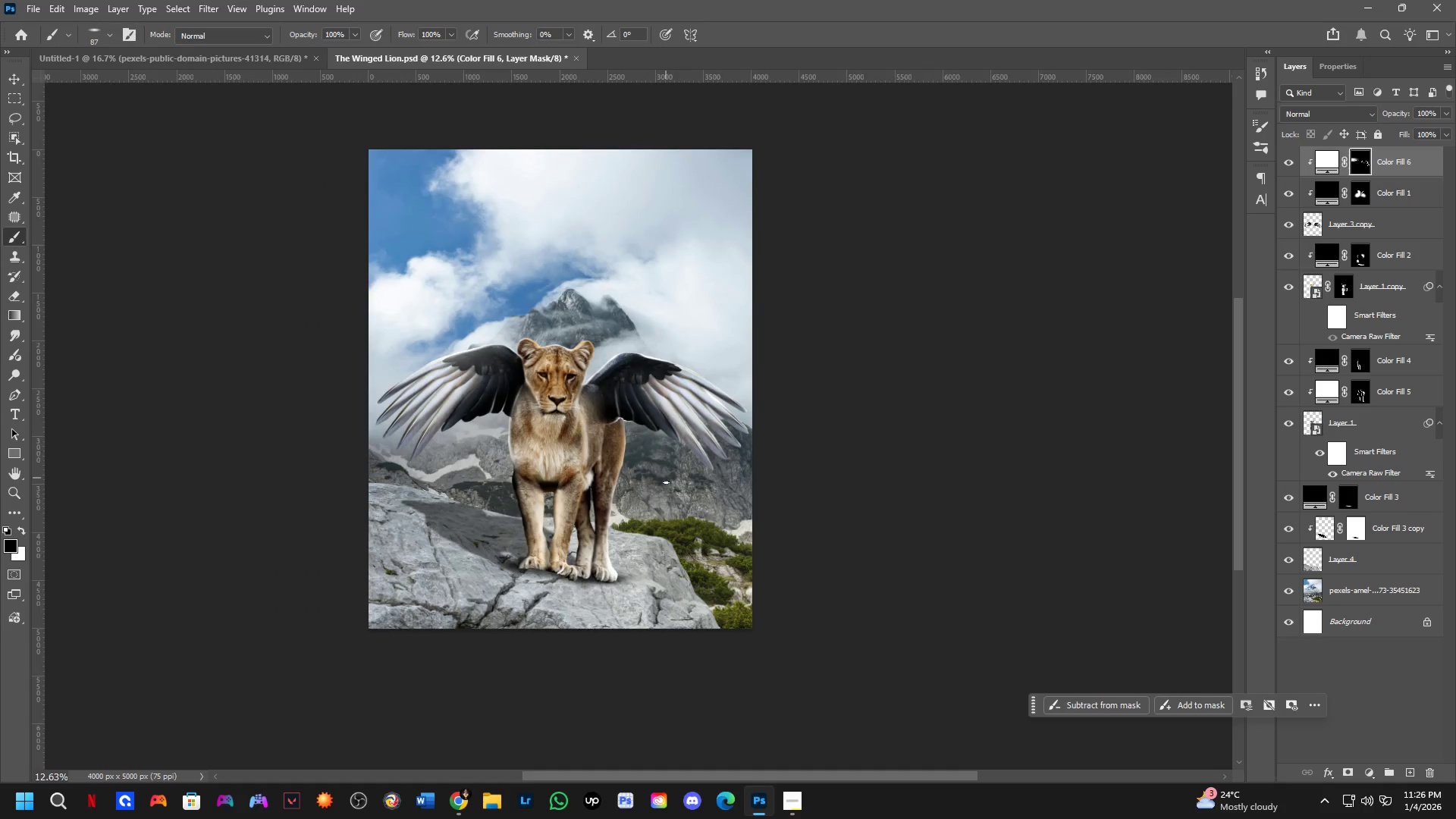 
key(Alt+AltLeft)
 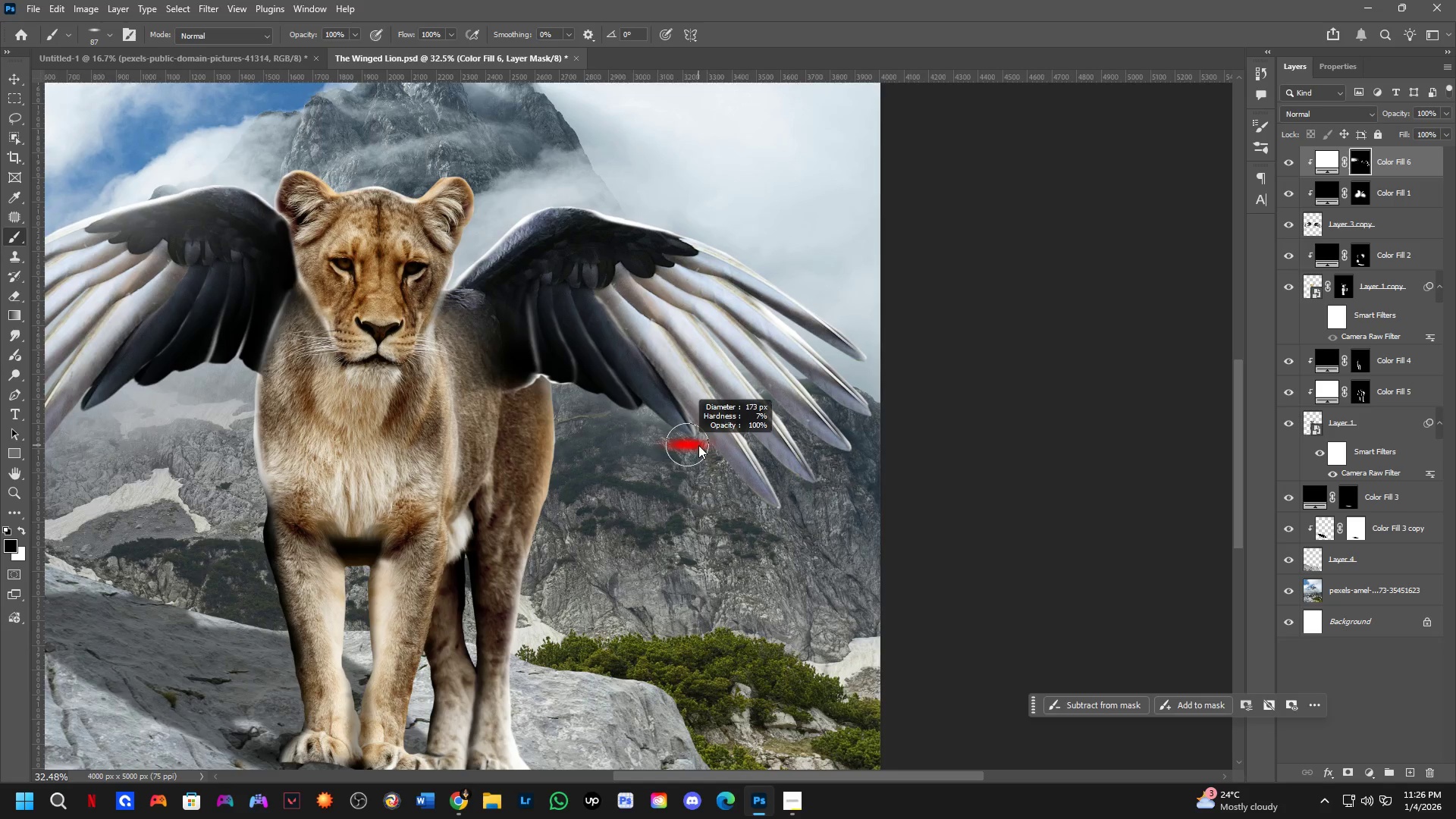 
scroll: coordinate [653, 411], scroll_direction: up, amount: 10.0
 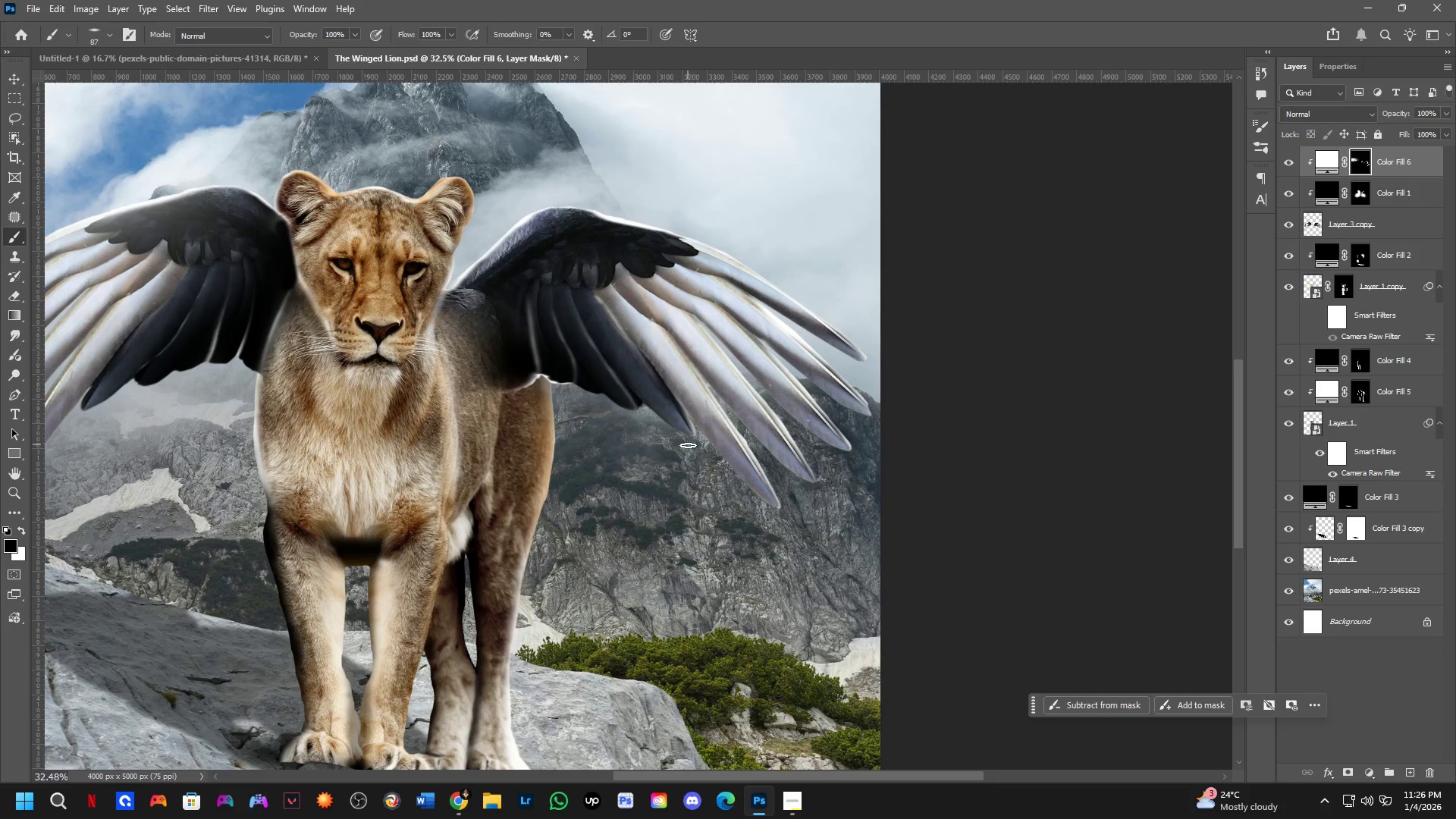 
hold_key(key=AltLeft, duration=0.48)
 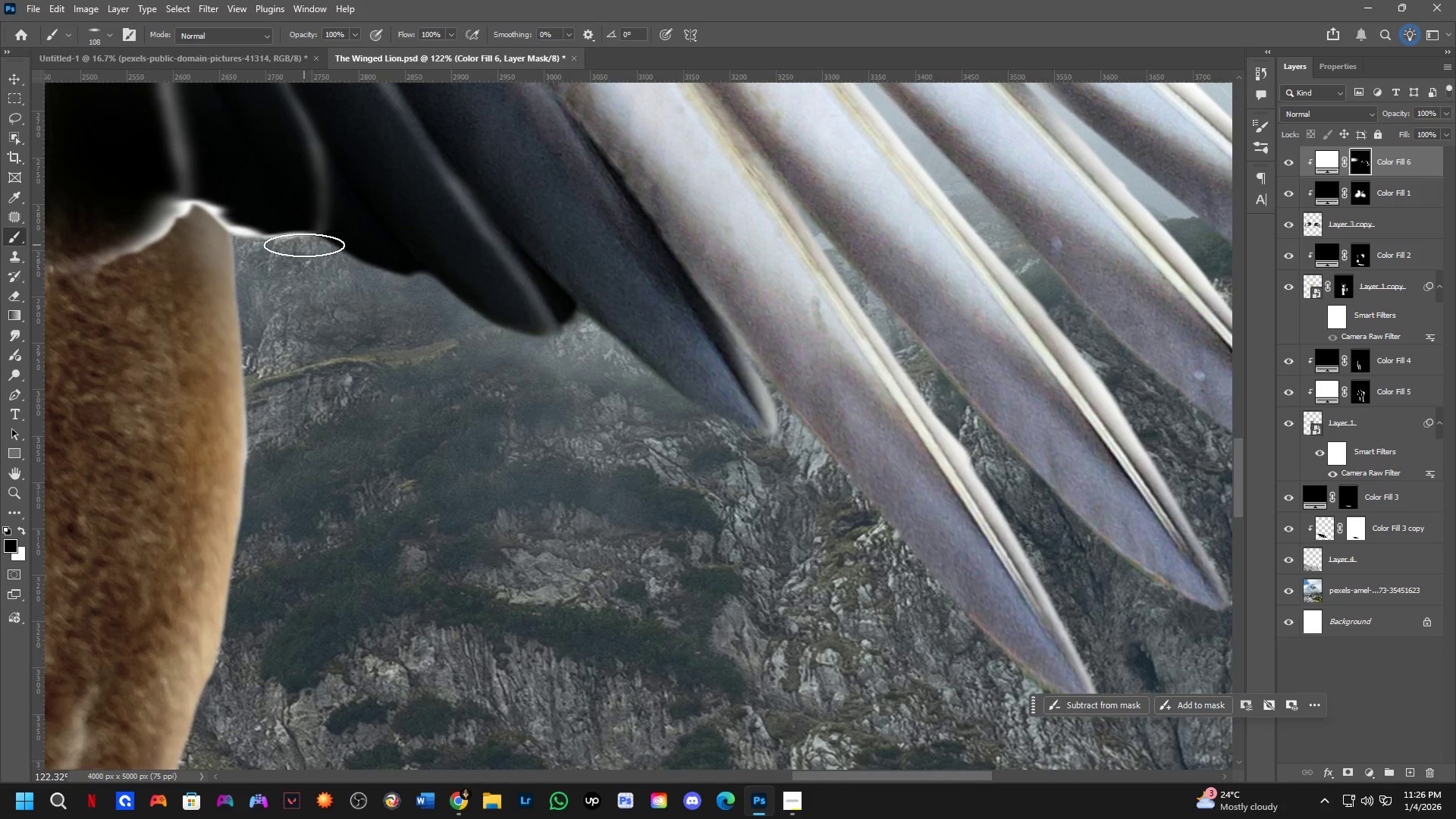 
scroll: coordinate [581, 386], scroll_direction: up, amount: 14.0
 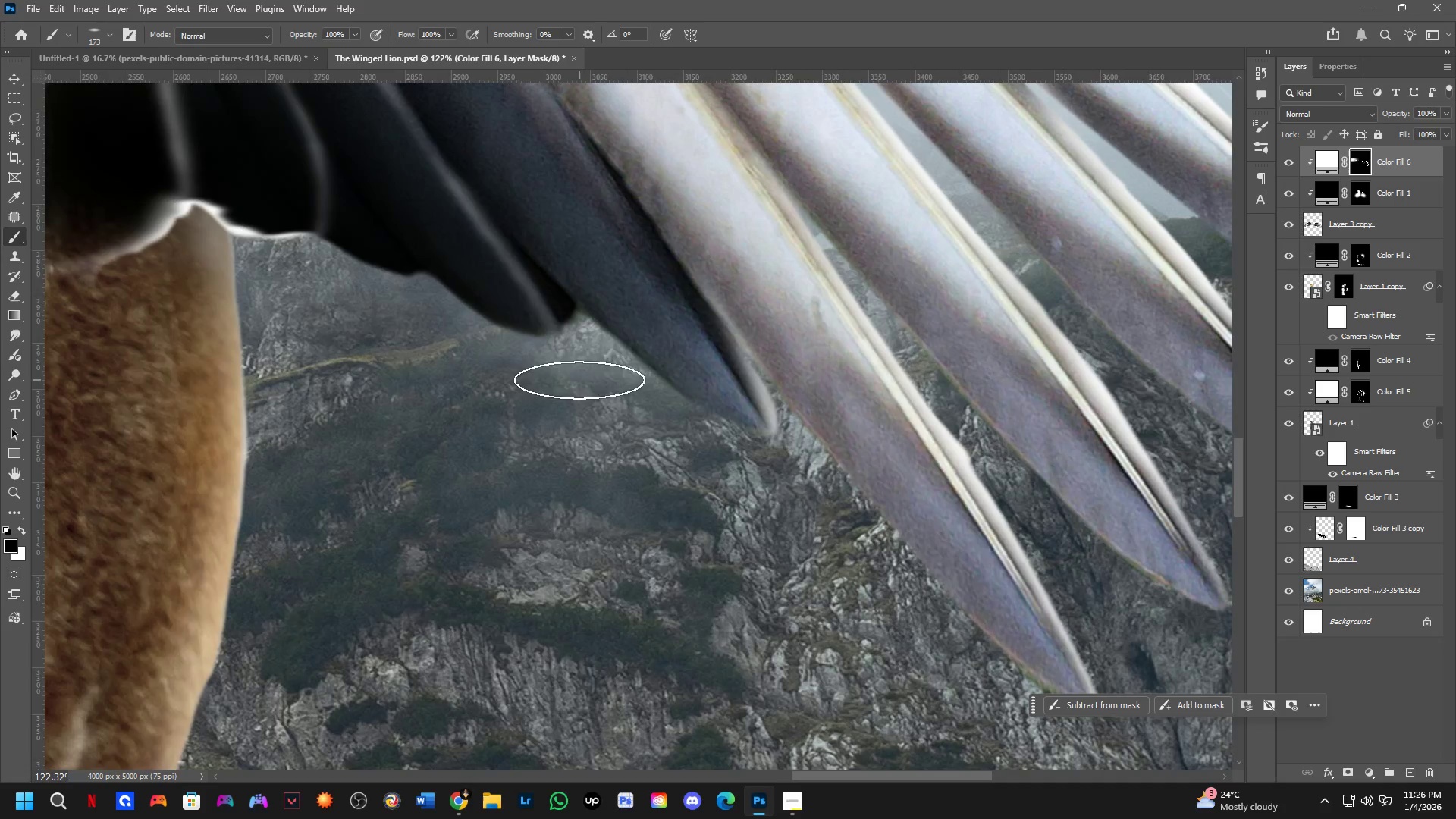 
left_click_drag(start_coordinate=[304, 246], to_coordinate=[344, 281])
 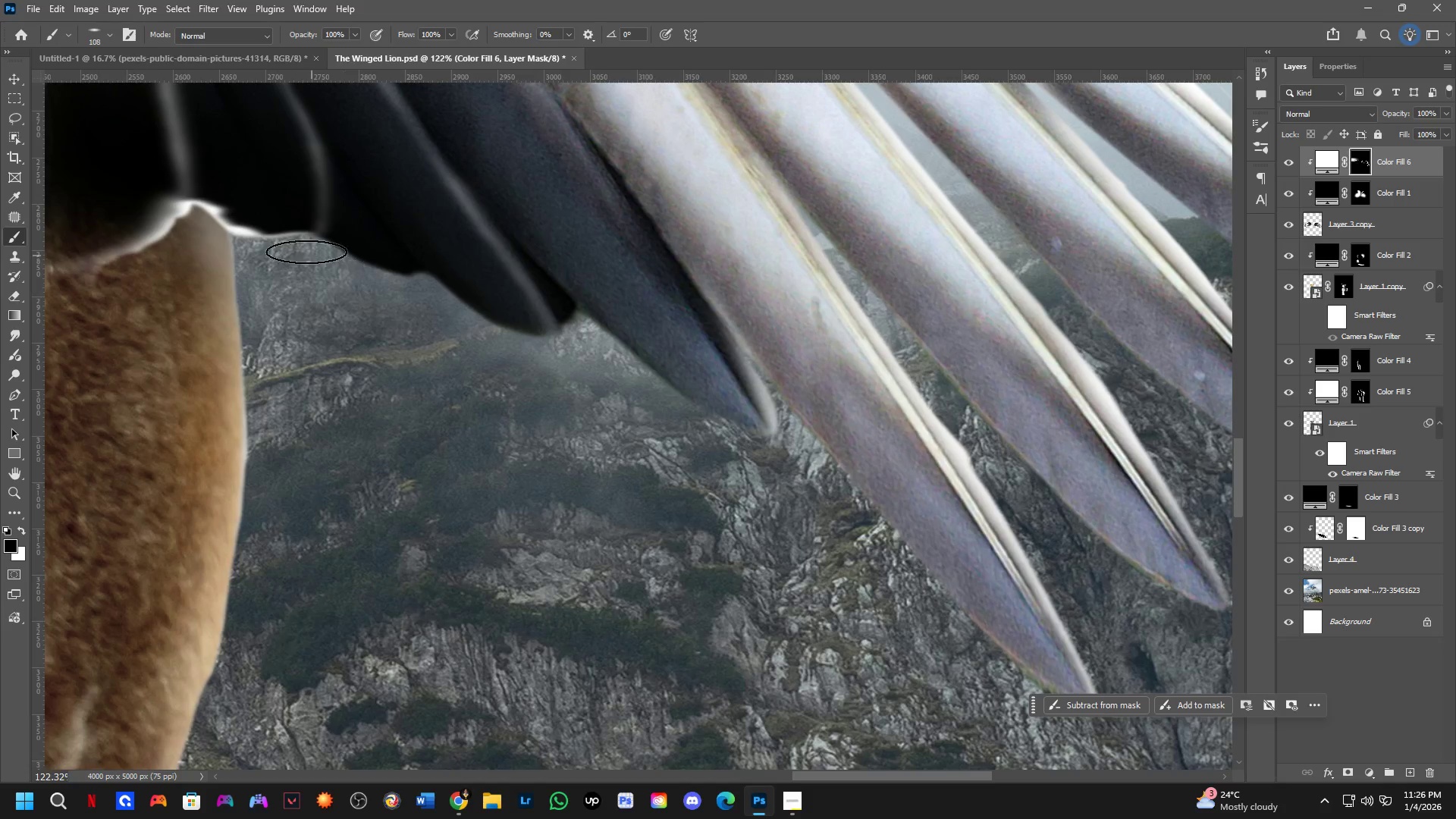 
key(X)
 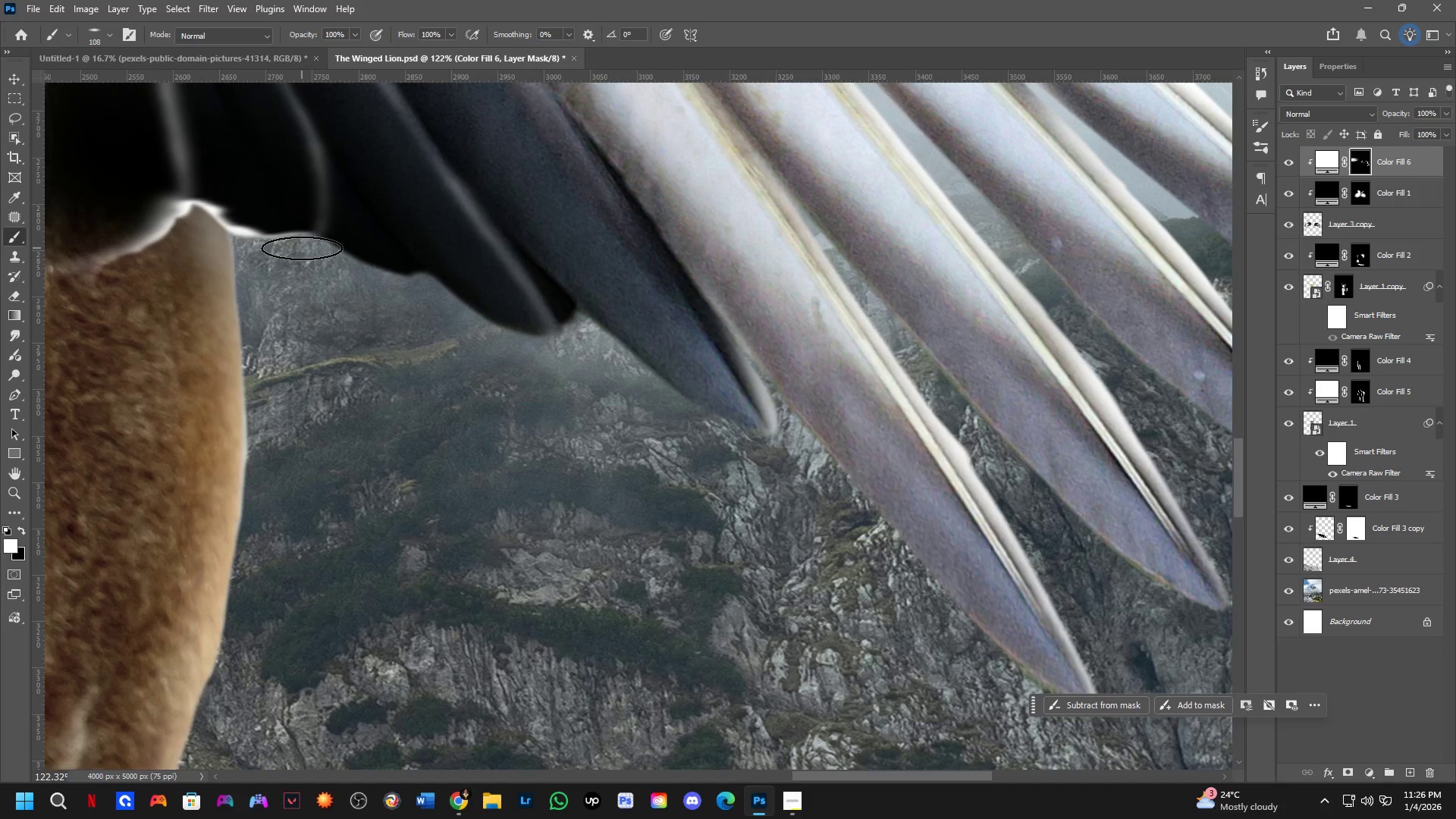 
left_click_drag(start_coordinate=[302, 248], to_coordinate=[556, 337])
 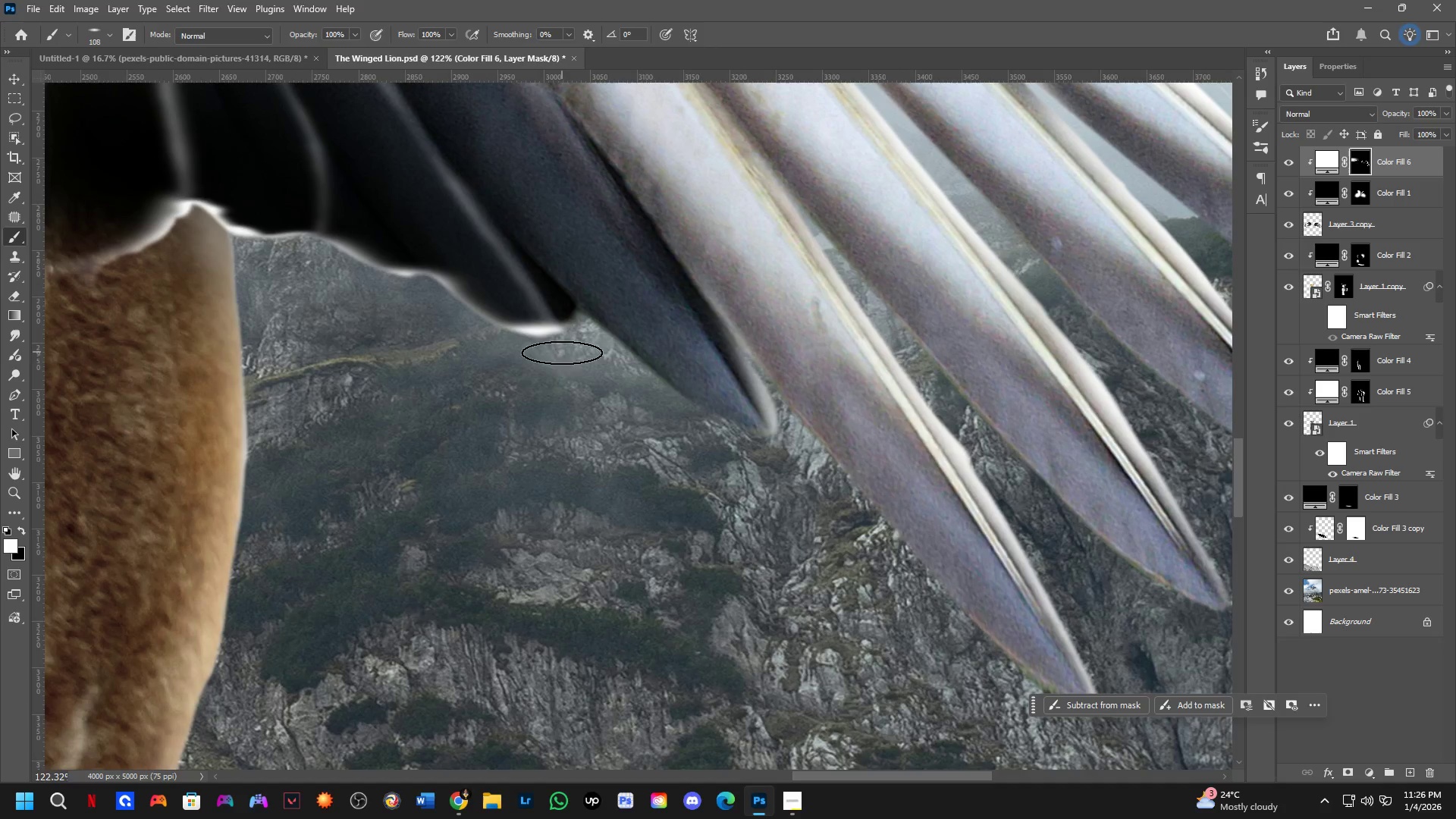 
hold_key(key=AltLeft, duration=0.39)
 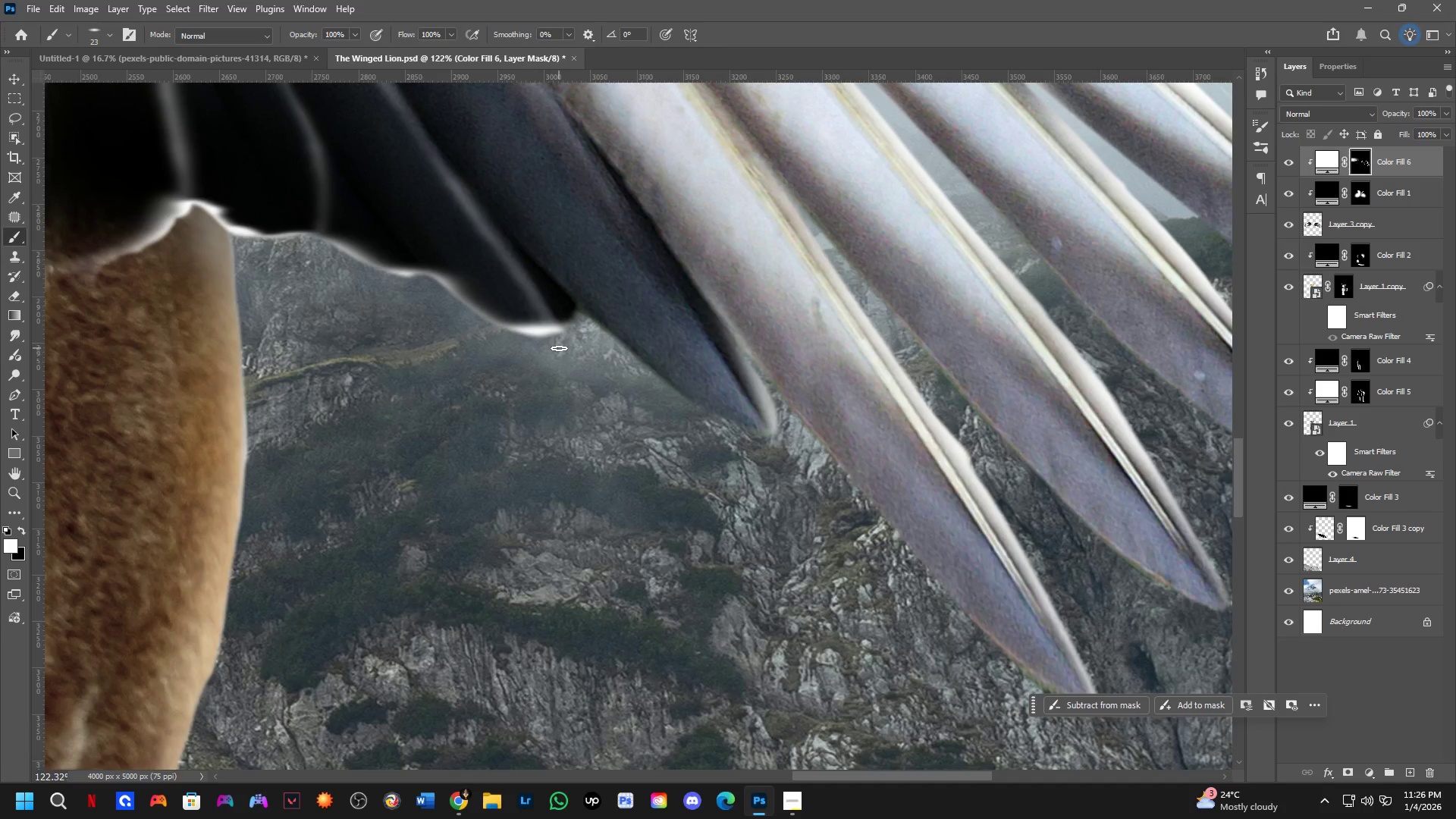 
key(Alt+AltLeft)
 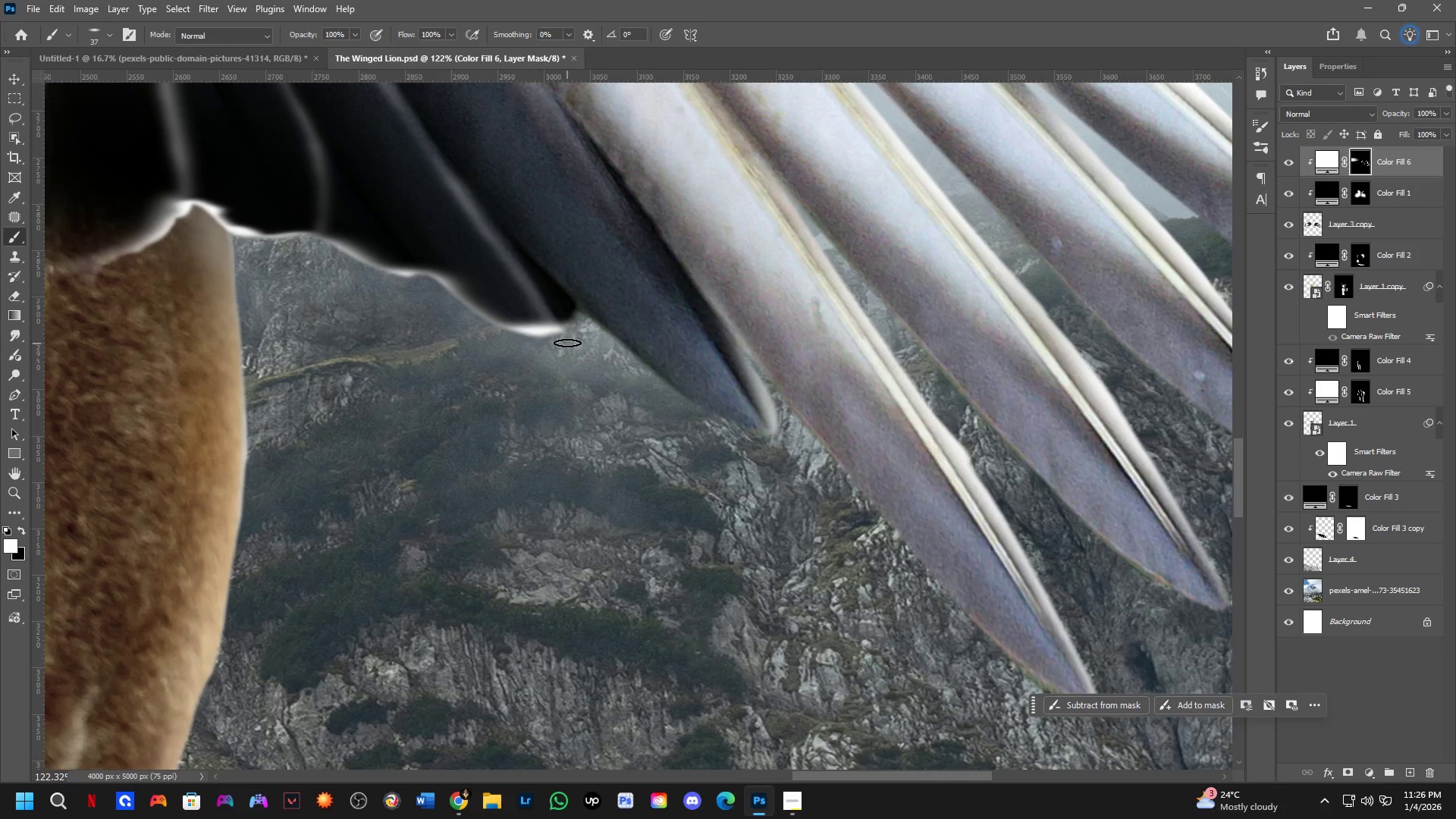 
left_click_drag(start_coordinate=[560, 336], to_coordinate=[761, 450])
 